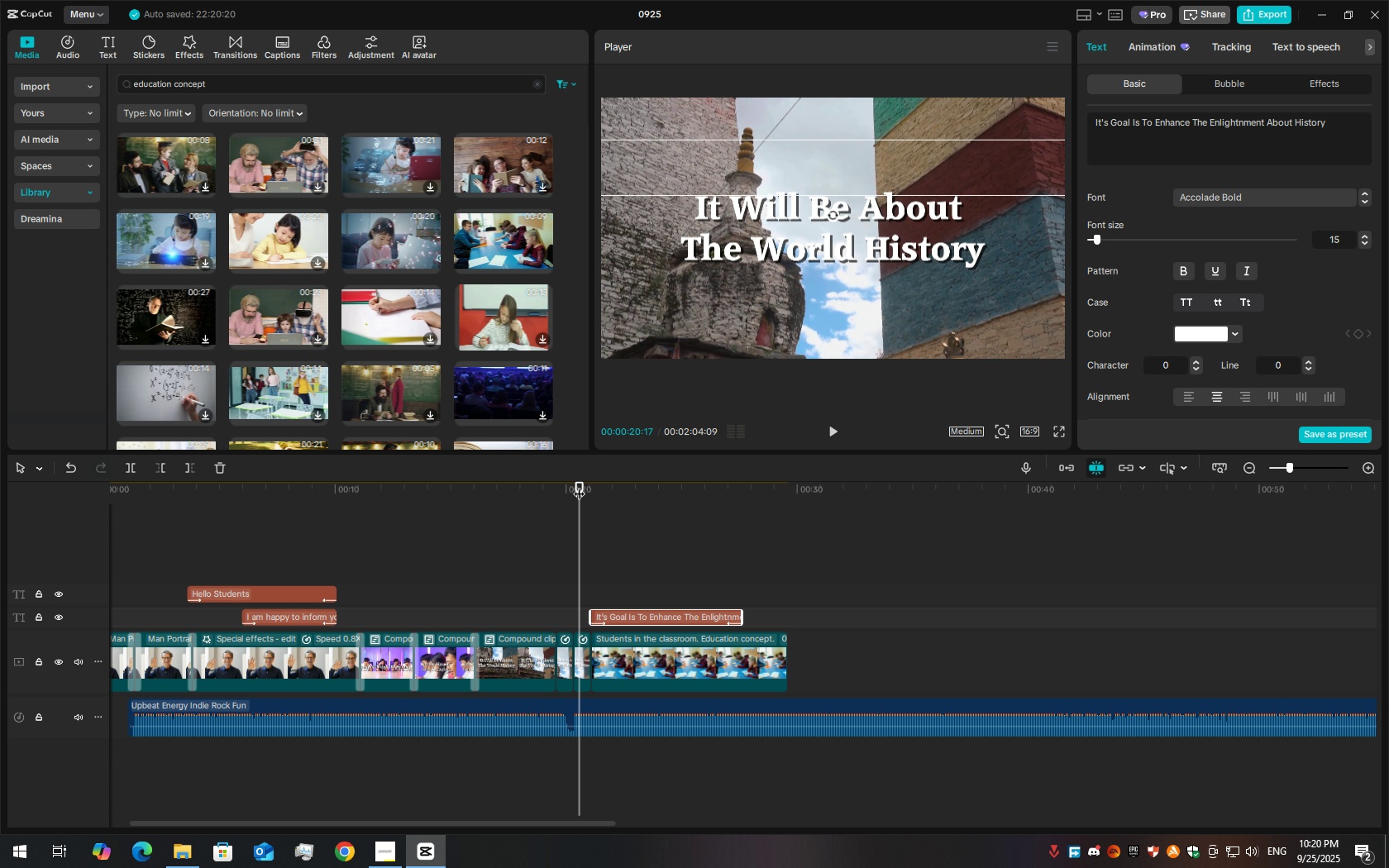 
key(Space)
 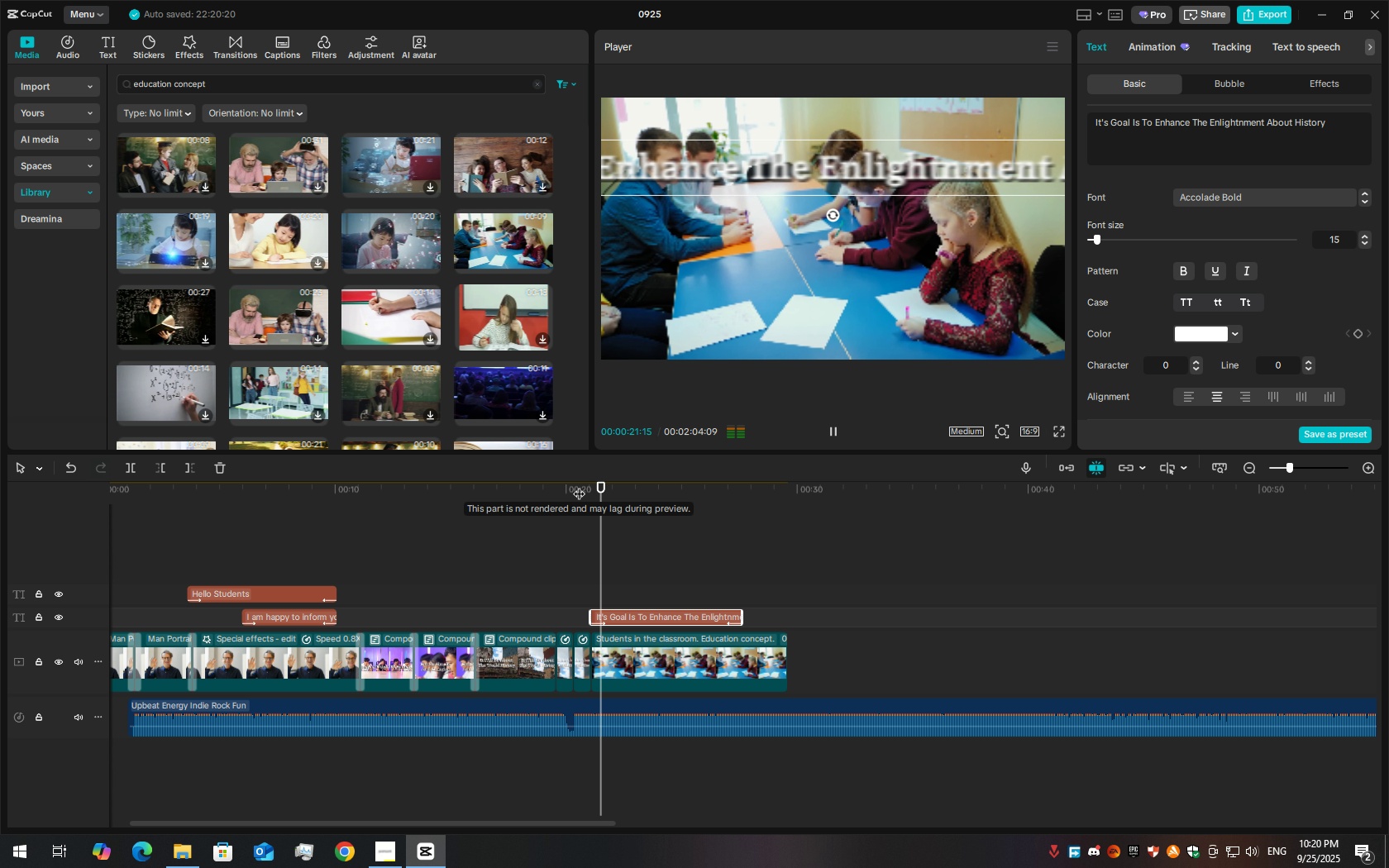 
key(Space)
 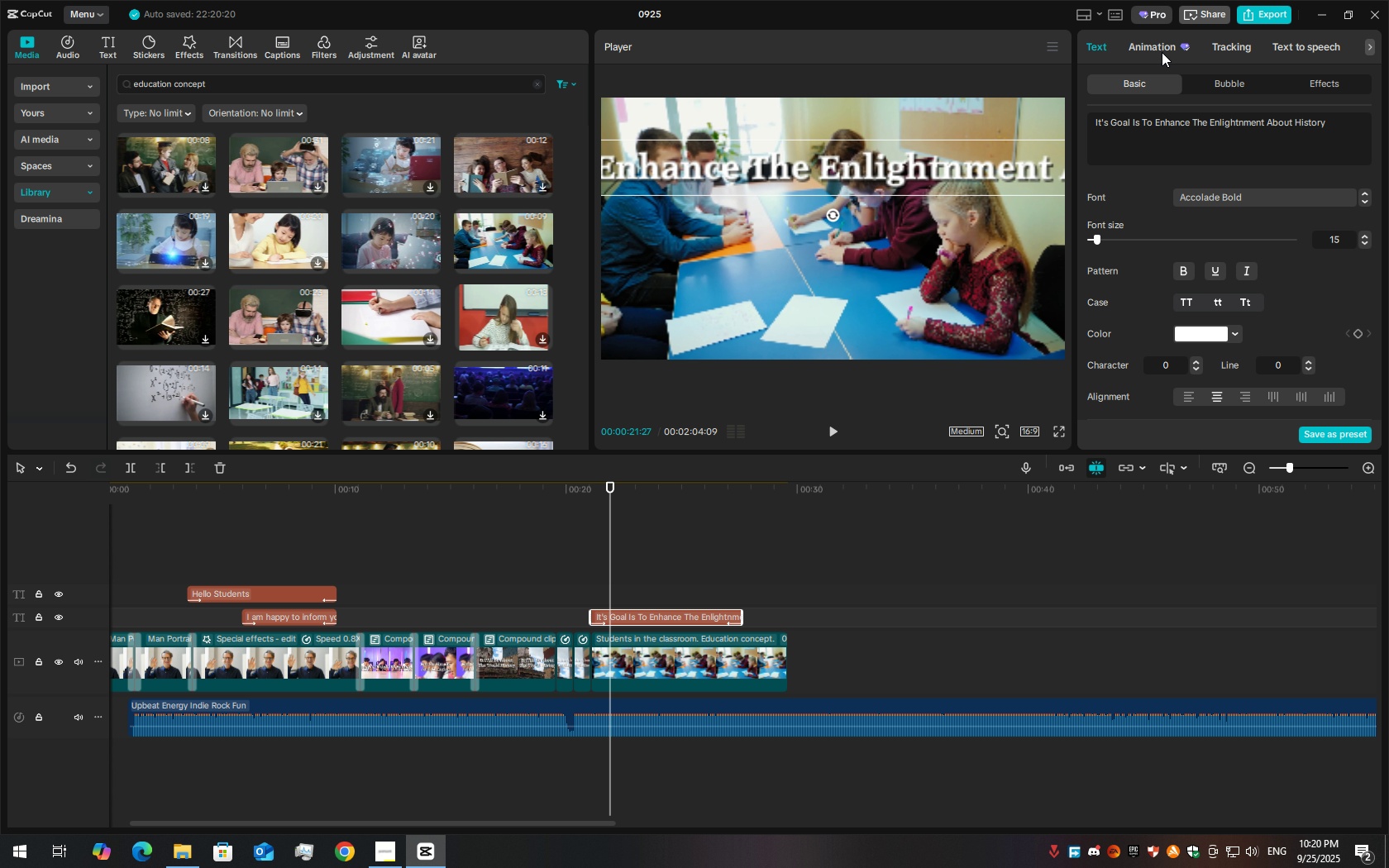 
left_click([1162, 52])
 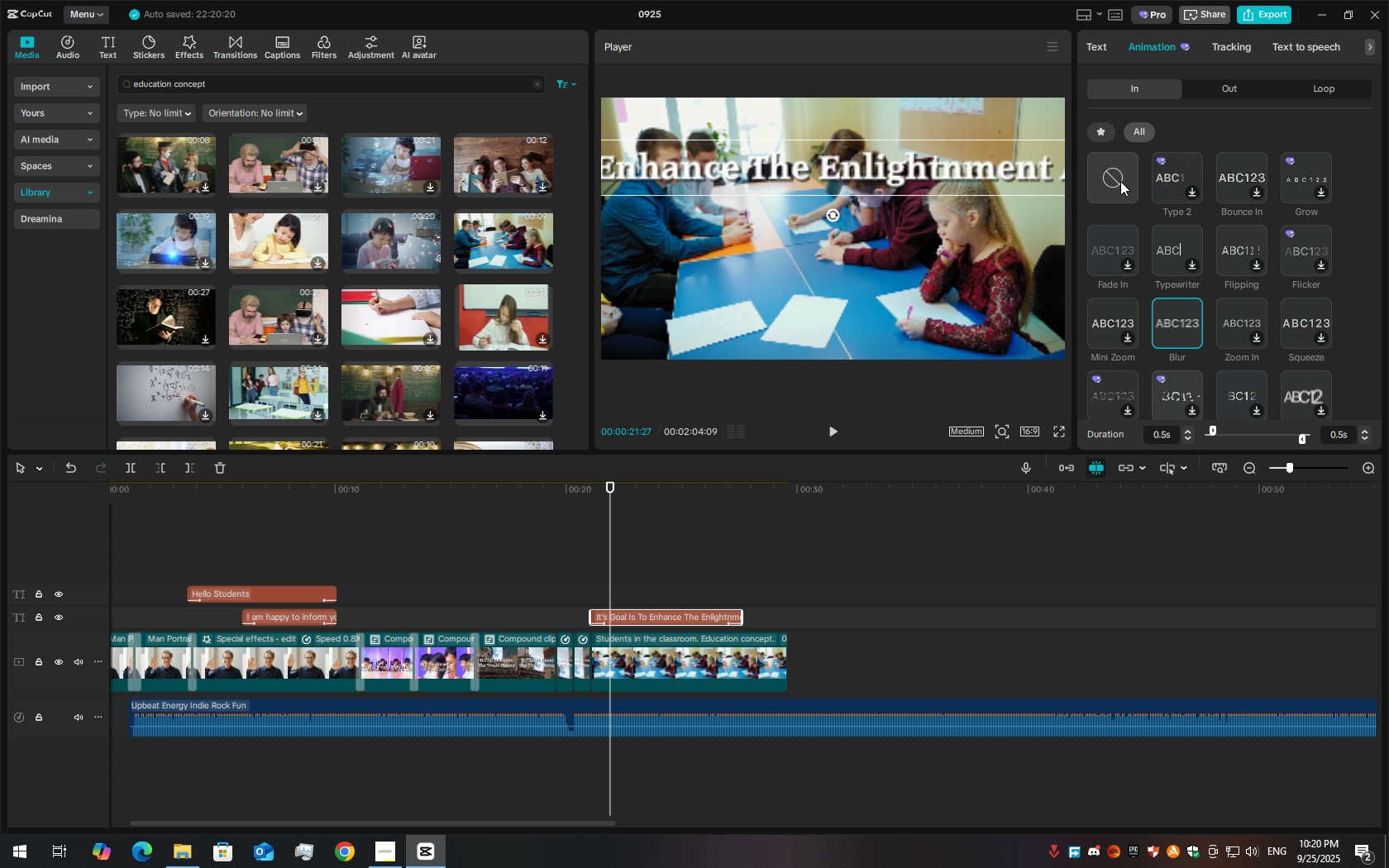 
left_click([1120, 181])
 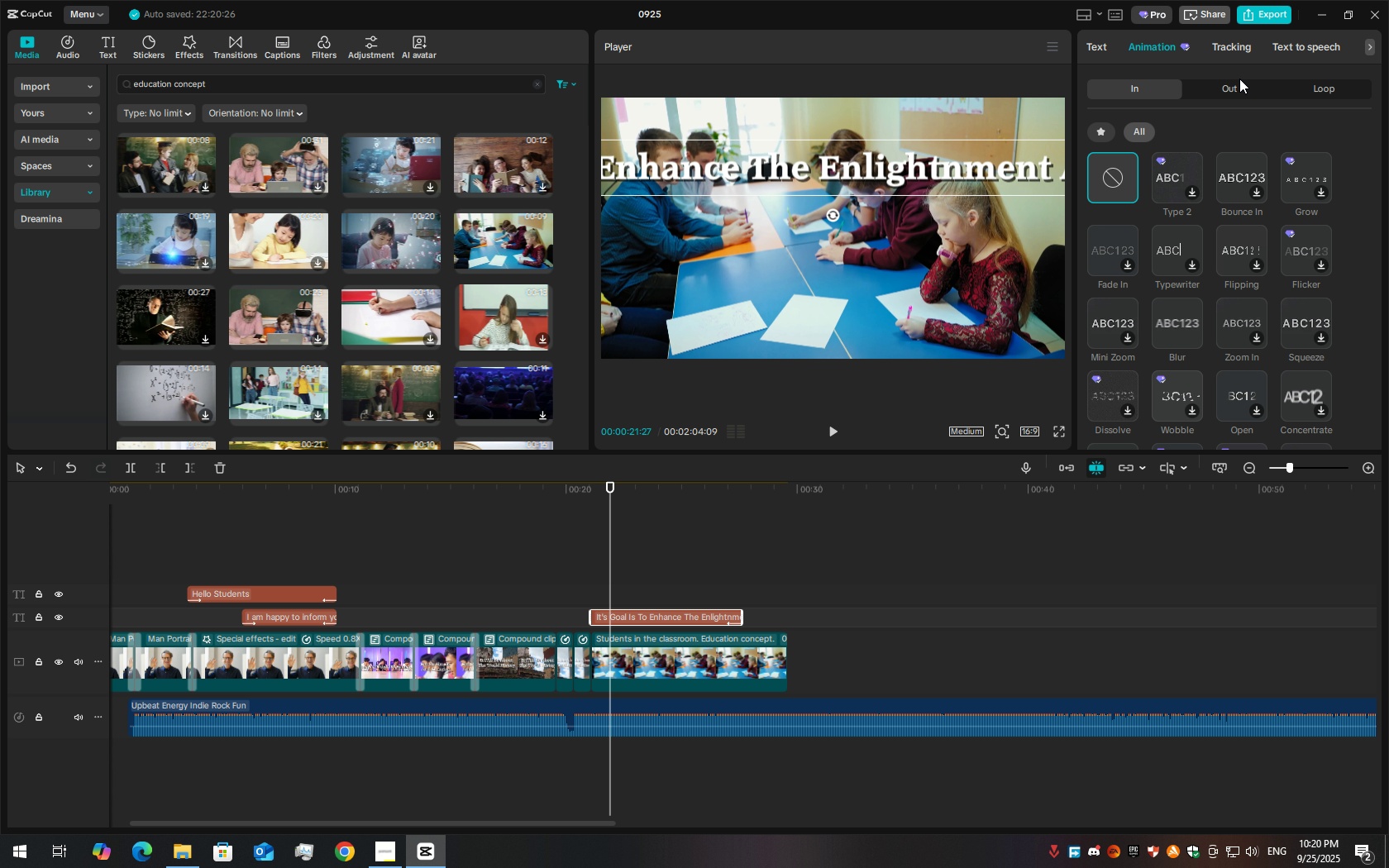 
left_click([1239, 79])
 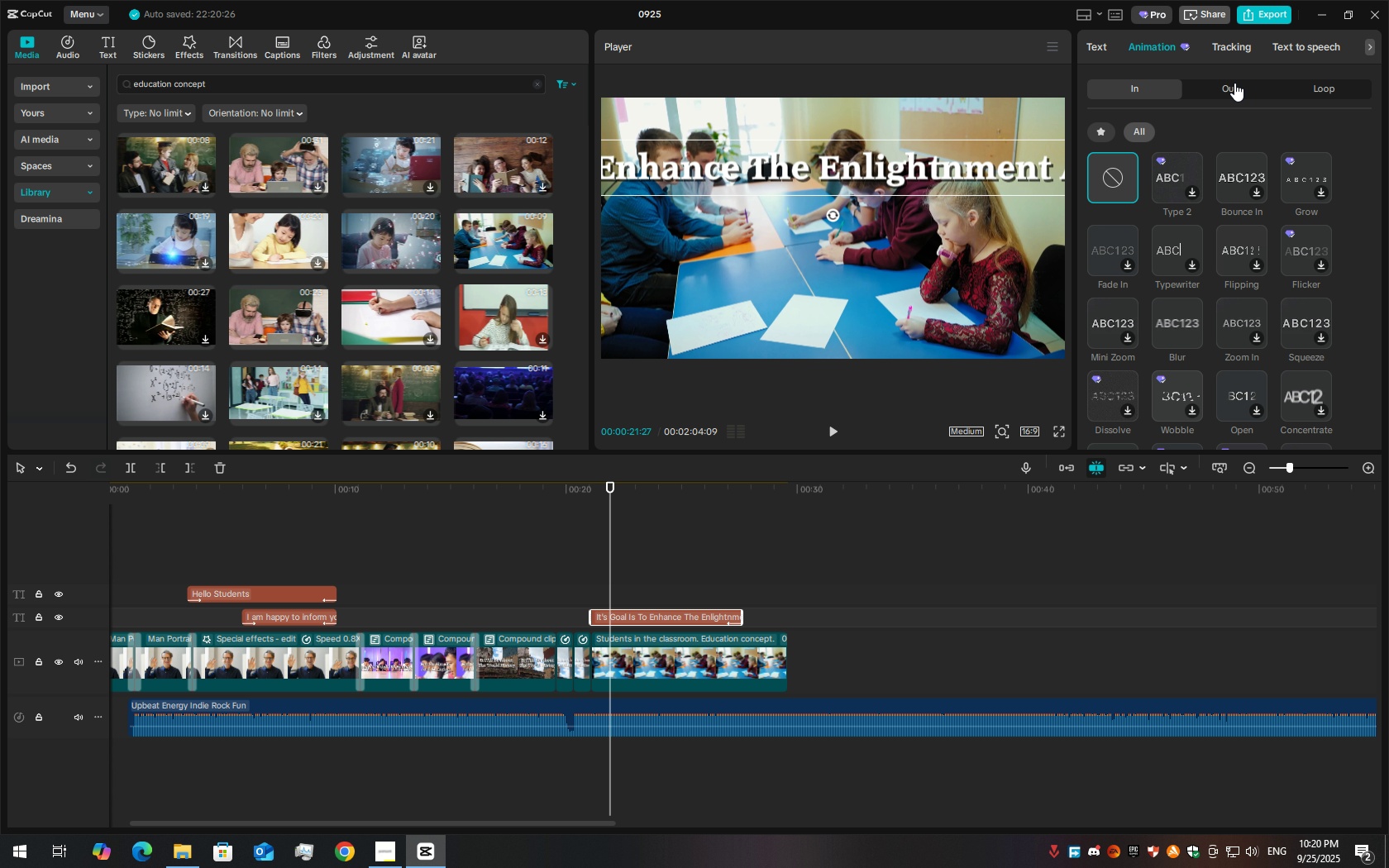 
left_click([1234, 83])
 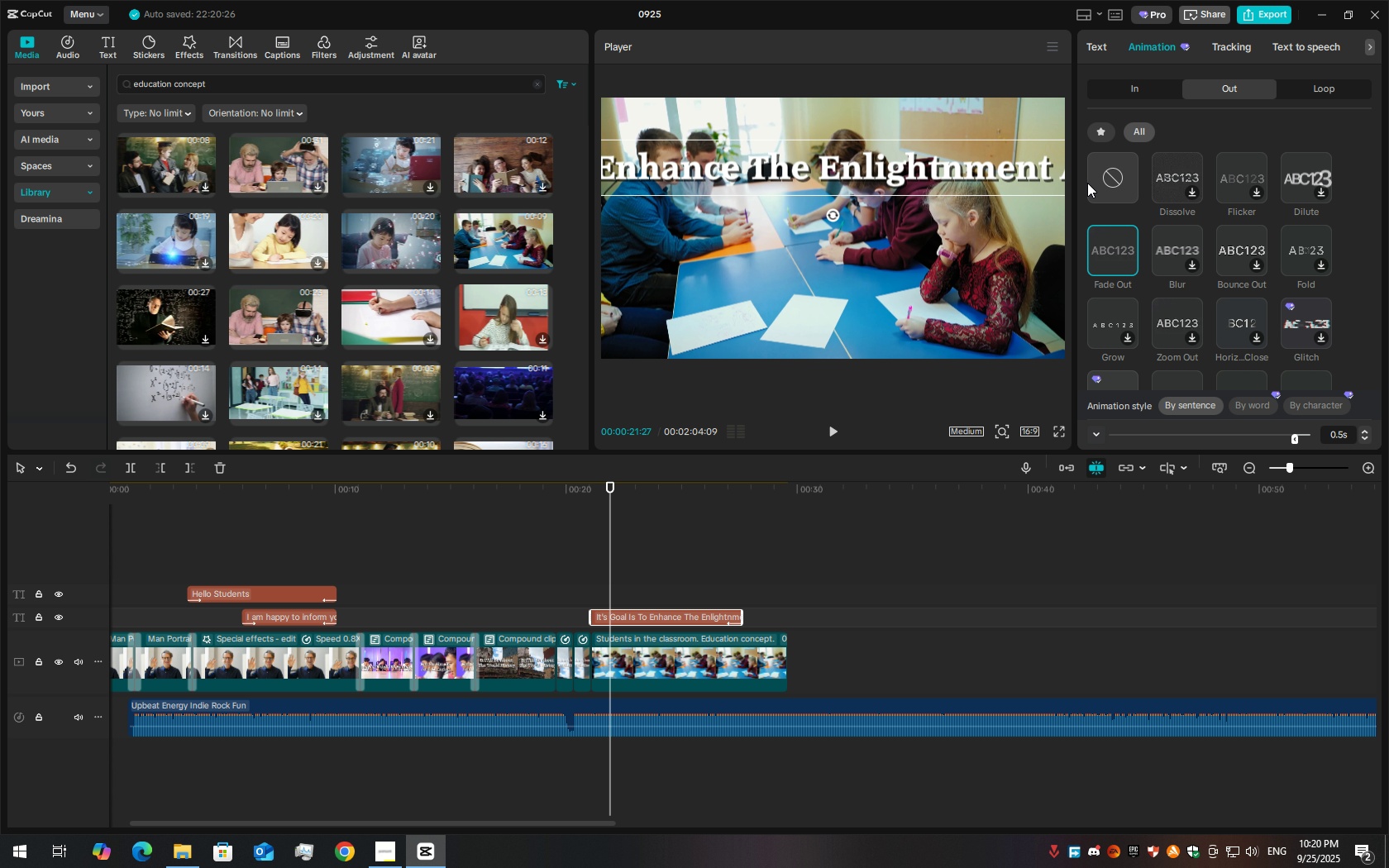 
double_click([1093, 181])
 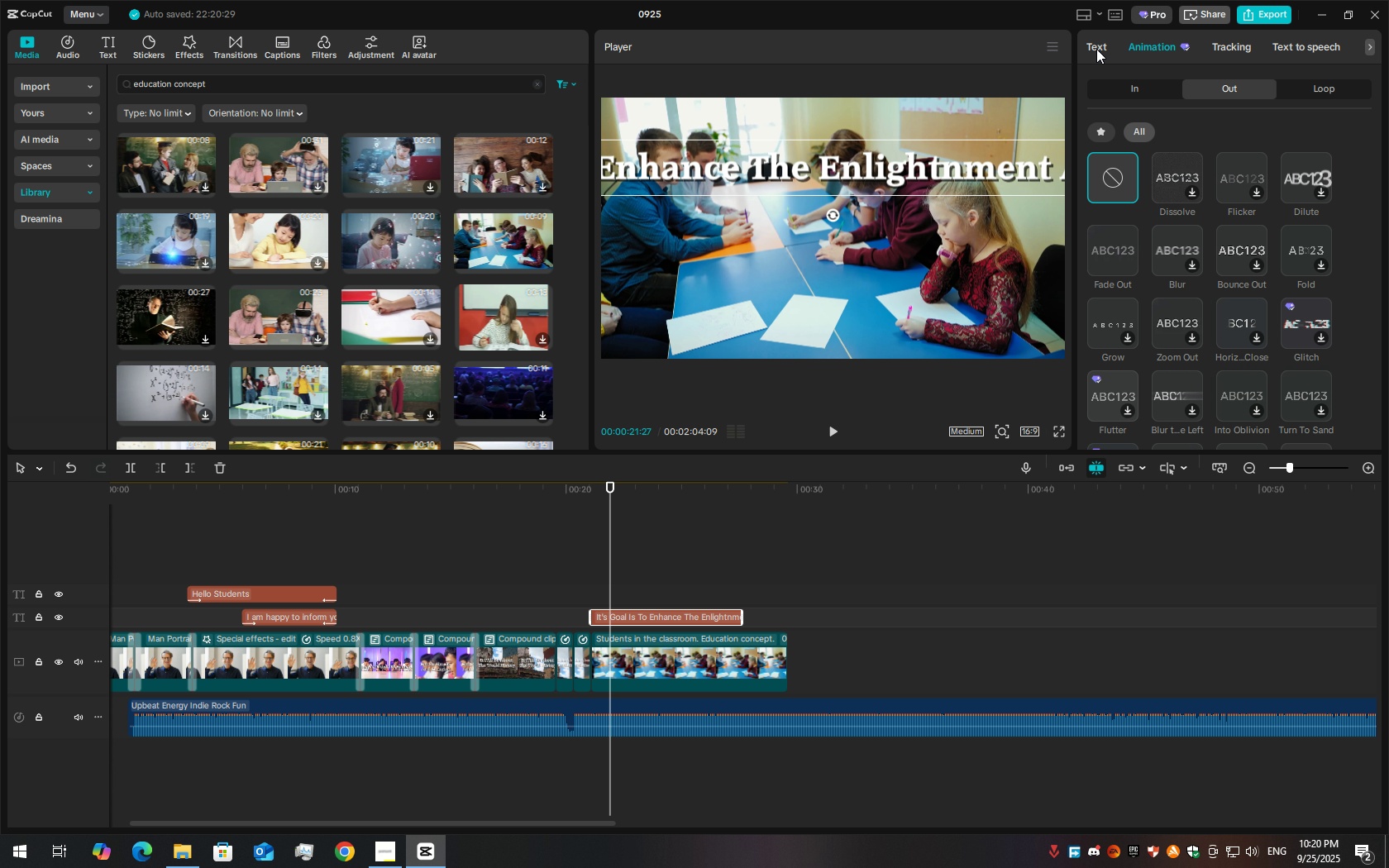 
left_click([1096, 49])
 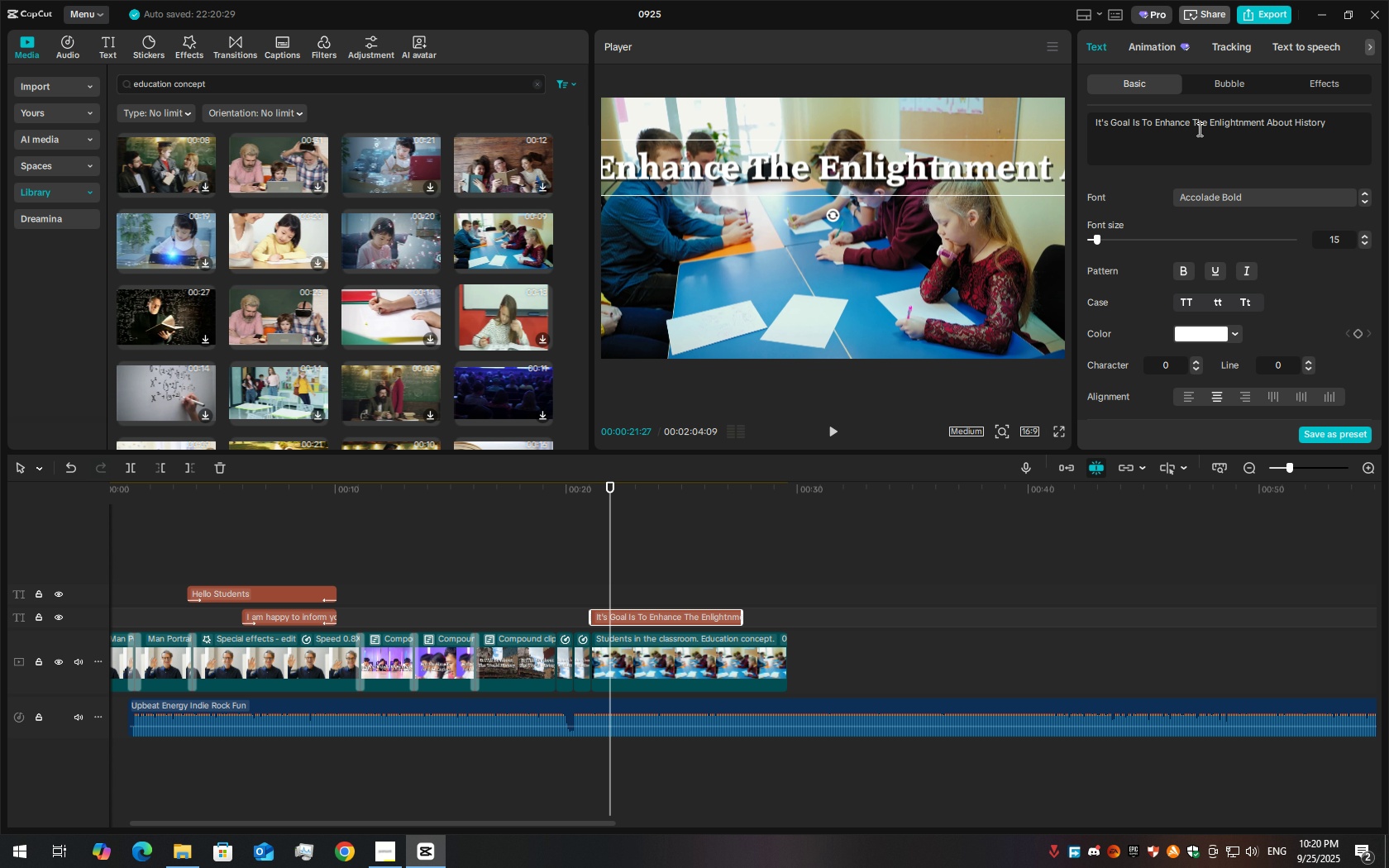 
left_click([1198, 129])
 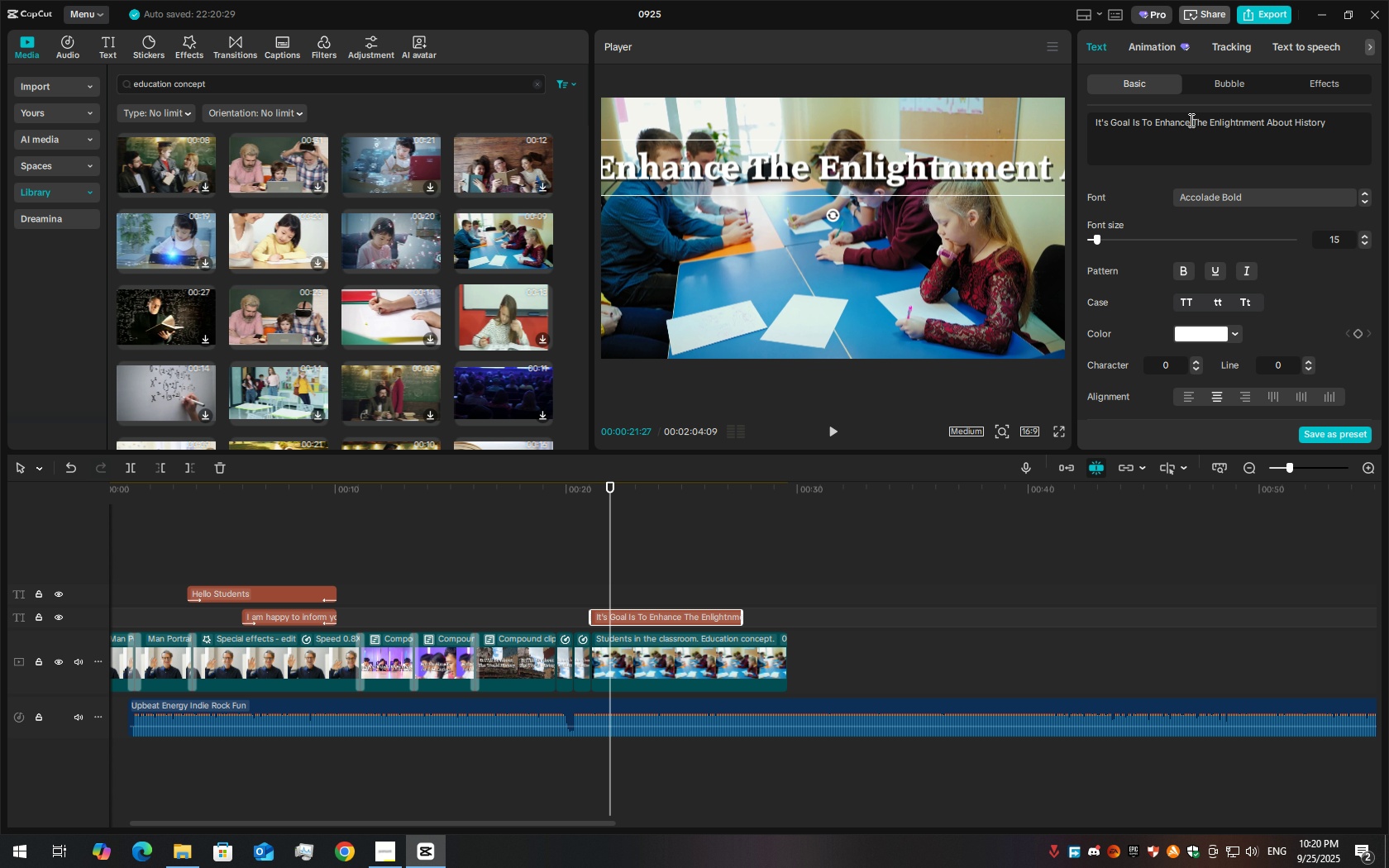 
left_click([1192, 124])
 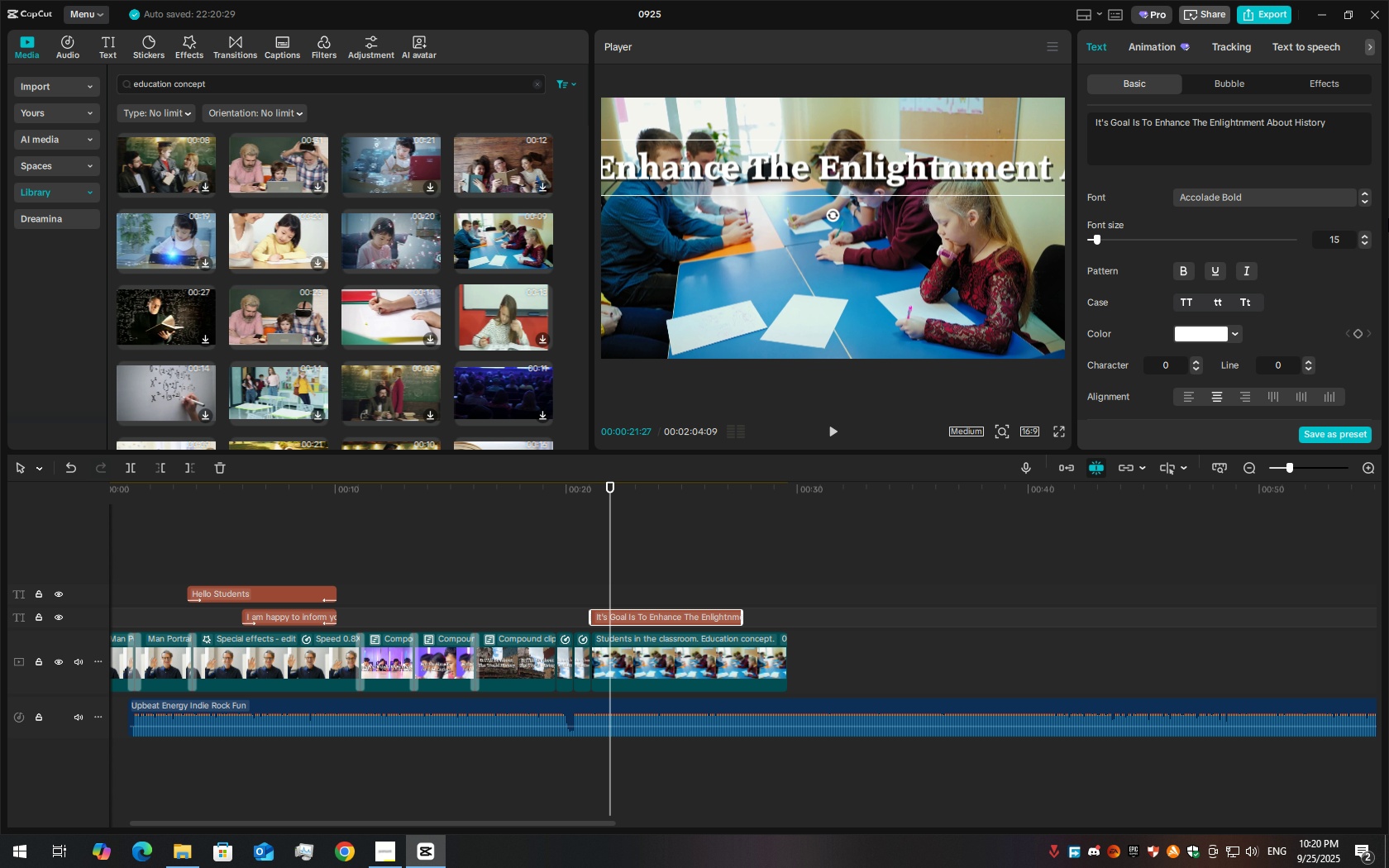 
hold_key(key=ShiftLeft, duration=0.43)
 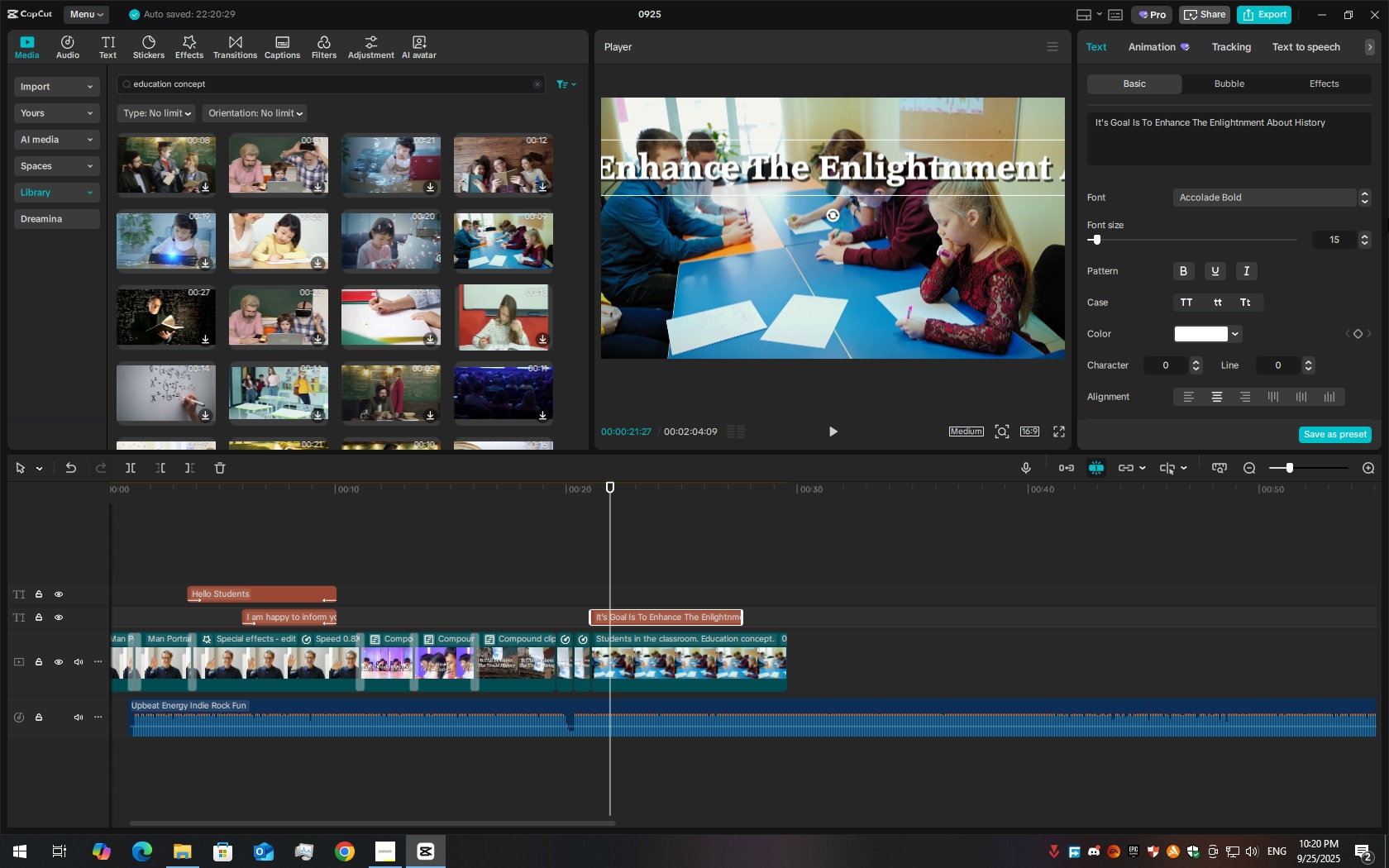 
key(Backspace)
 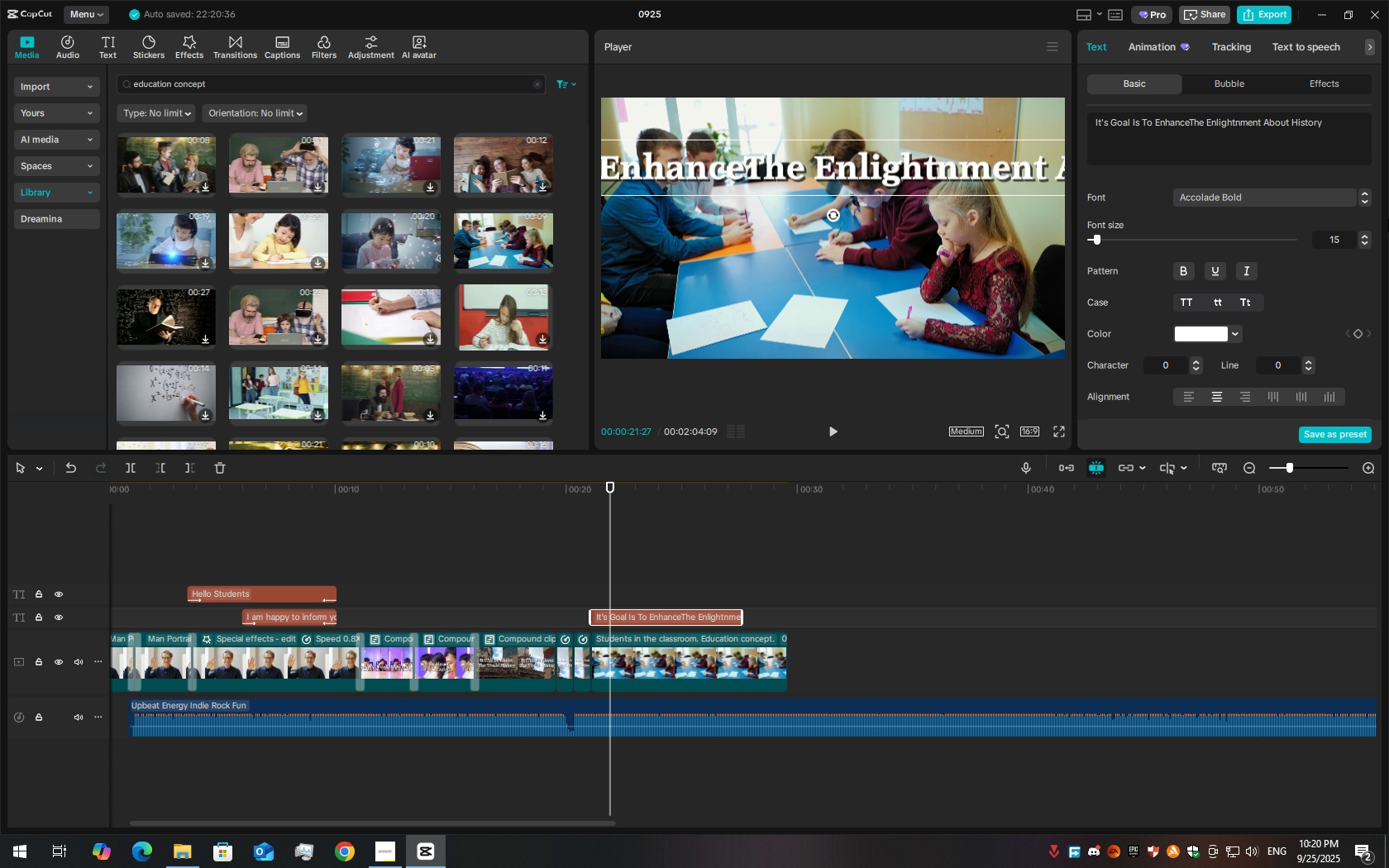 
key(Shift+Enter)
 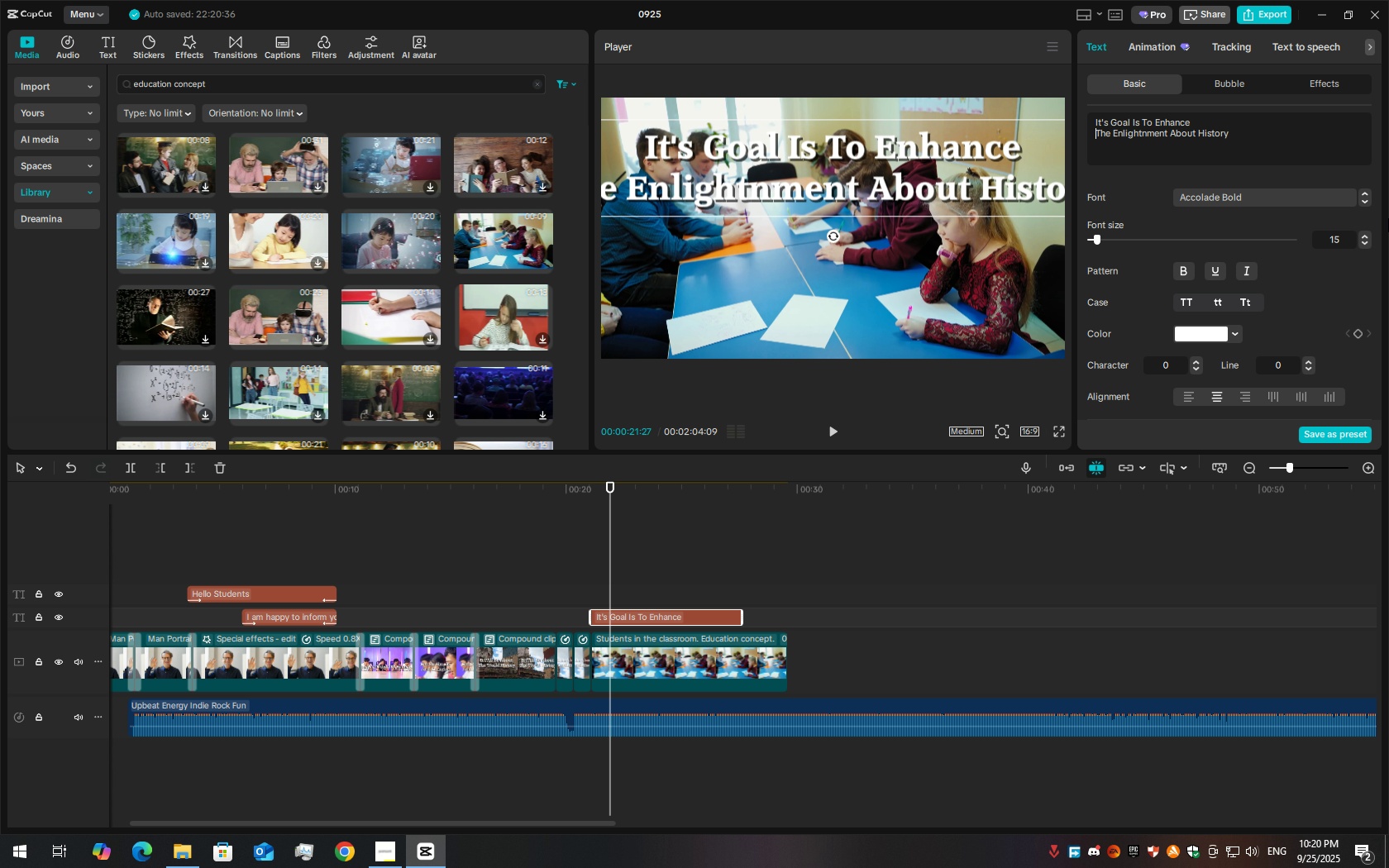 
key(ArrowRight)
 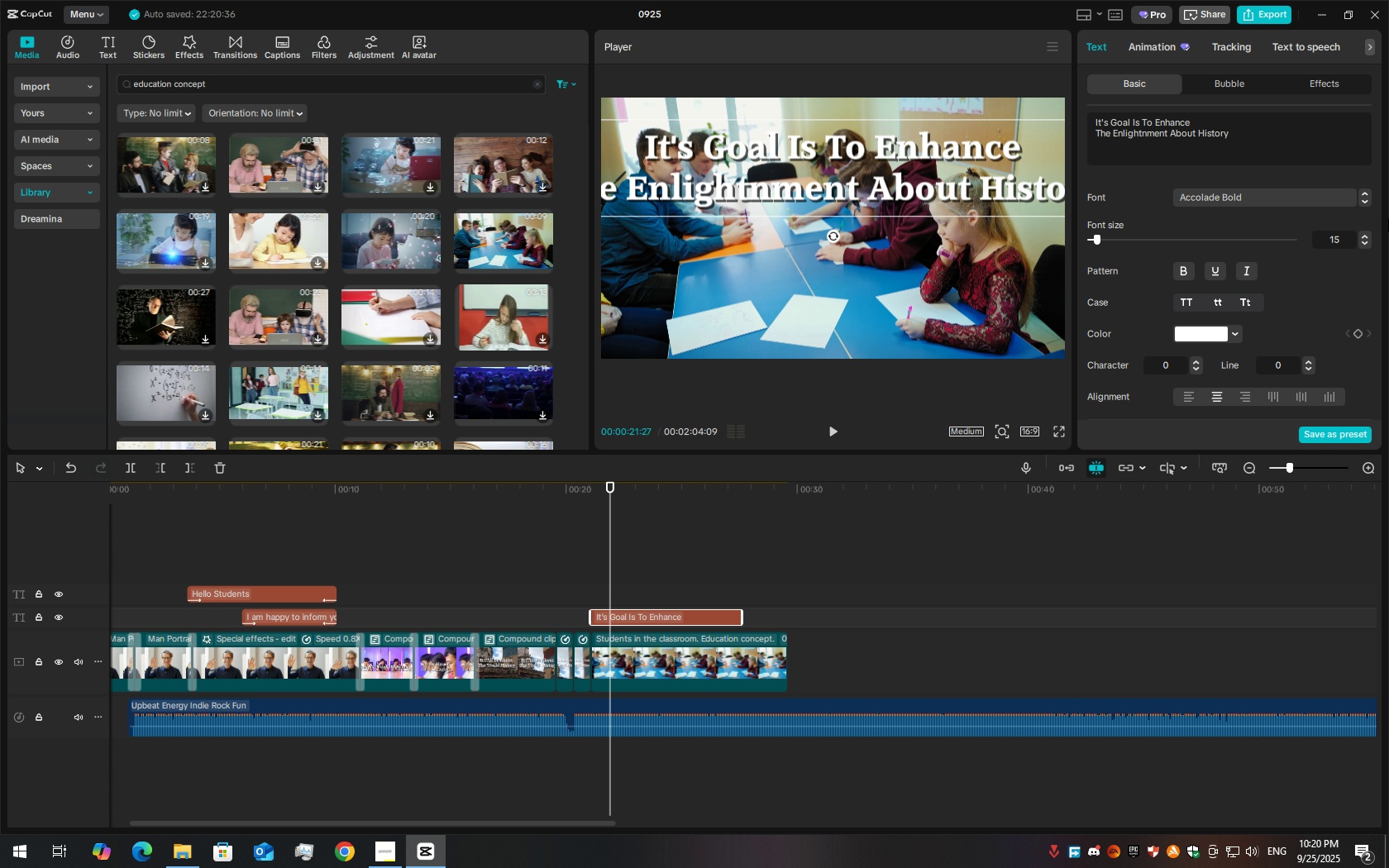 
key(ArrowLeft)
 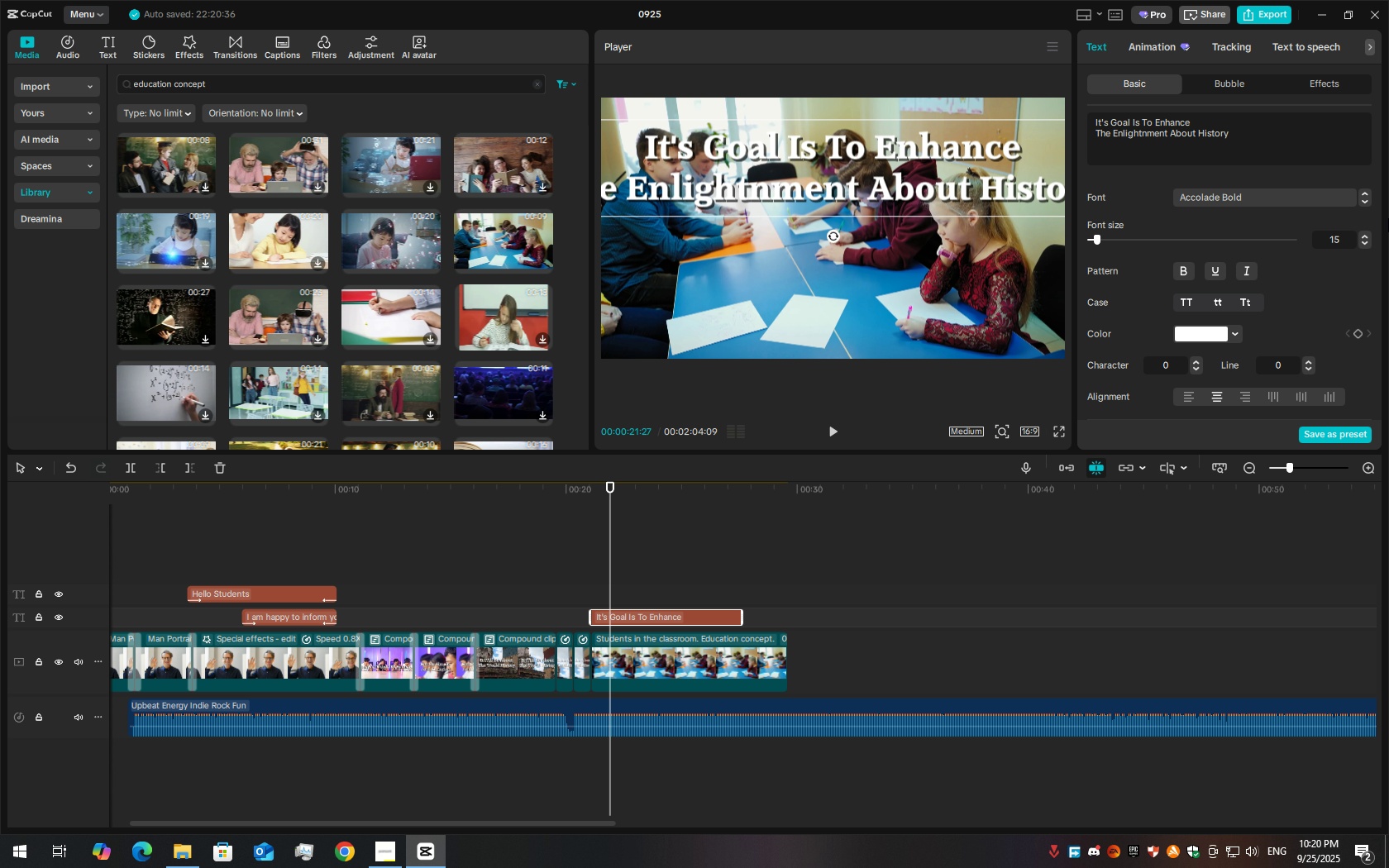 
key(Backspace)
 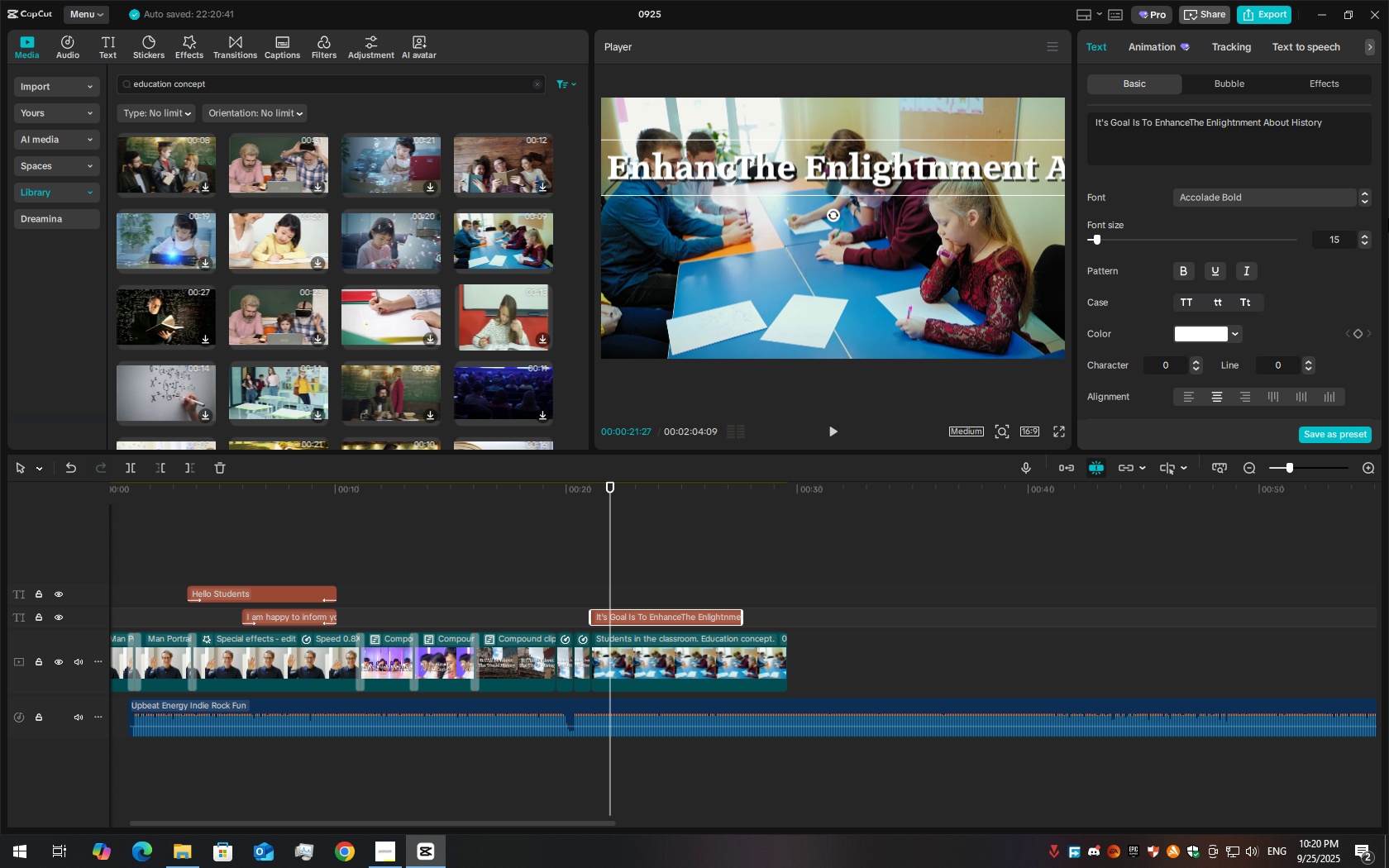 
key(Backspace)
 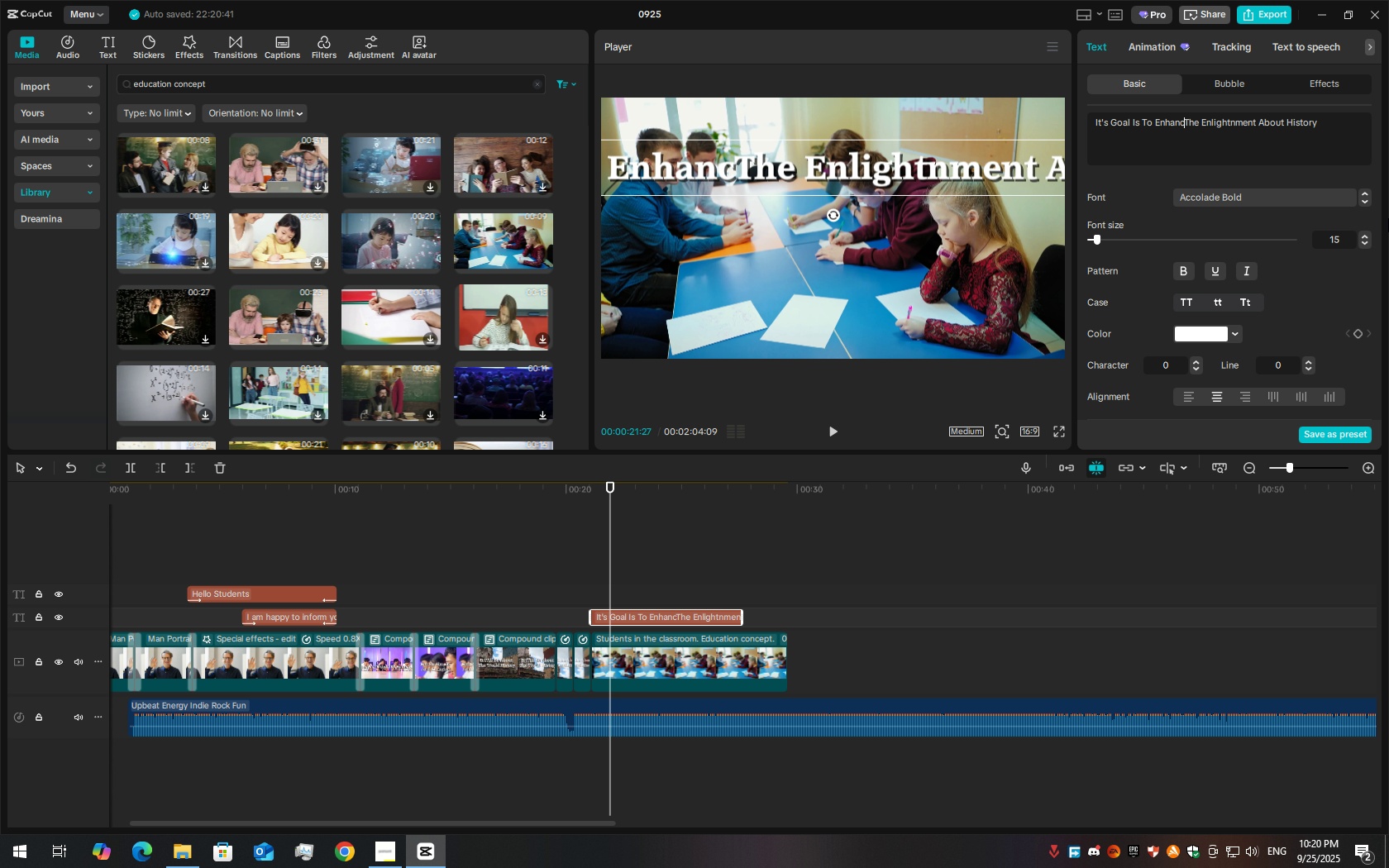 
key(Control+X)
 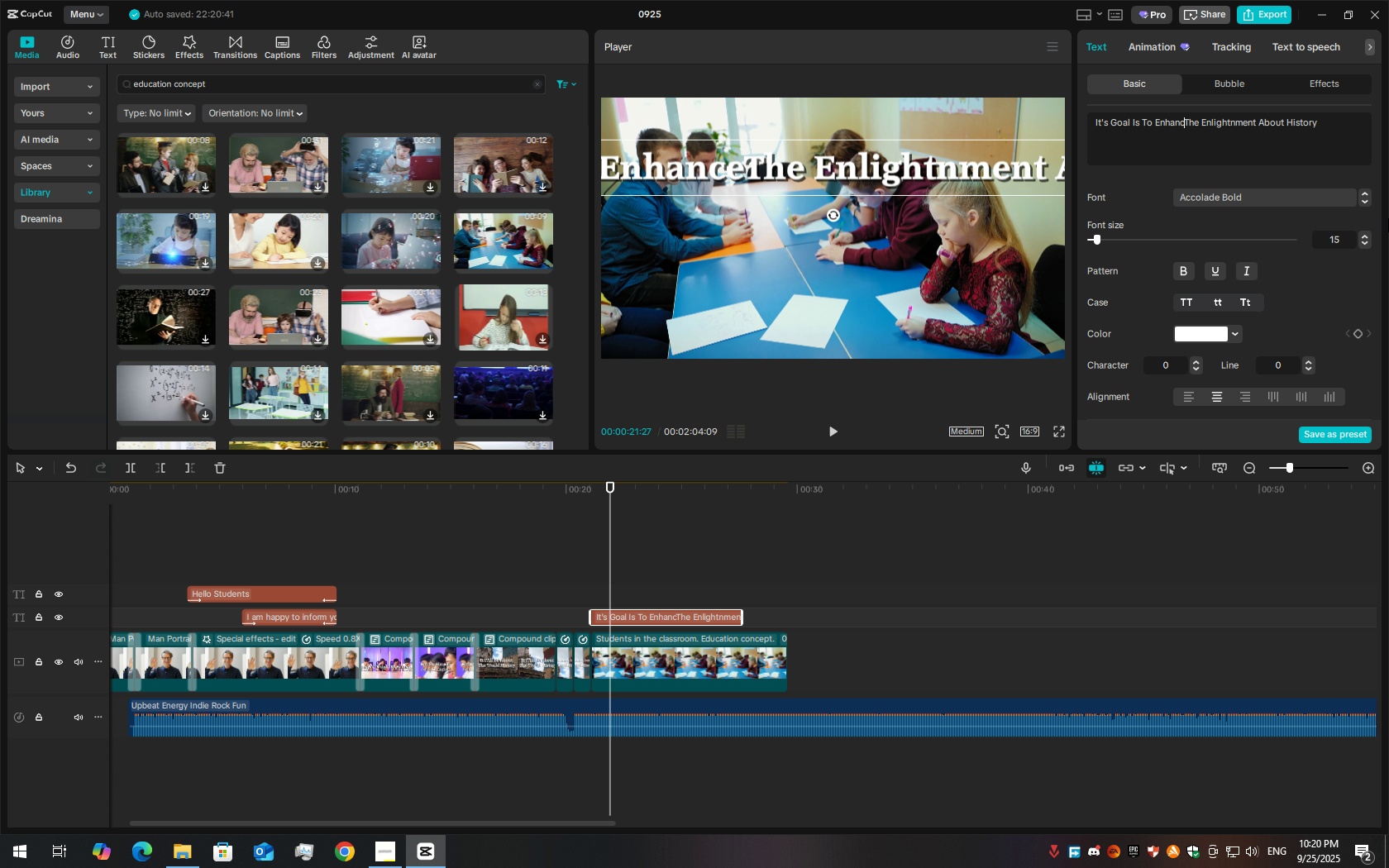 
key(Control+Z)
 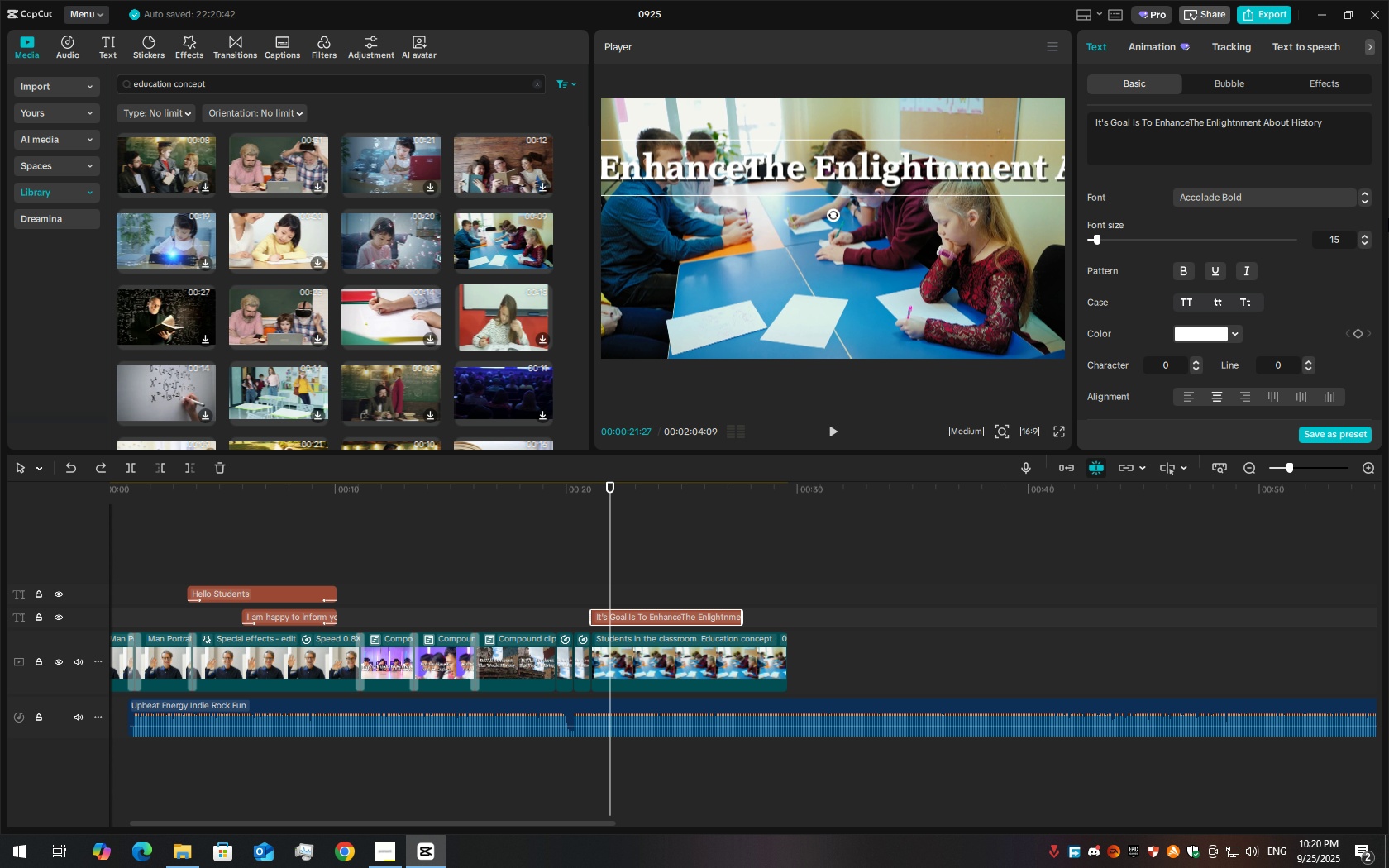 
hold_key(key=ArrowRight, duration=1.39)
 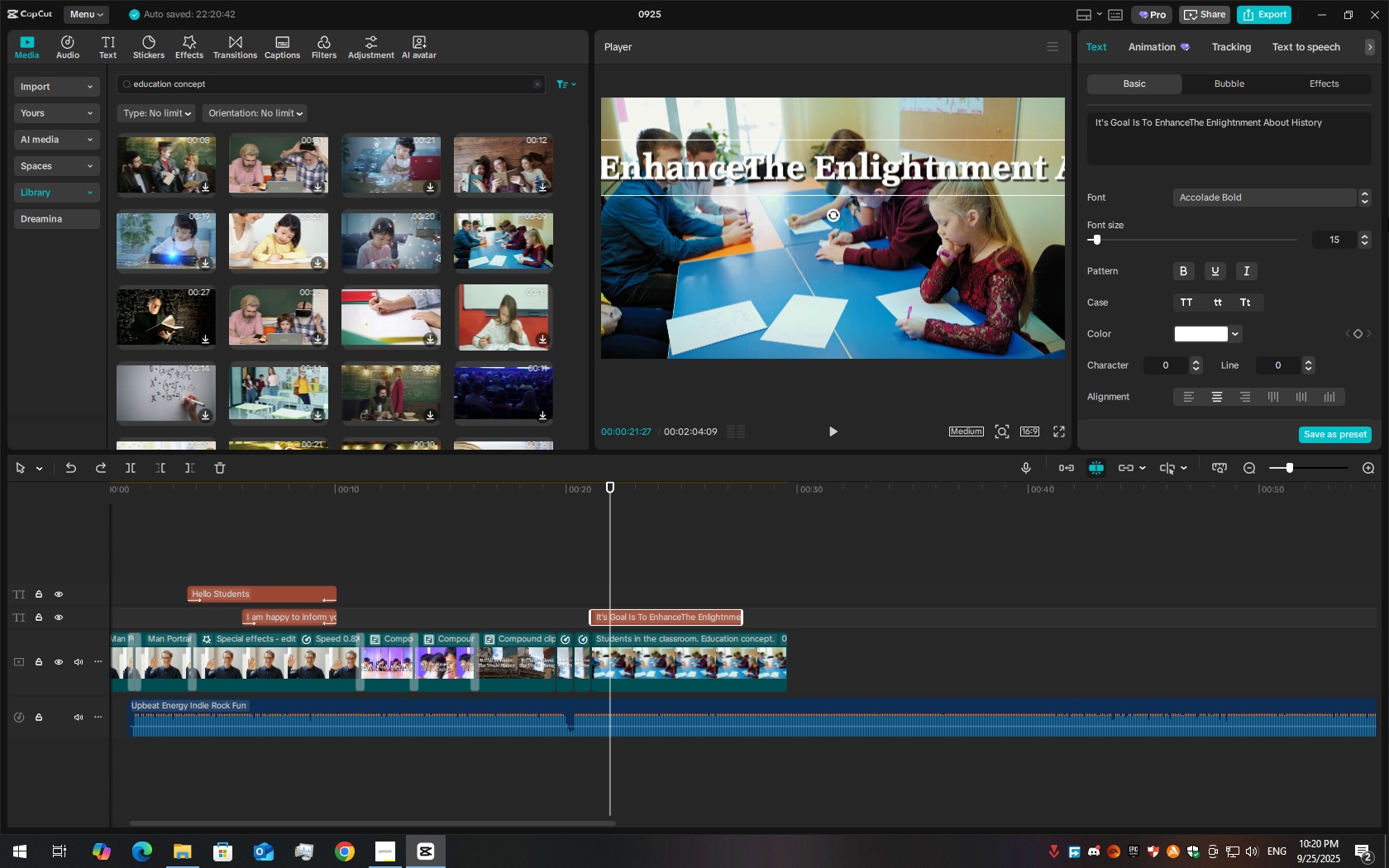 
hold_key(key=ArrowLeft, duration=0.62)
 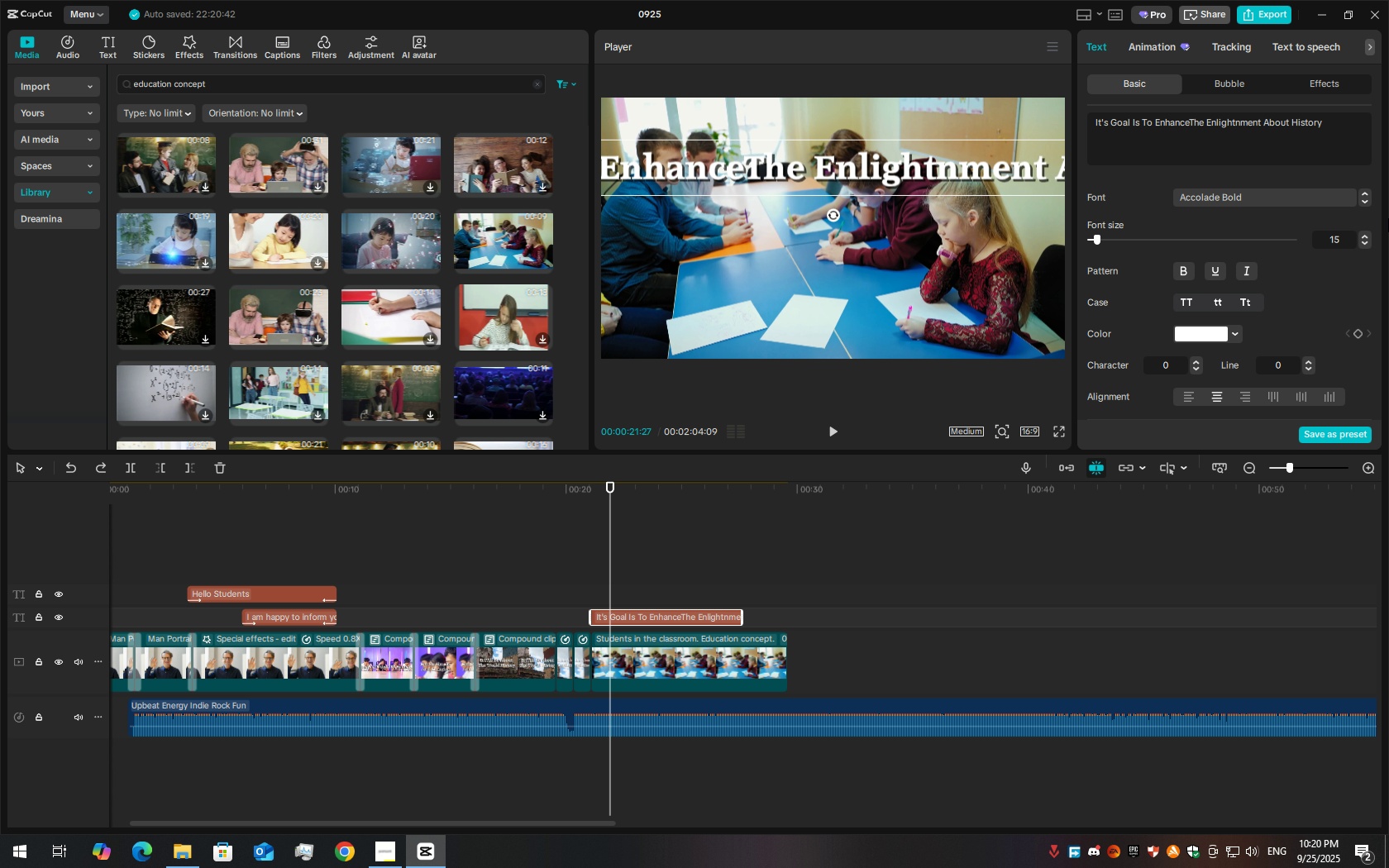 
hold_key(key=ArrowDown, duration=0.58)
 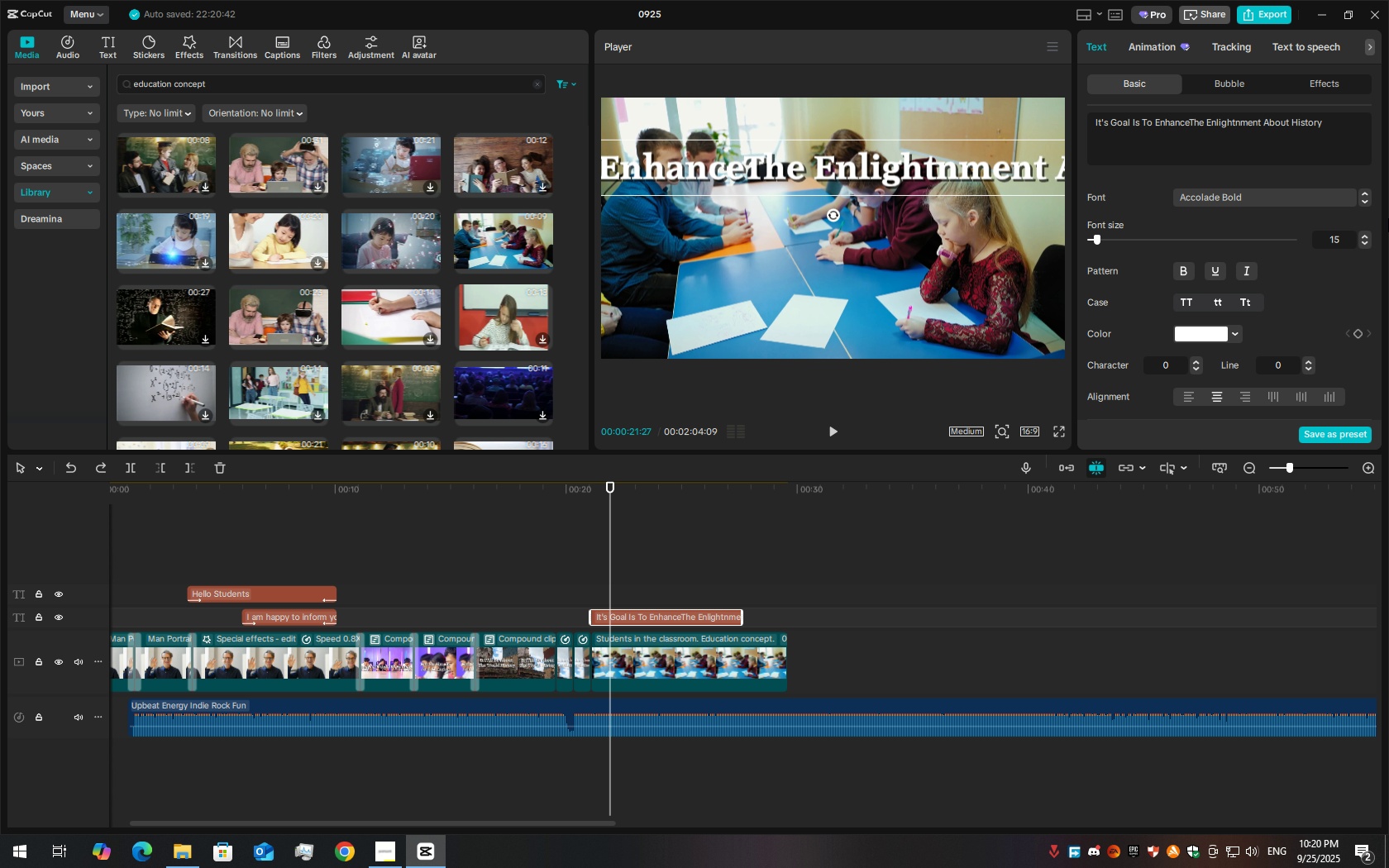 
key(ArrowLeft)
 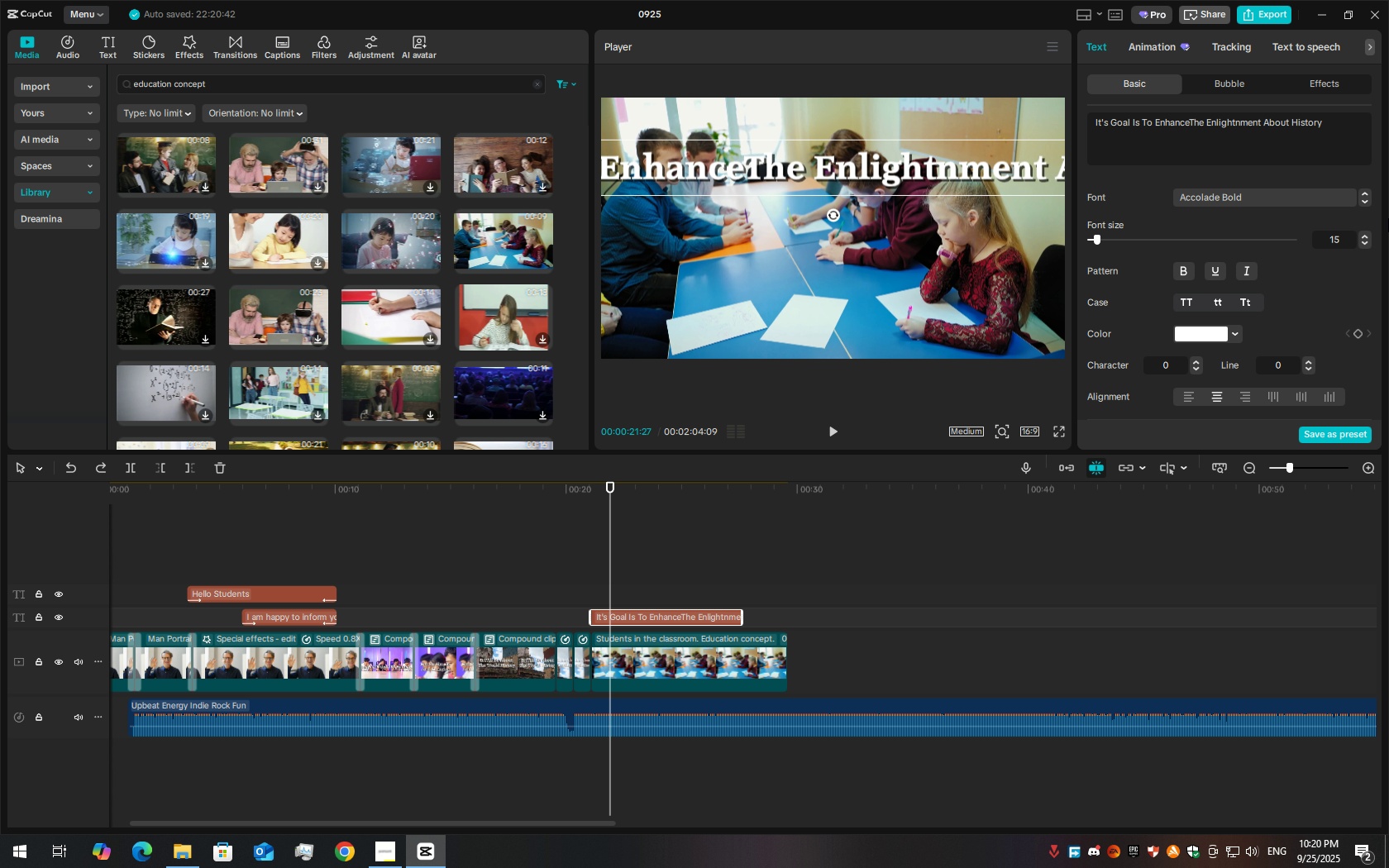 
key(ArrowLeft)
 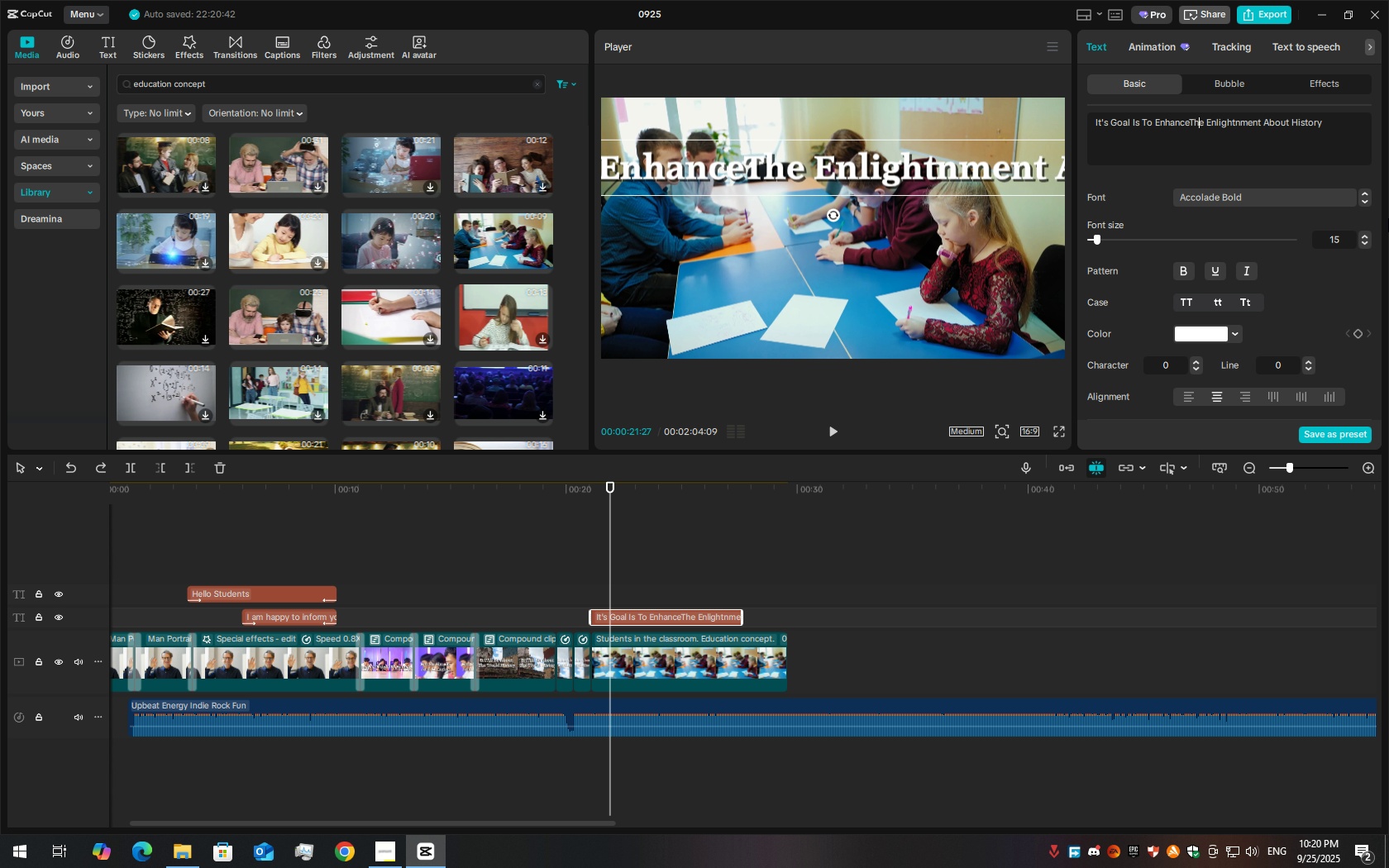 
key(ArrowLeft)
 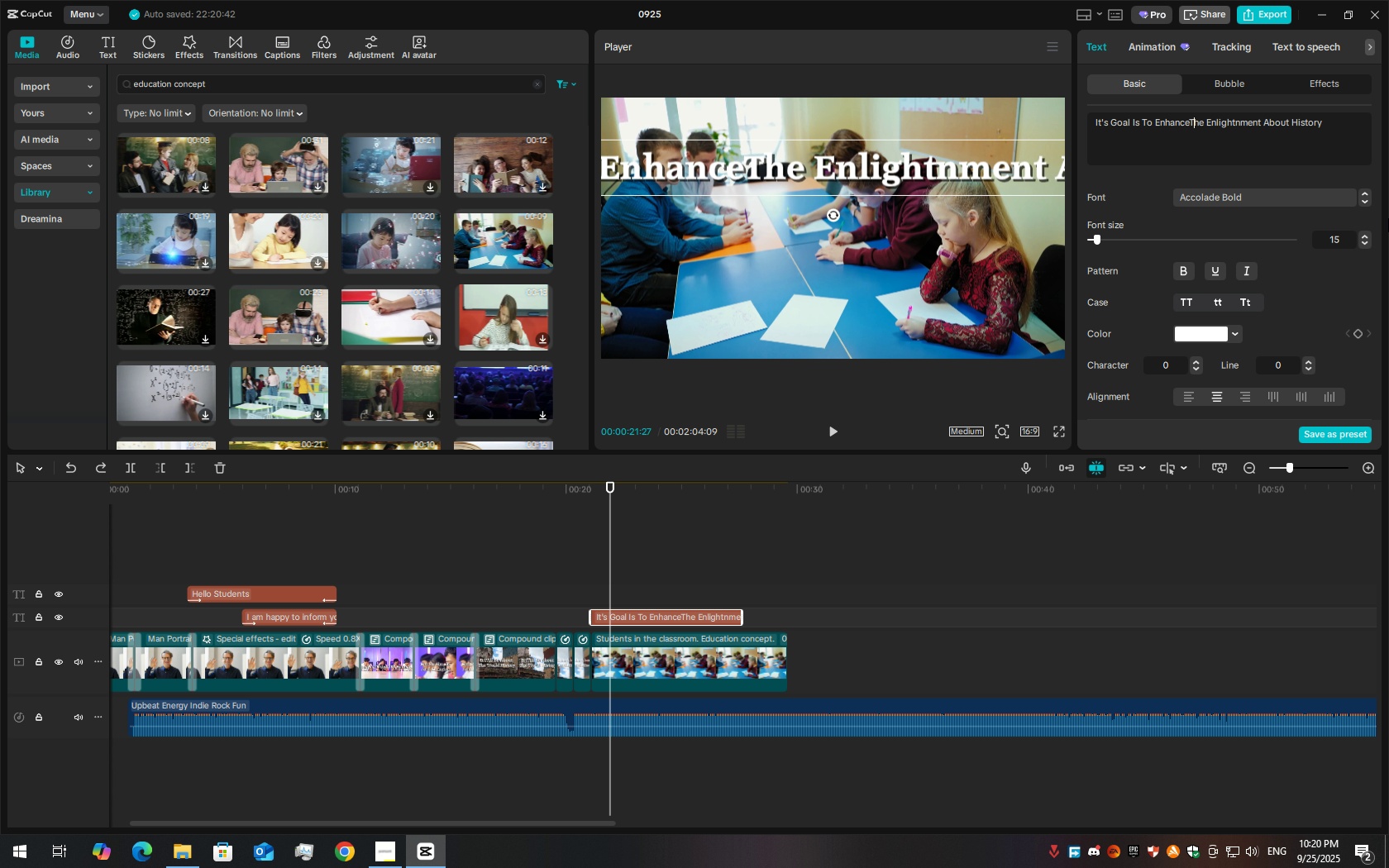 
key(ArrowLeft)
 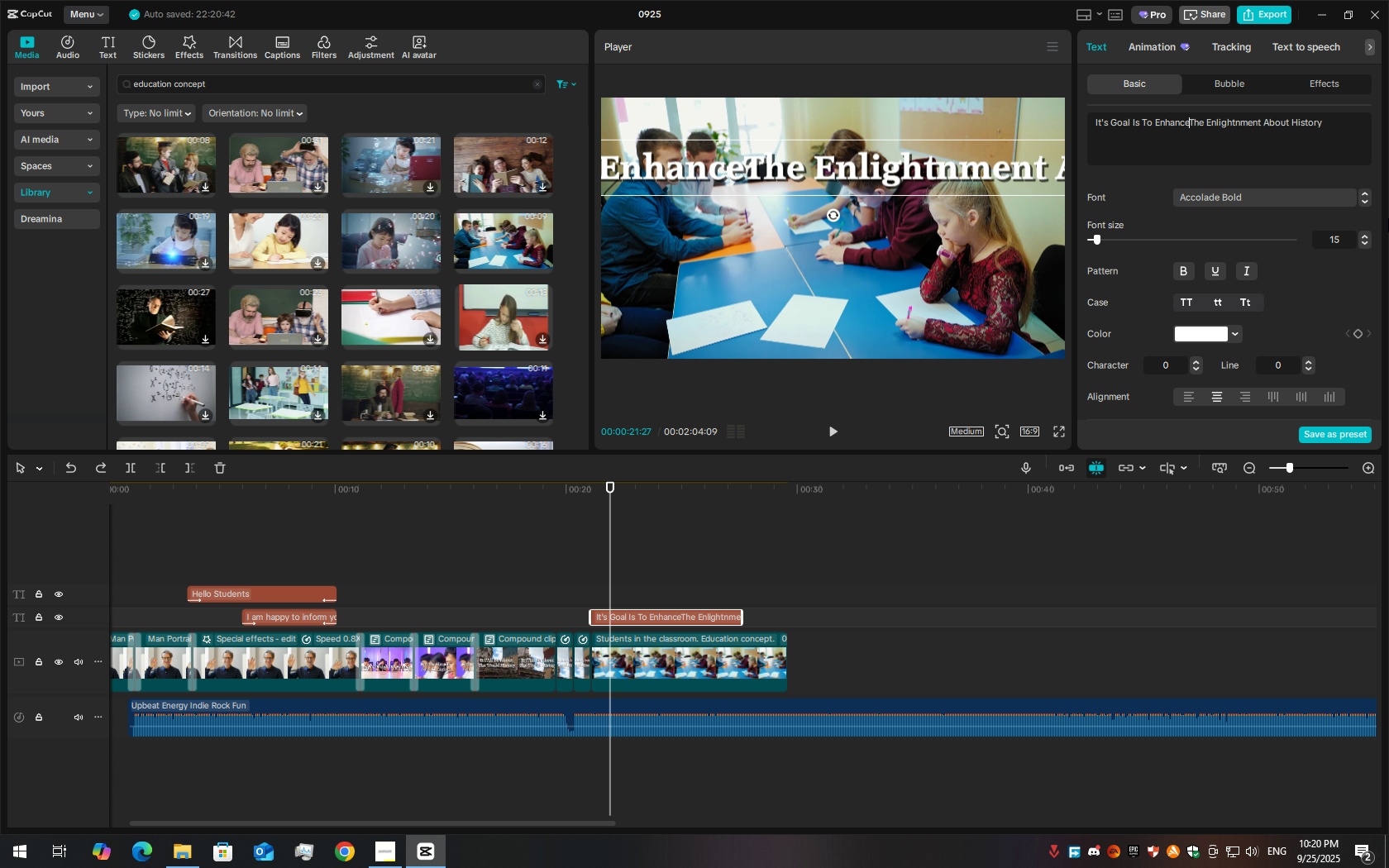 
key(Enter)
 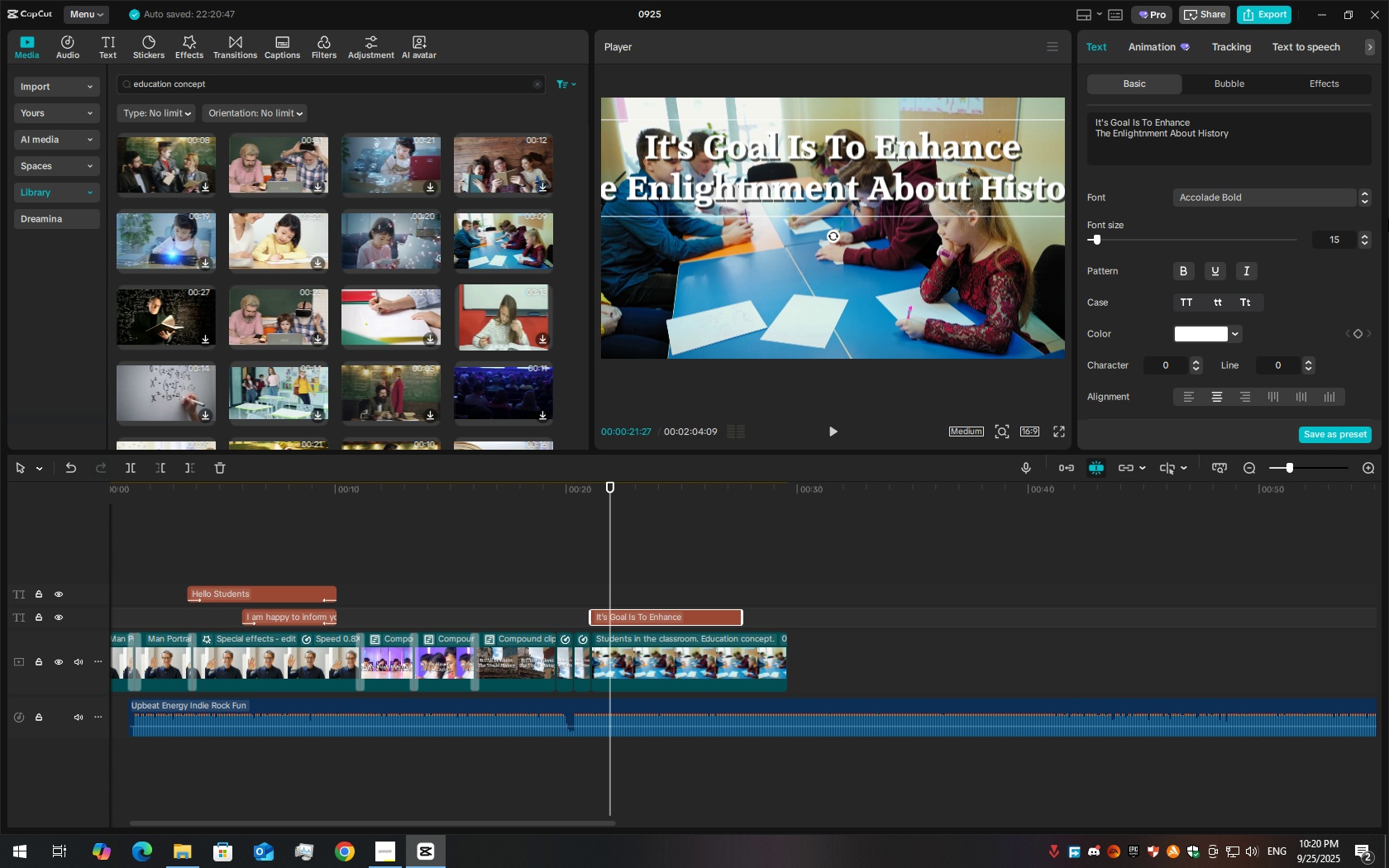 
hold_key(key=ArrowRight, duration=1.05)
 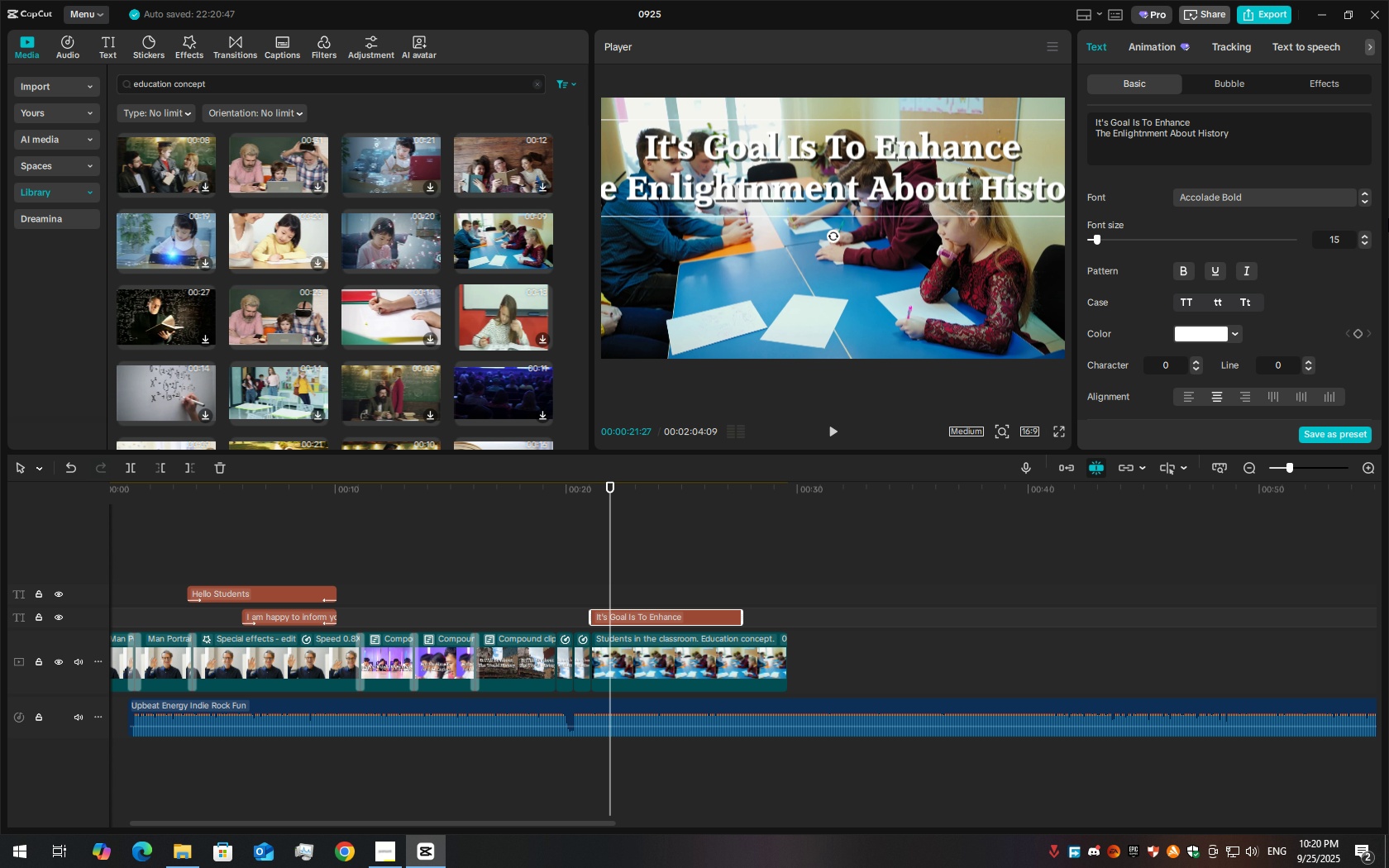 
key(ArrowLeft)
 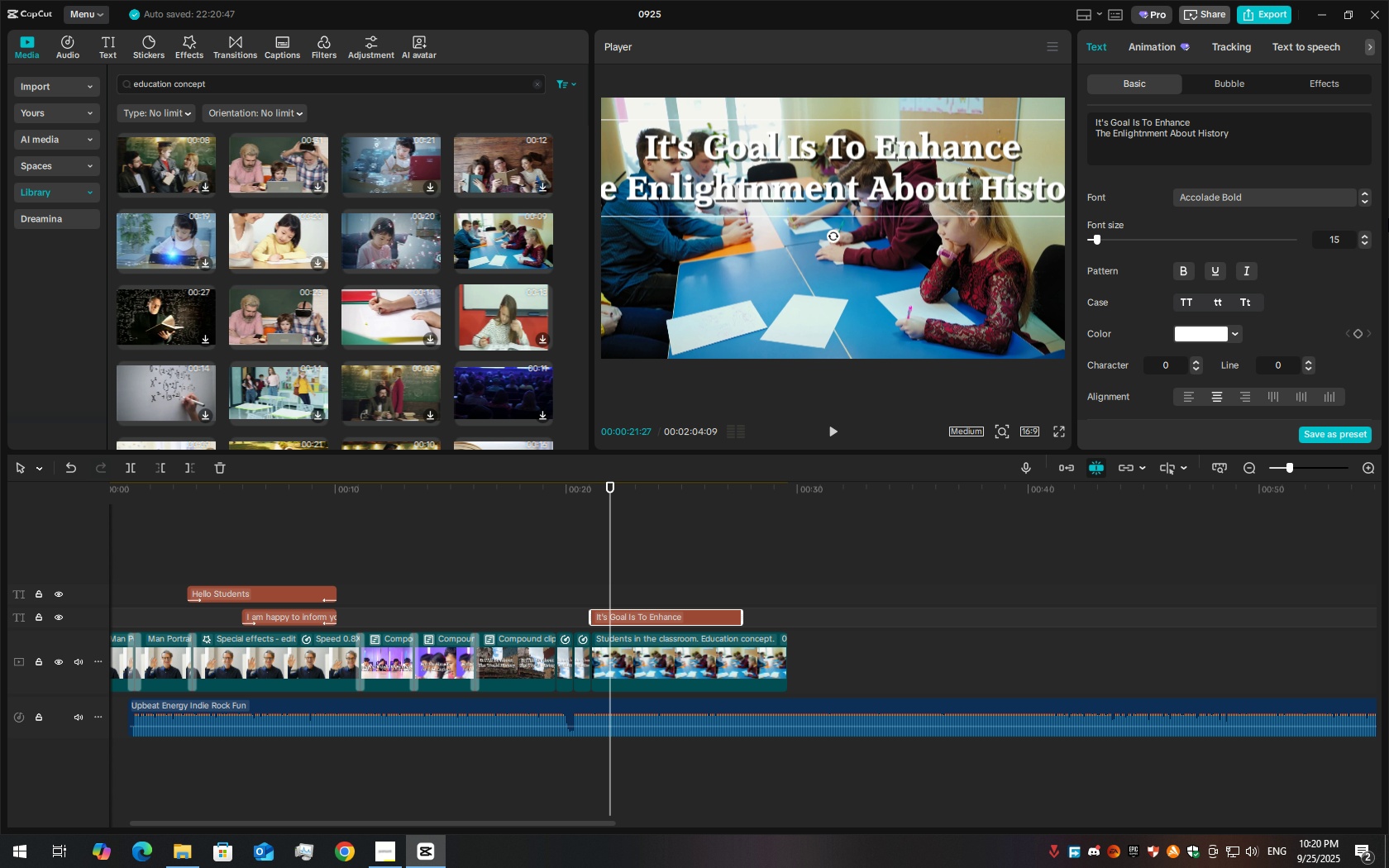 
key(ArrowLeft)
 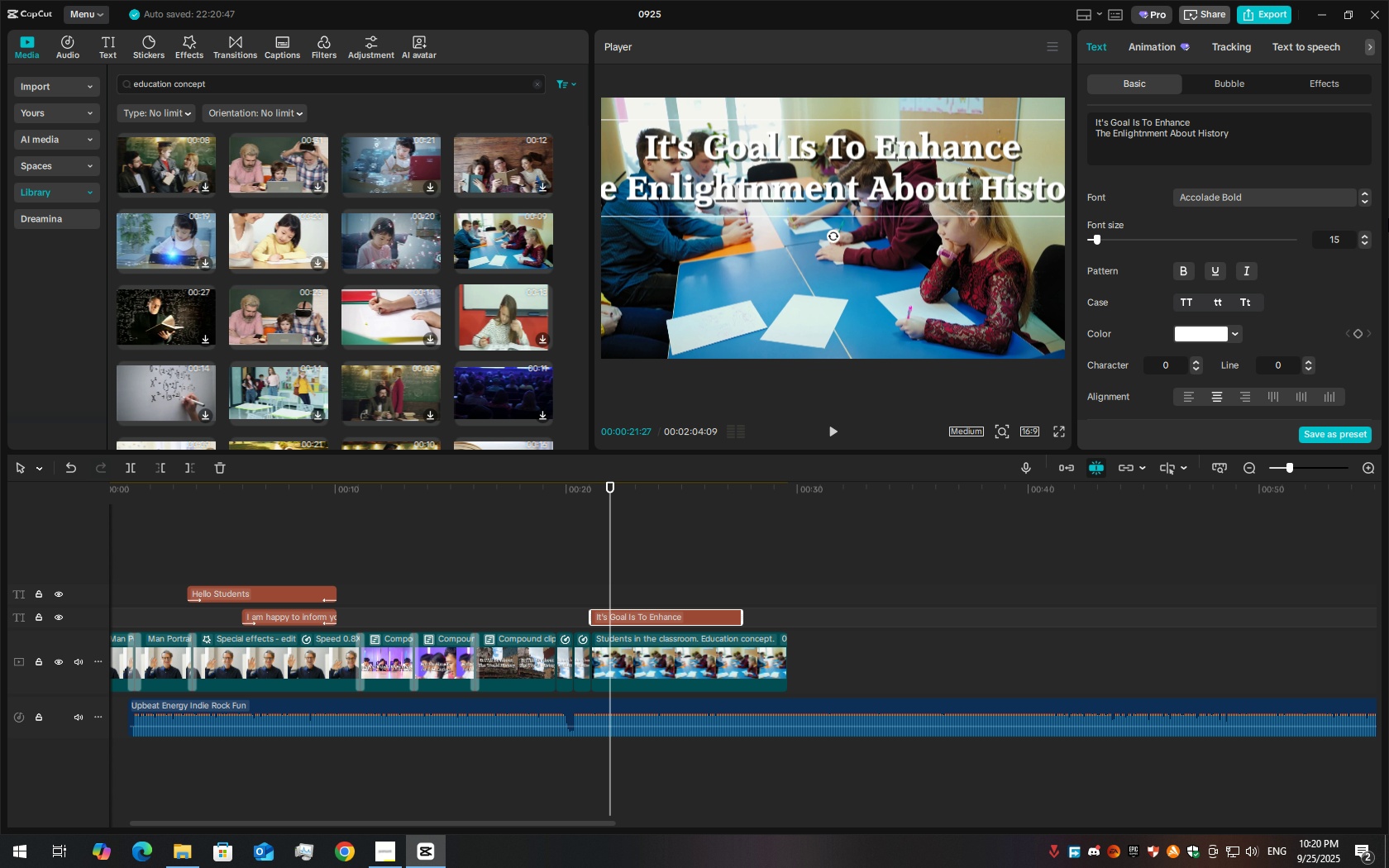 
key(ArrowRight)
 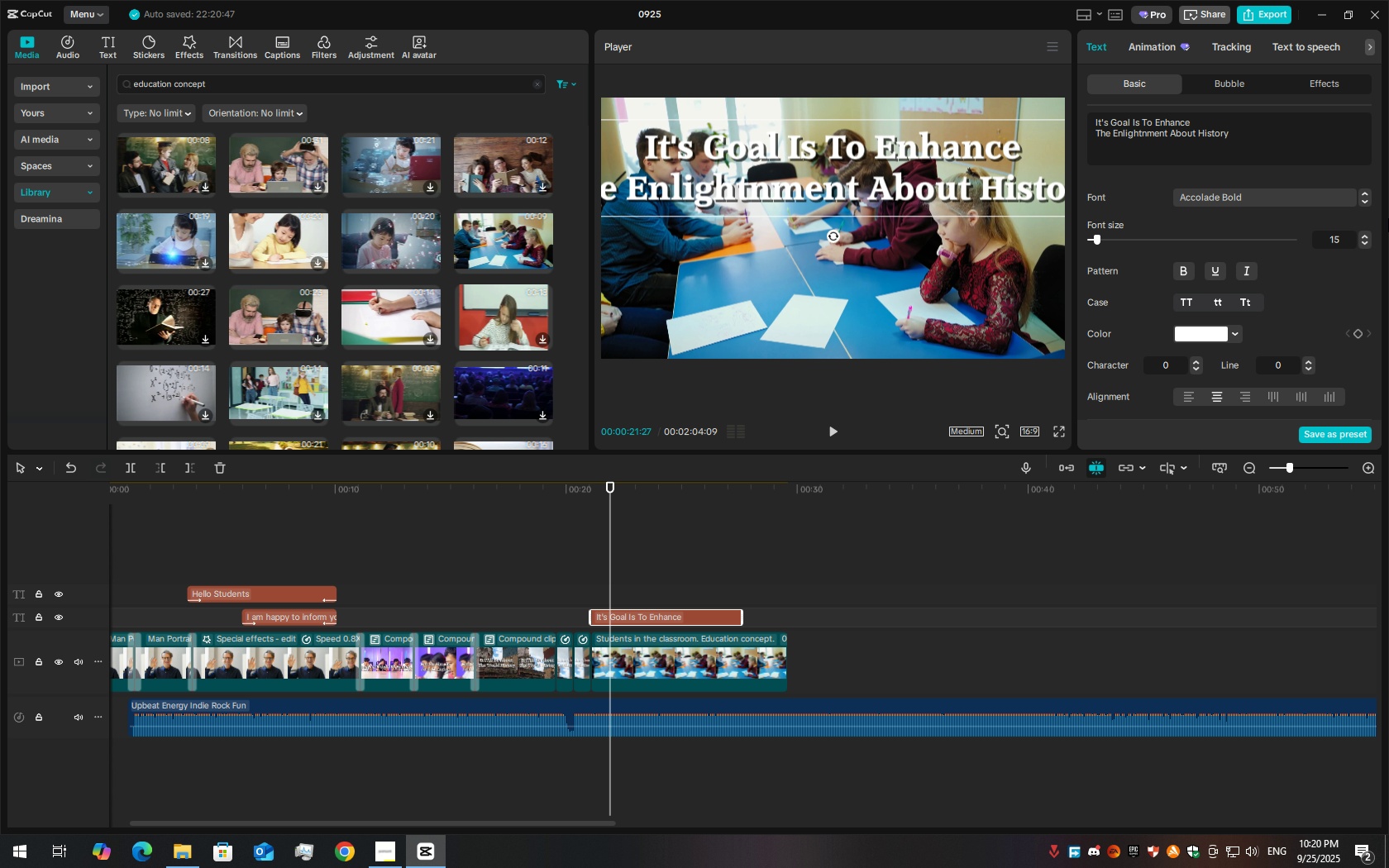 
key(Backspace)
 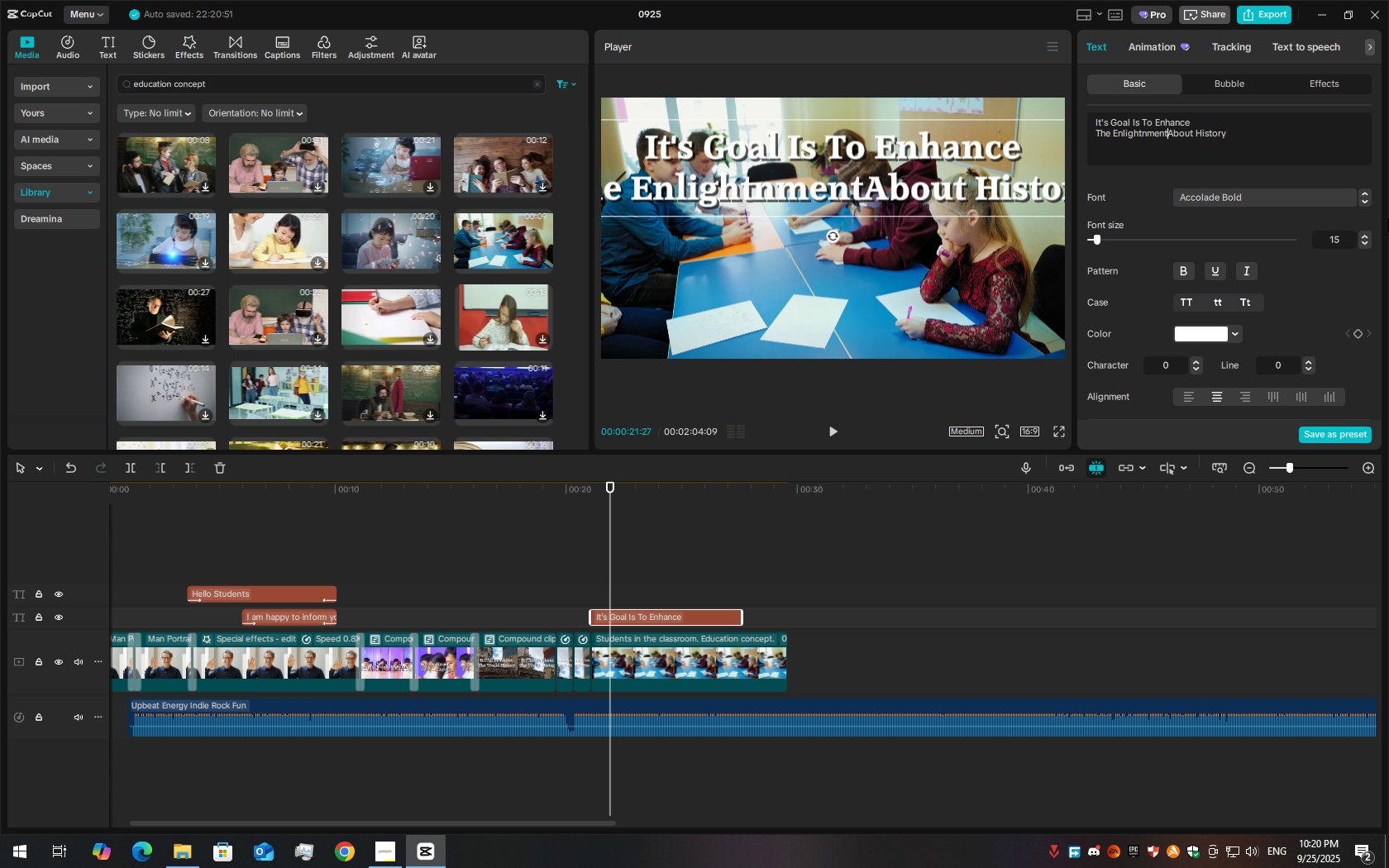 
key(Enter)
 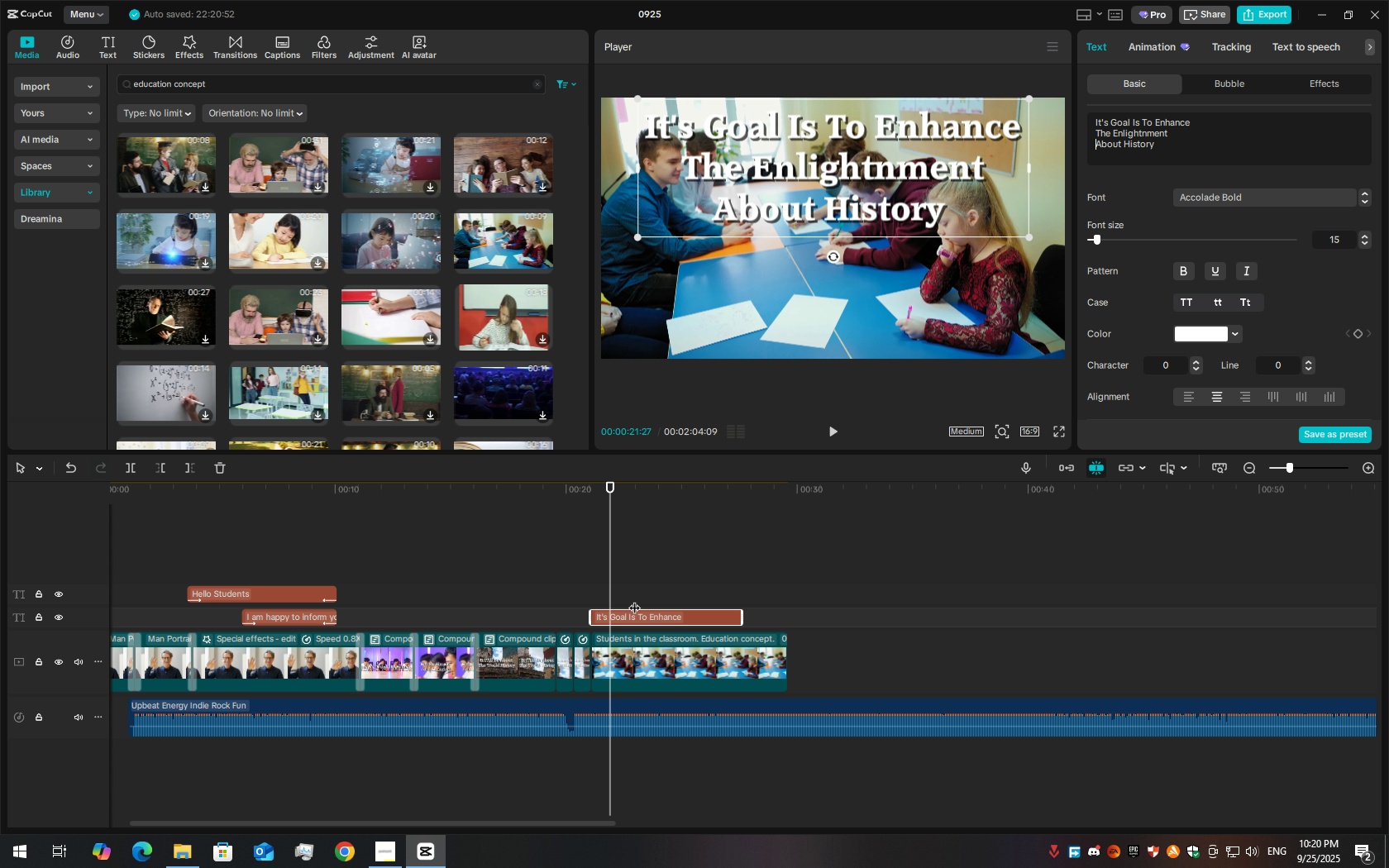 
left_click([702, 622])
 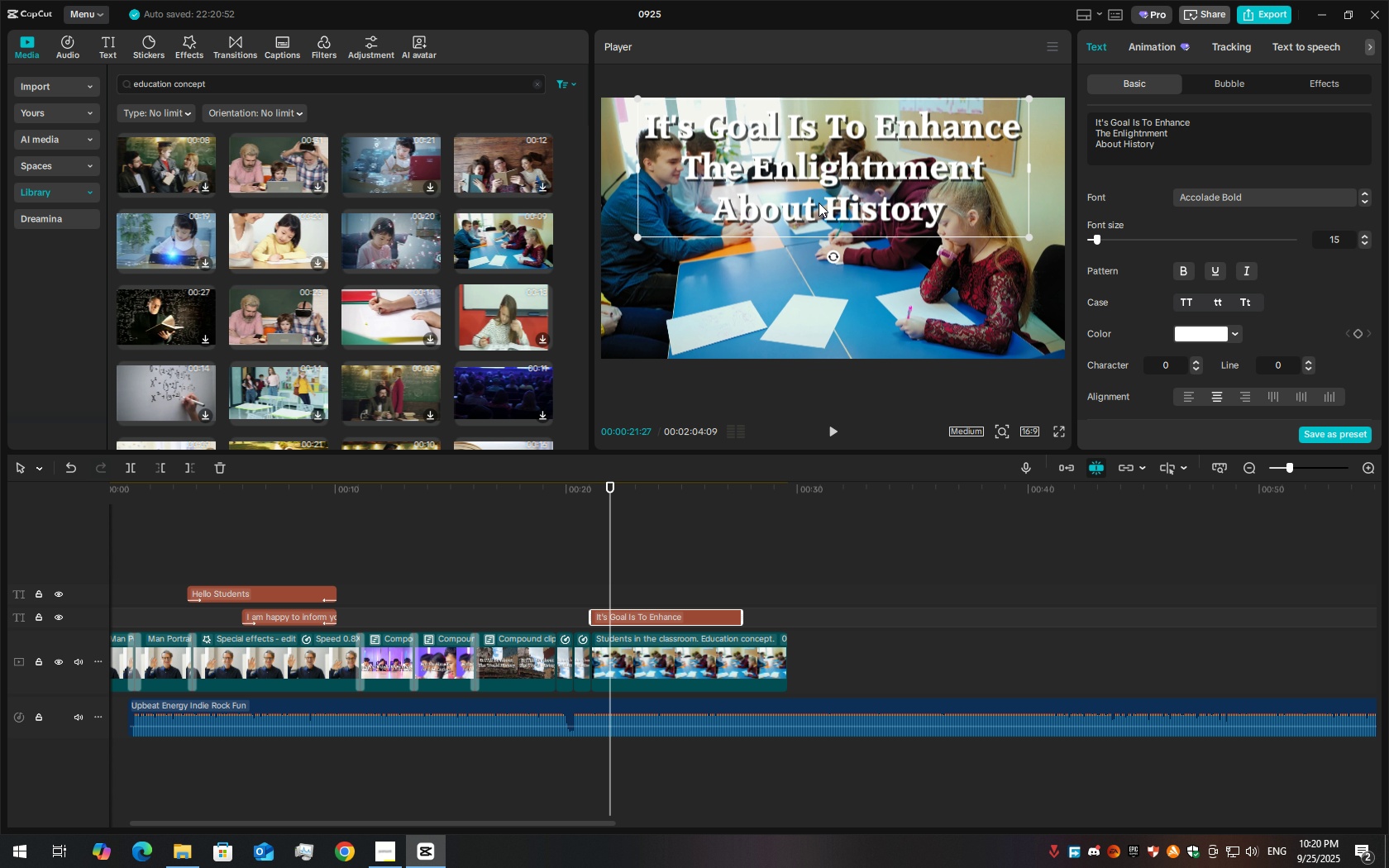 
left_click_drag(start_coordinate=[817, 195], to_coordinate=[815, 260])
 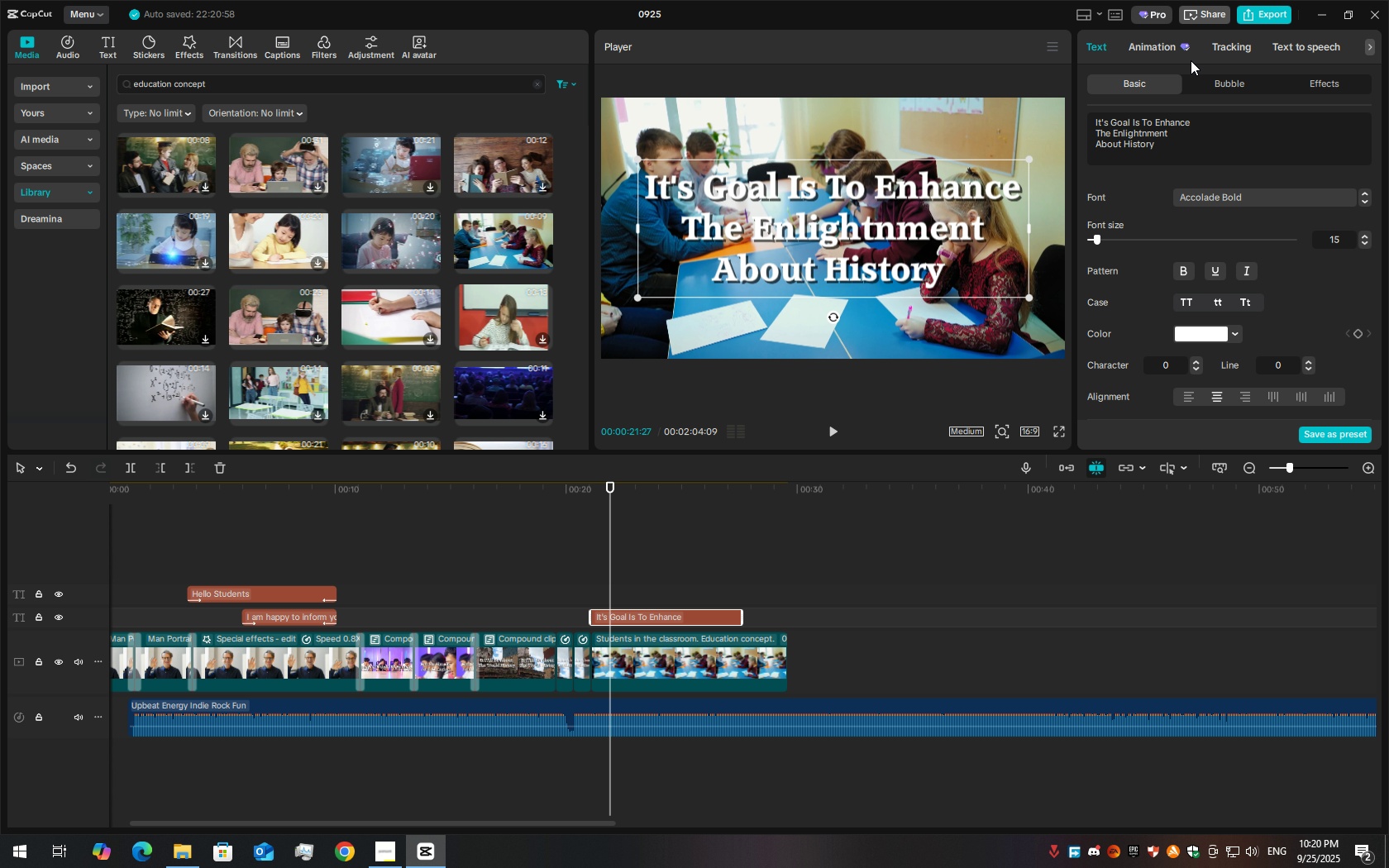 
left_click([1176, 55])
 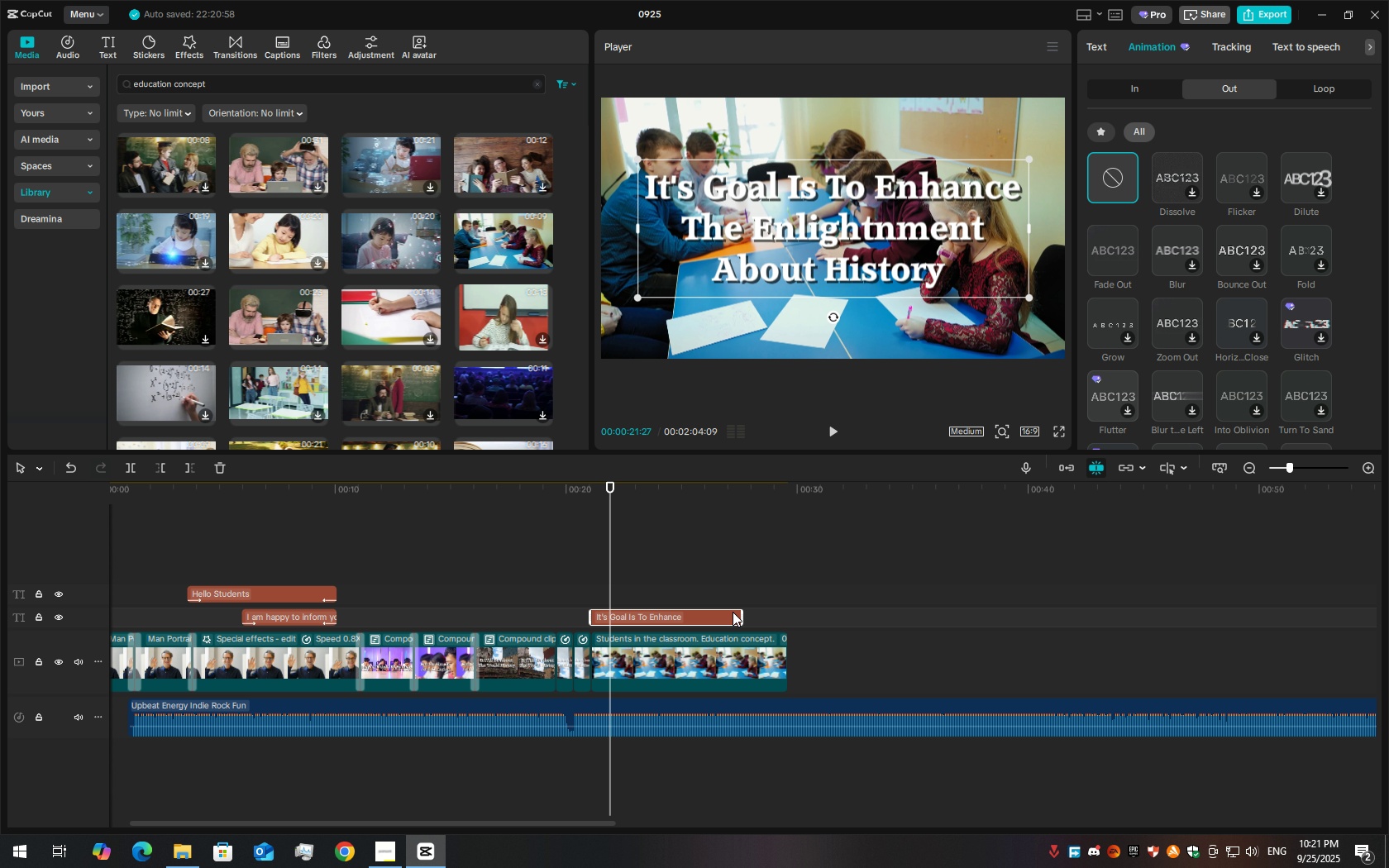 
left_click_drag(start_coordinate=[742, 618], to_coordinate=[785, 631])
 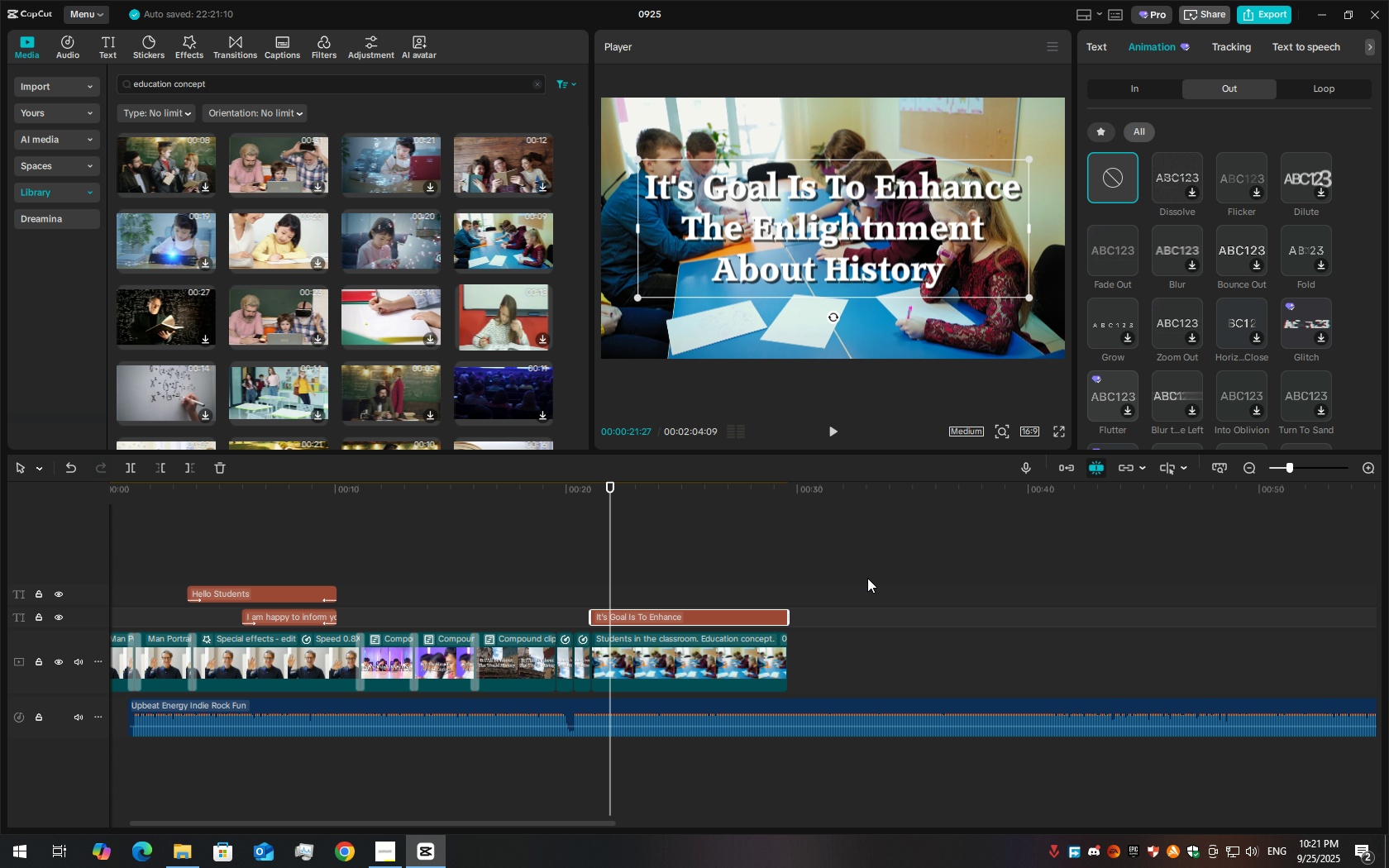 
left_click_drag(start_coordinate=[867, 578], to_coordinate=[710, 677])
 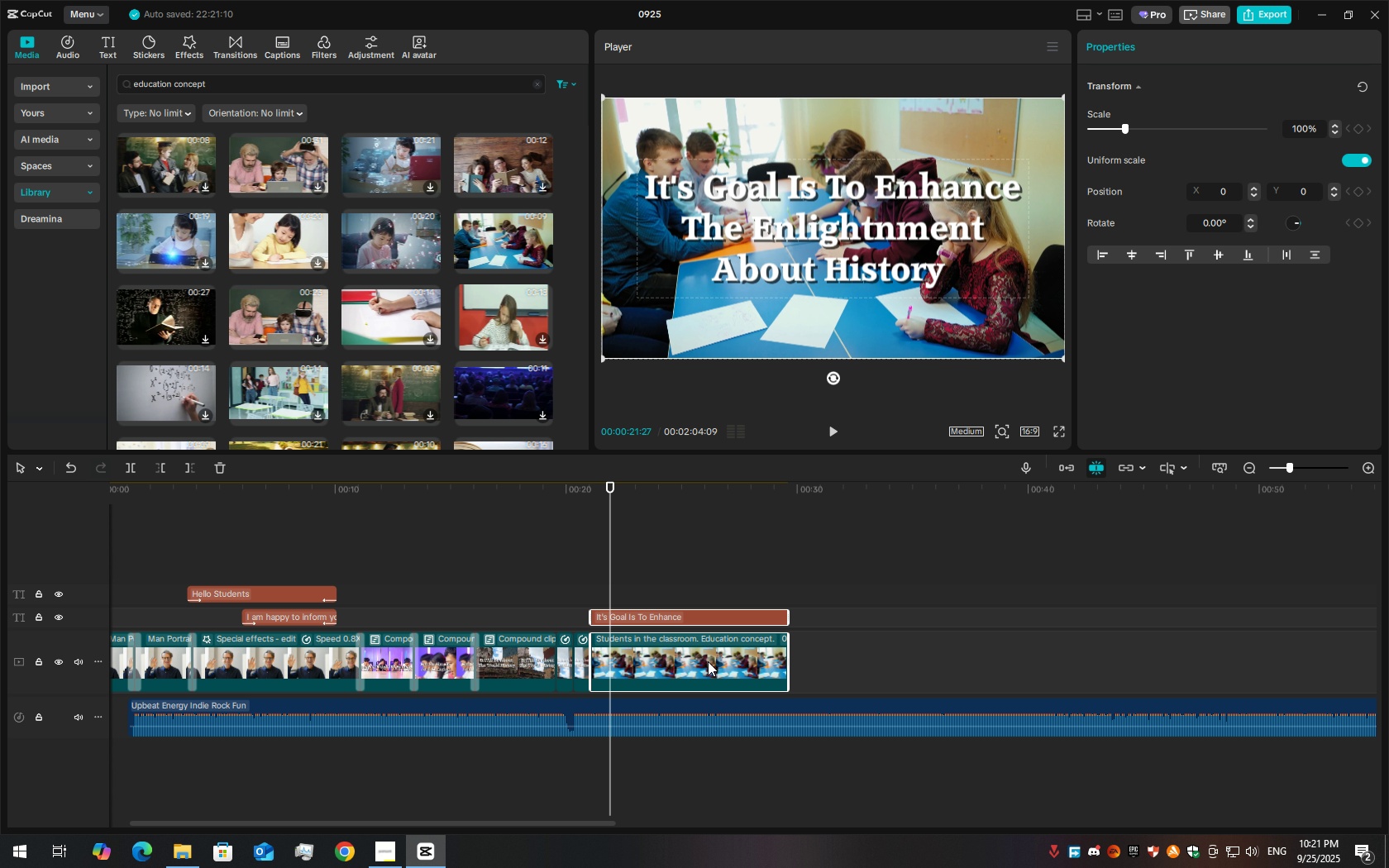 
right_click([708, 661])
 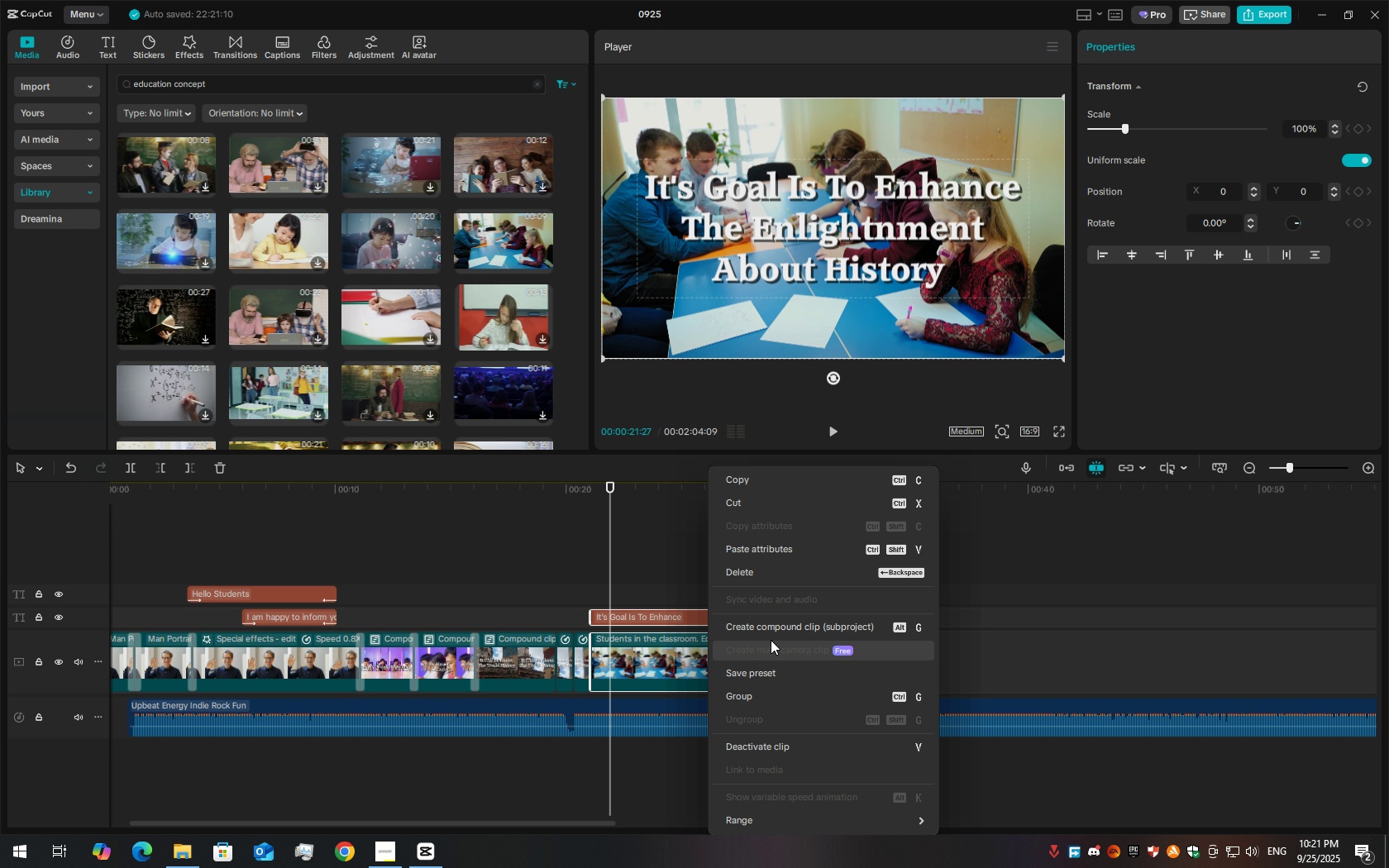 
left_click([771, 633])
 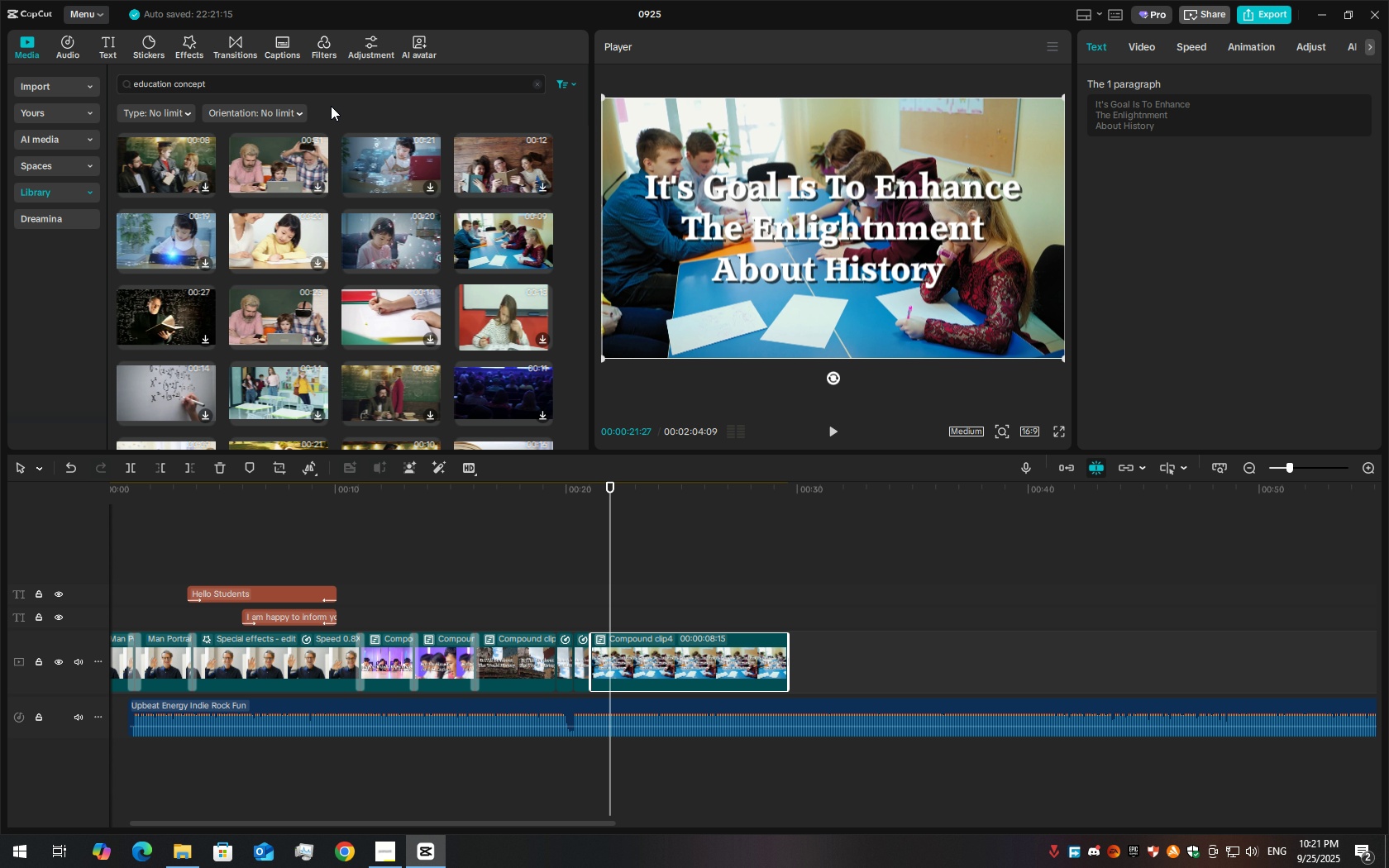 
left_click([234, 36])
 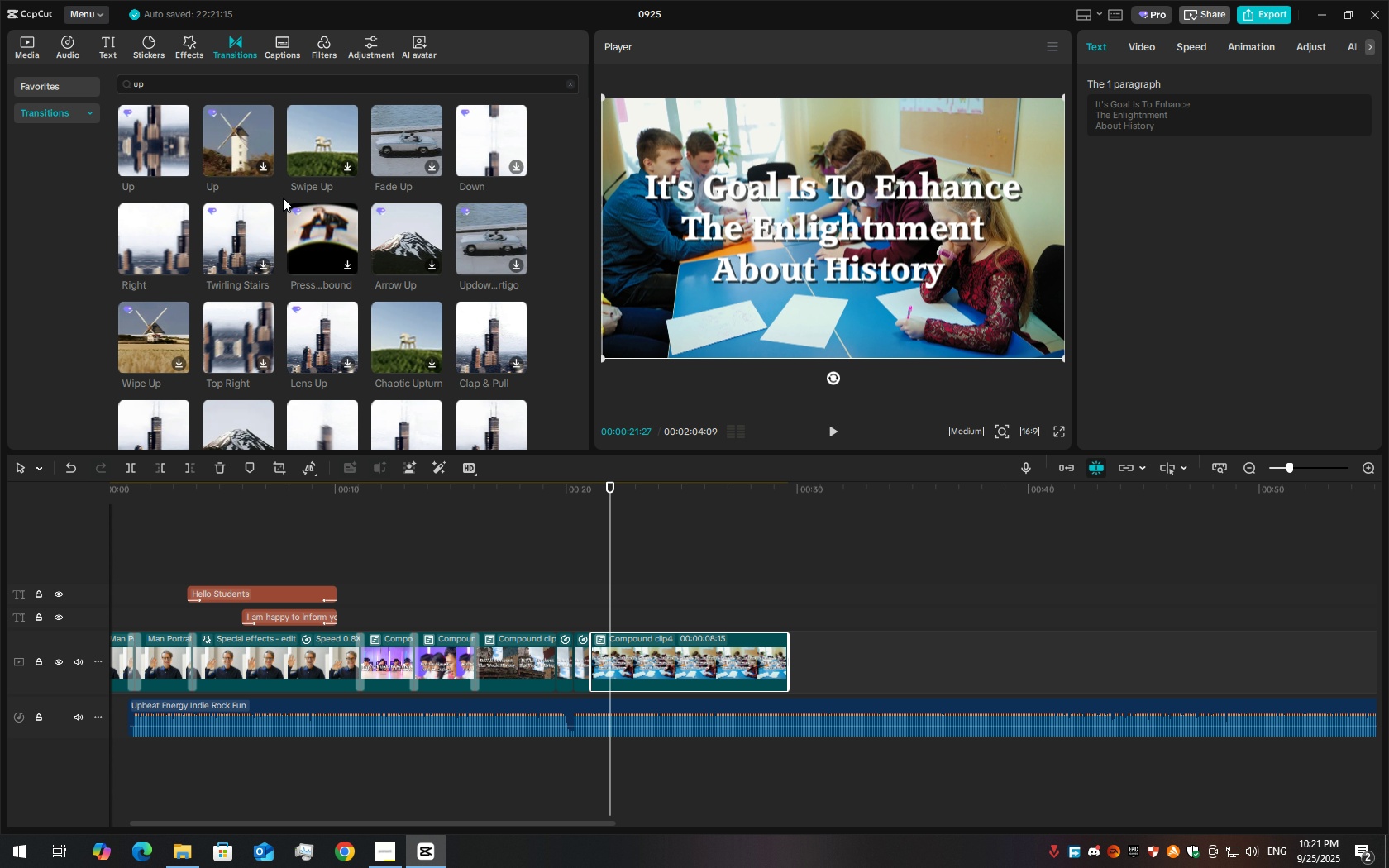 
scroll: coordinate [341, 211], scroll_direction: up, amount: 5.0
 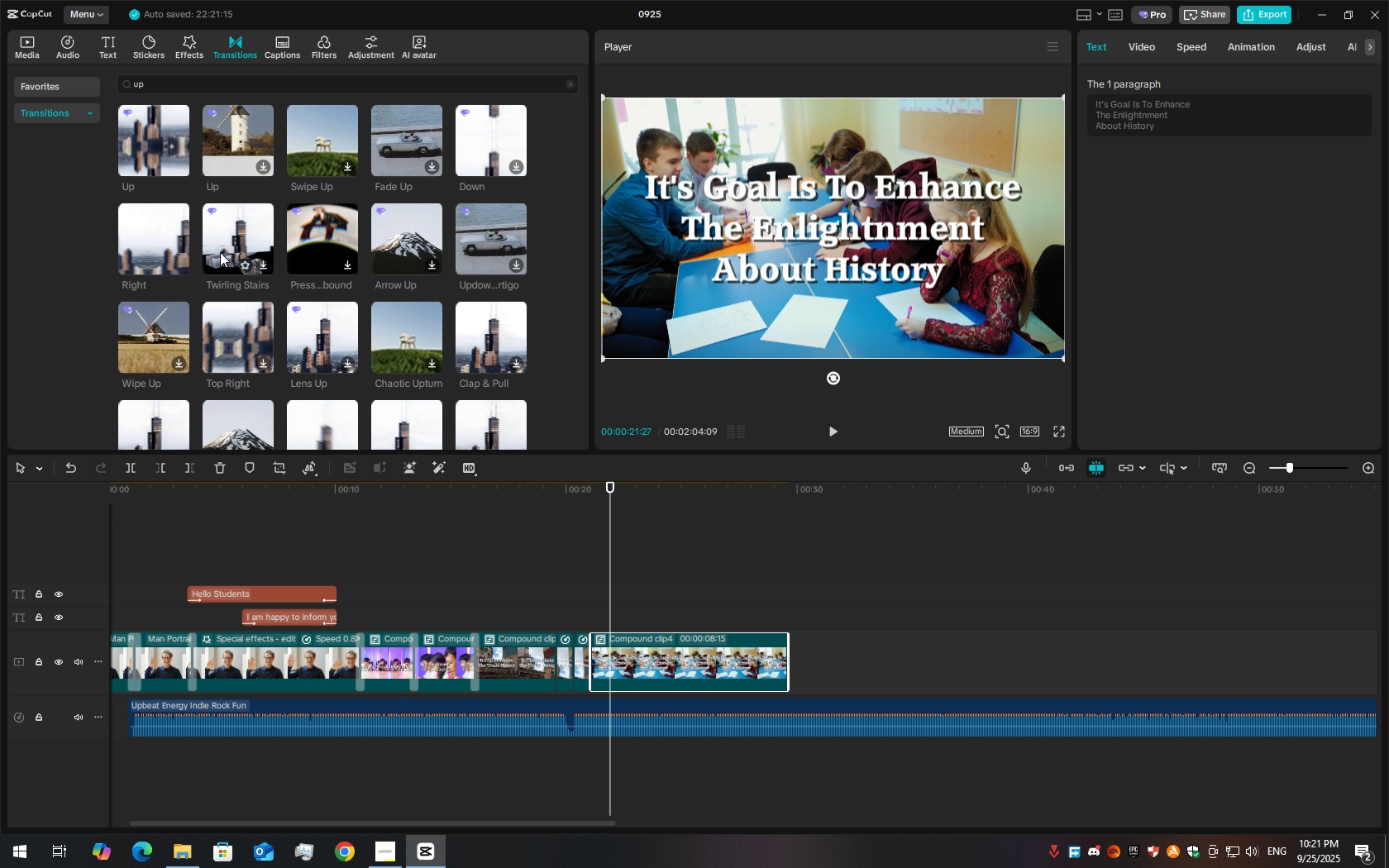 
mouse_move([166, 244])
 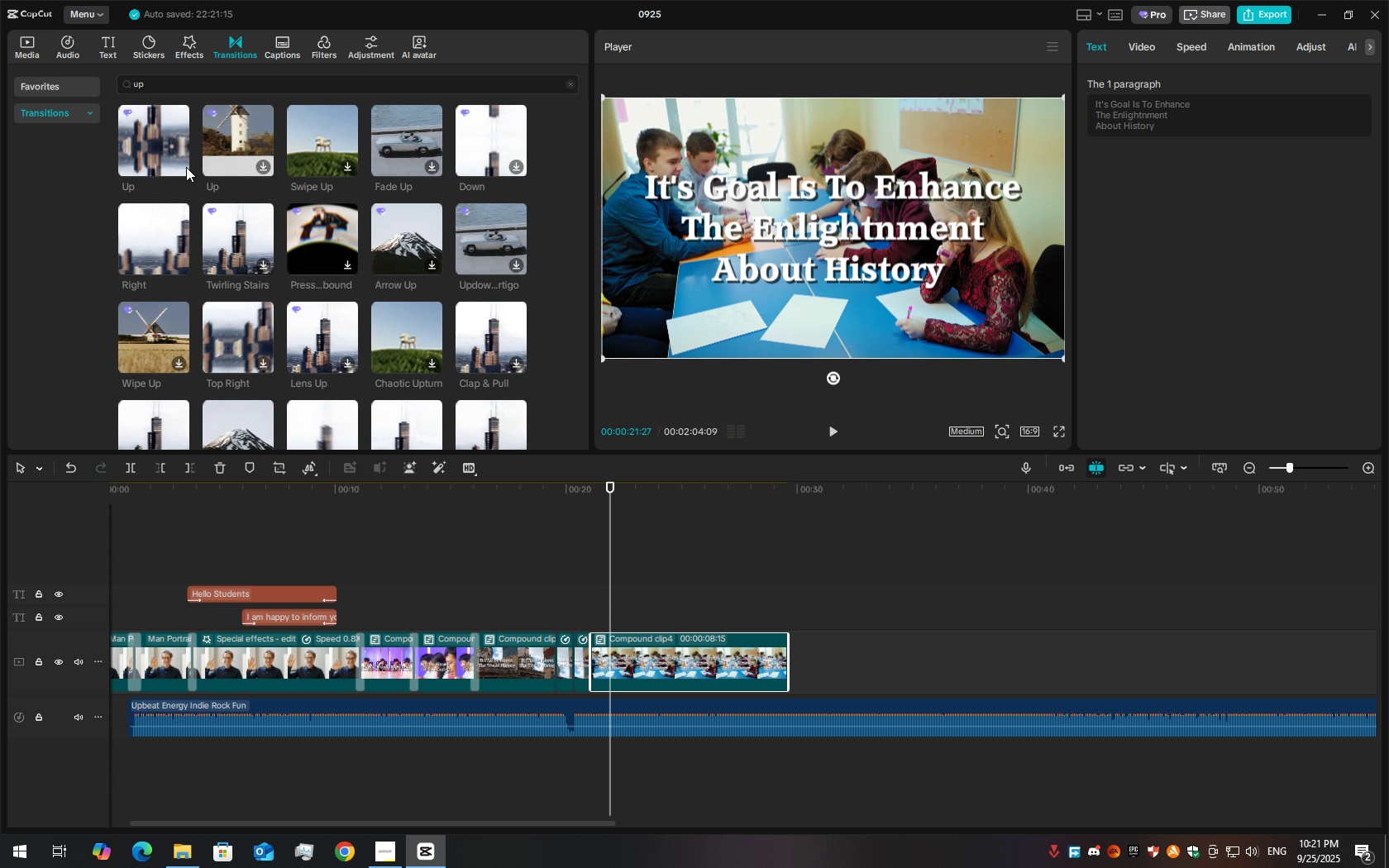 
scroll: coordinate [292, 283], scroll_direction: up, amount: 1.0
 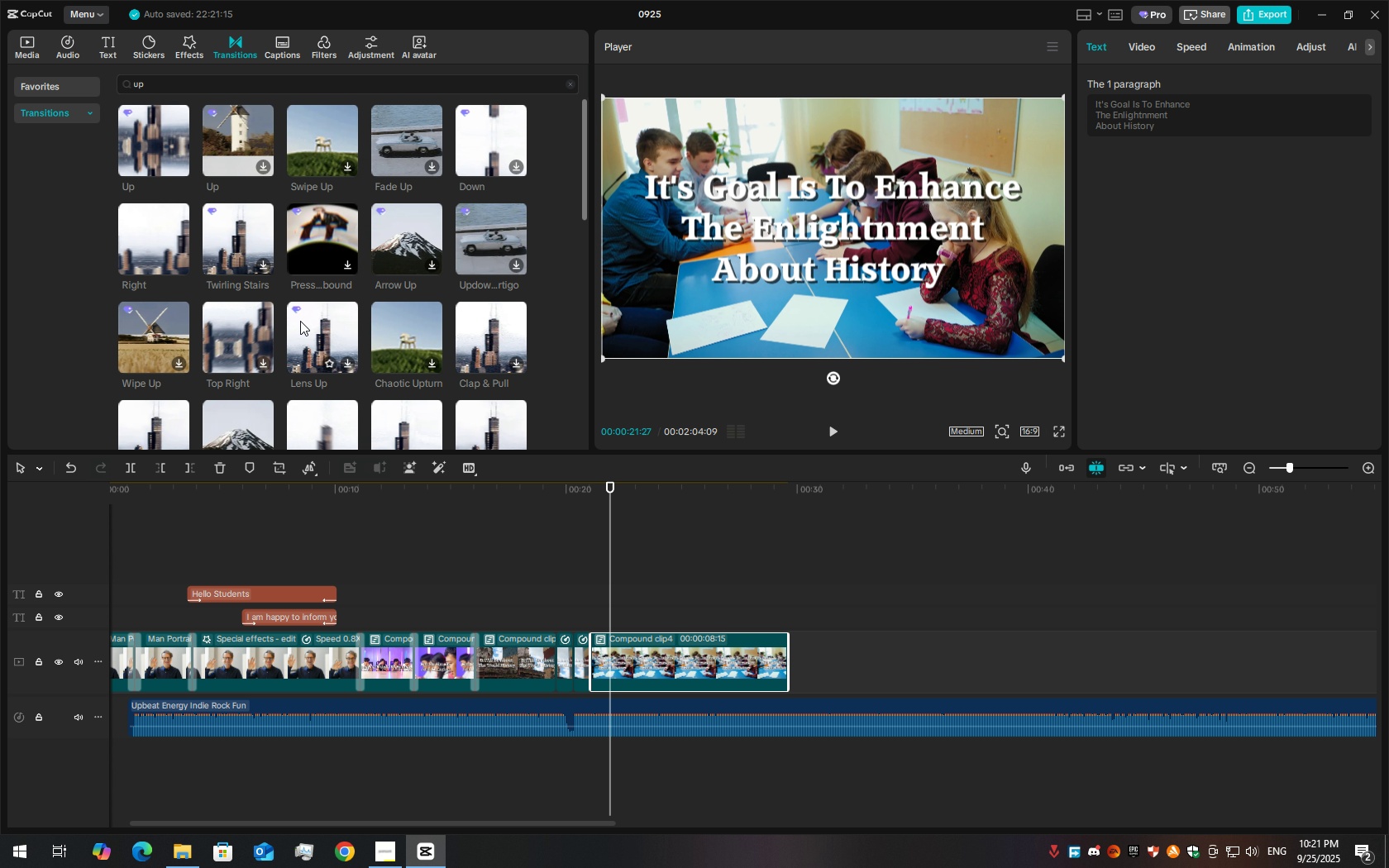 
mouse_move([187, 254])
 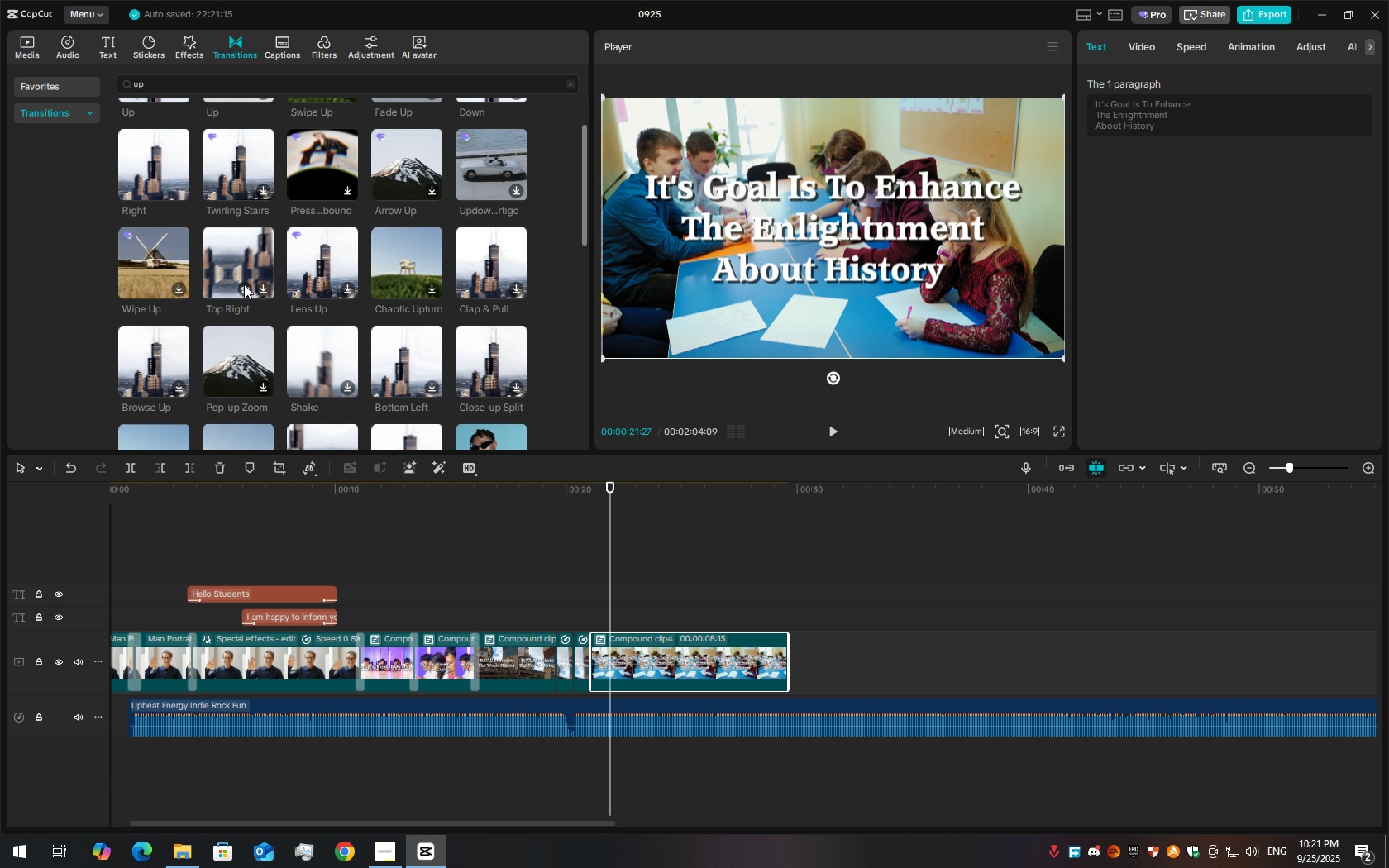 
scroll: coordinate [244, 284], scroll_direction: down, amount: 2.0
 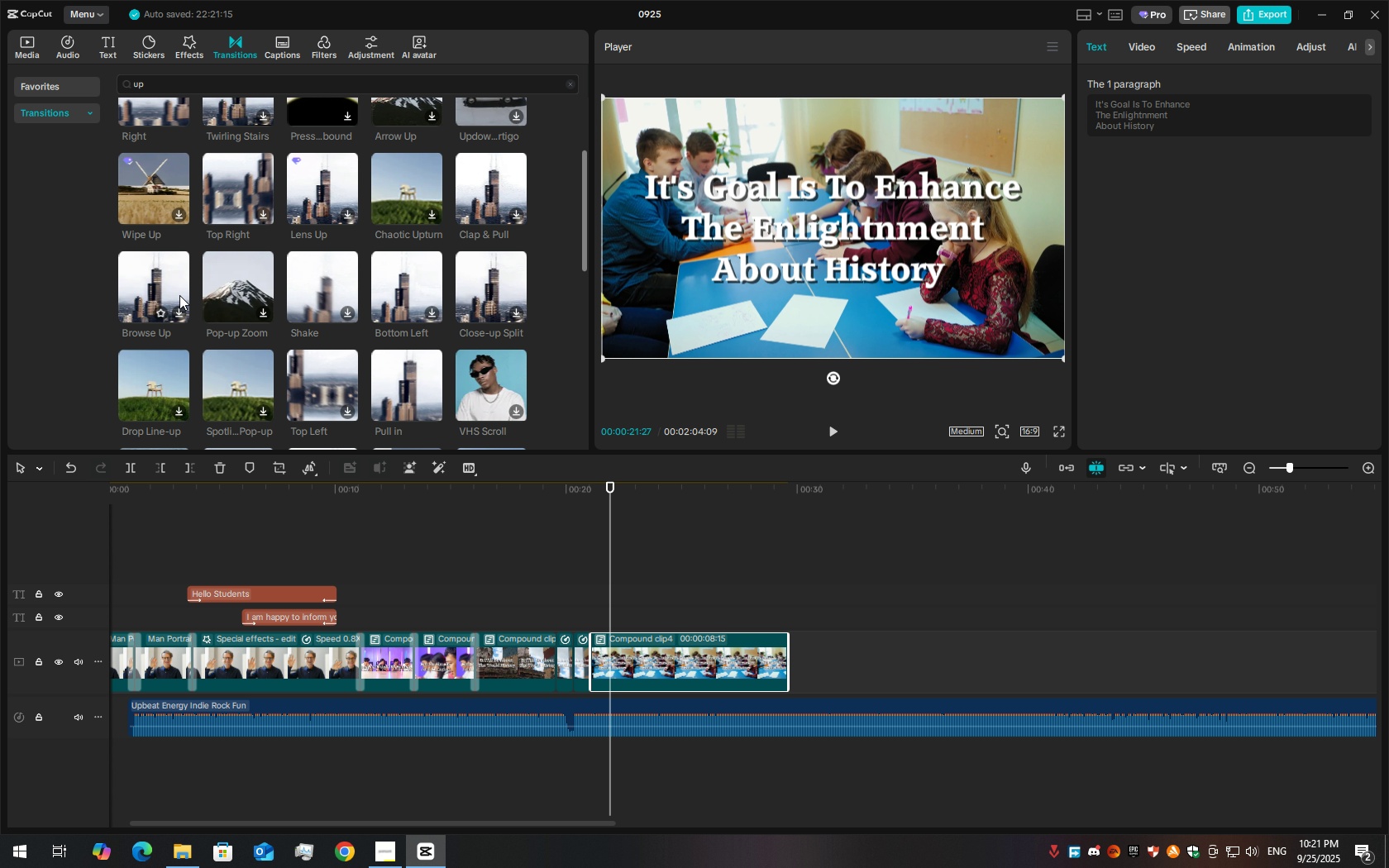 
scroll: coordinate [172, 274], scroll_direction: up, amount: 5.0
 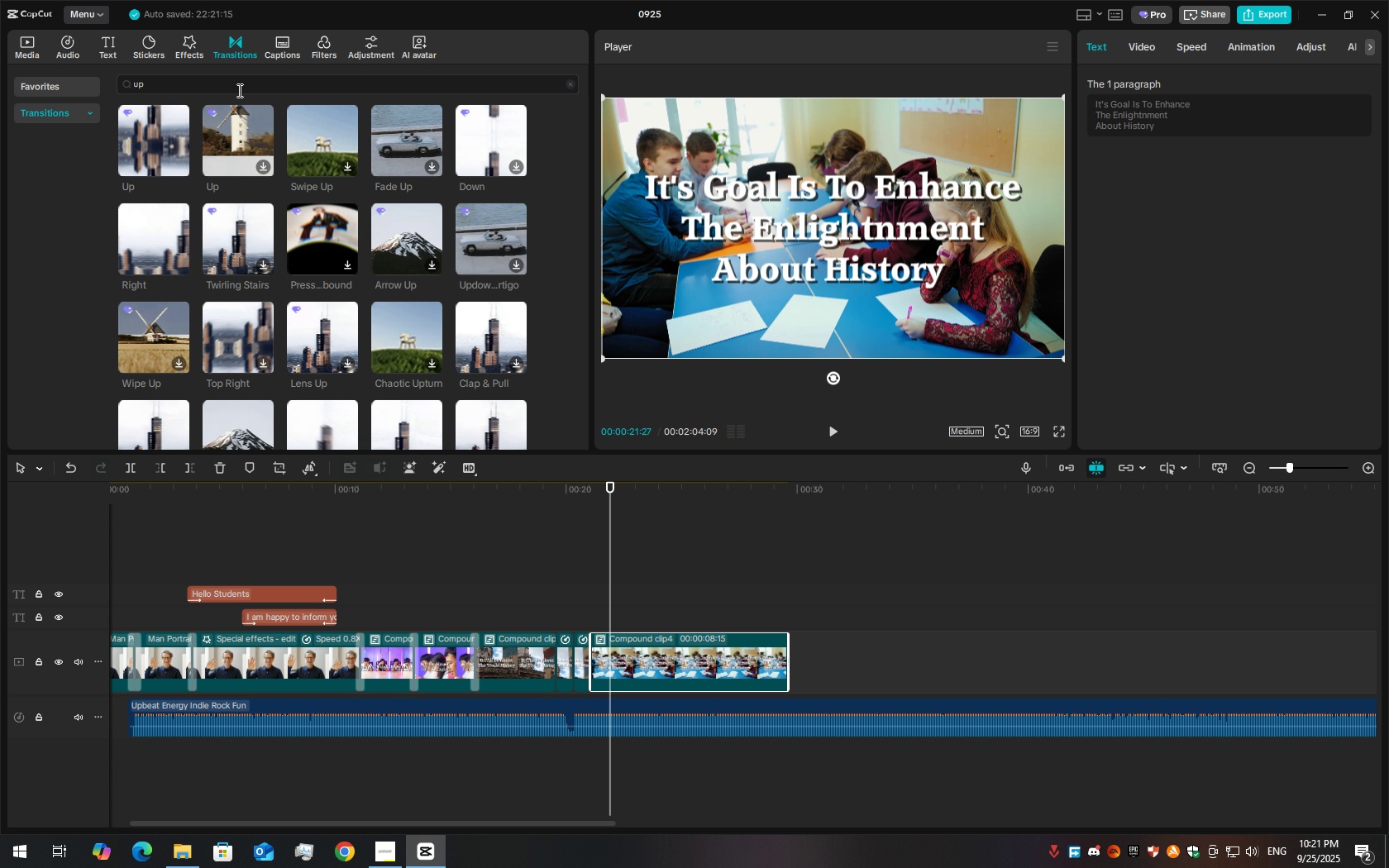 
double_click([238, 90])
 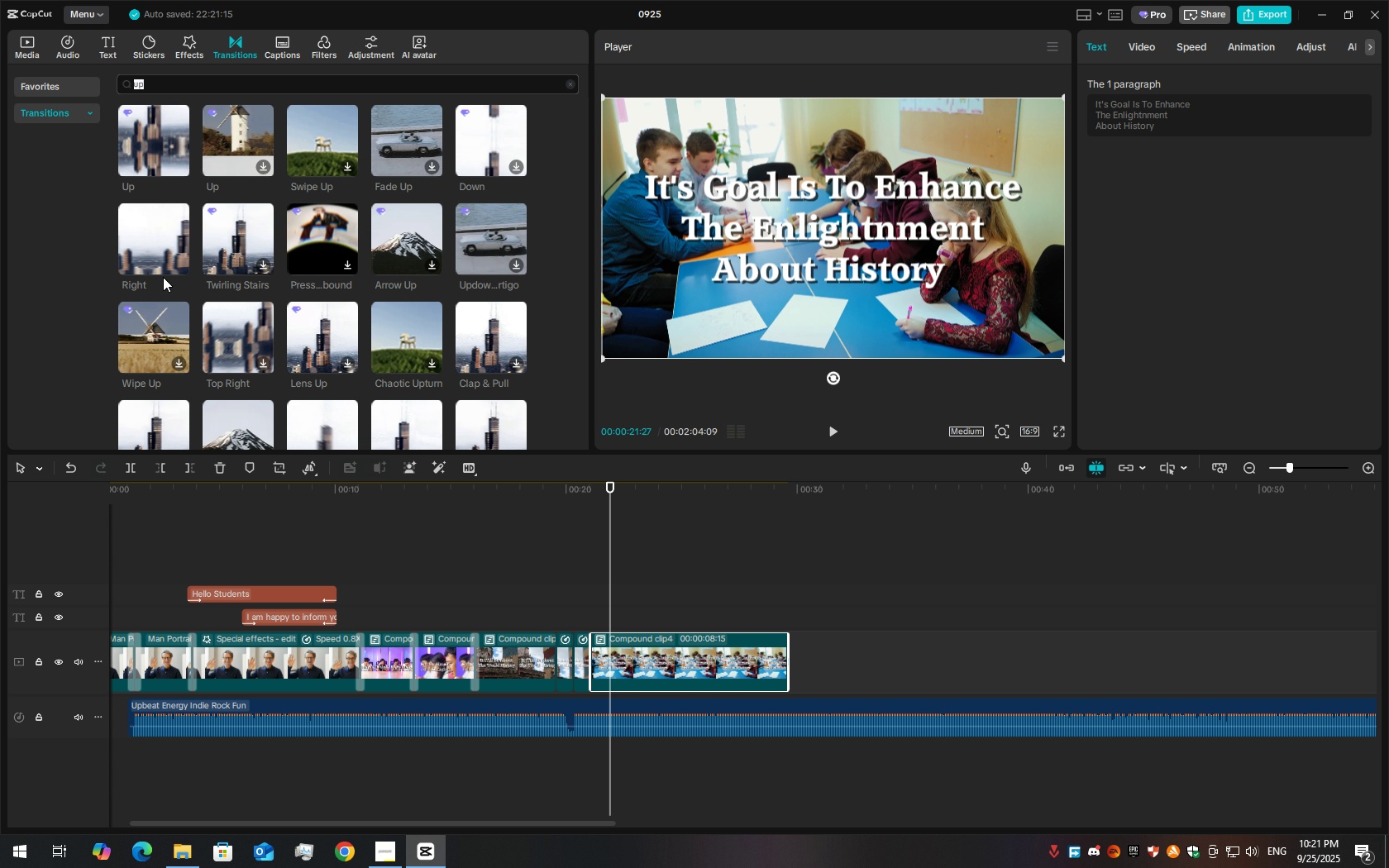 
left_click_drag(start_coordinate=[148, 247], to_coordinate=[186, 279])
 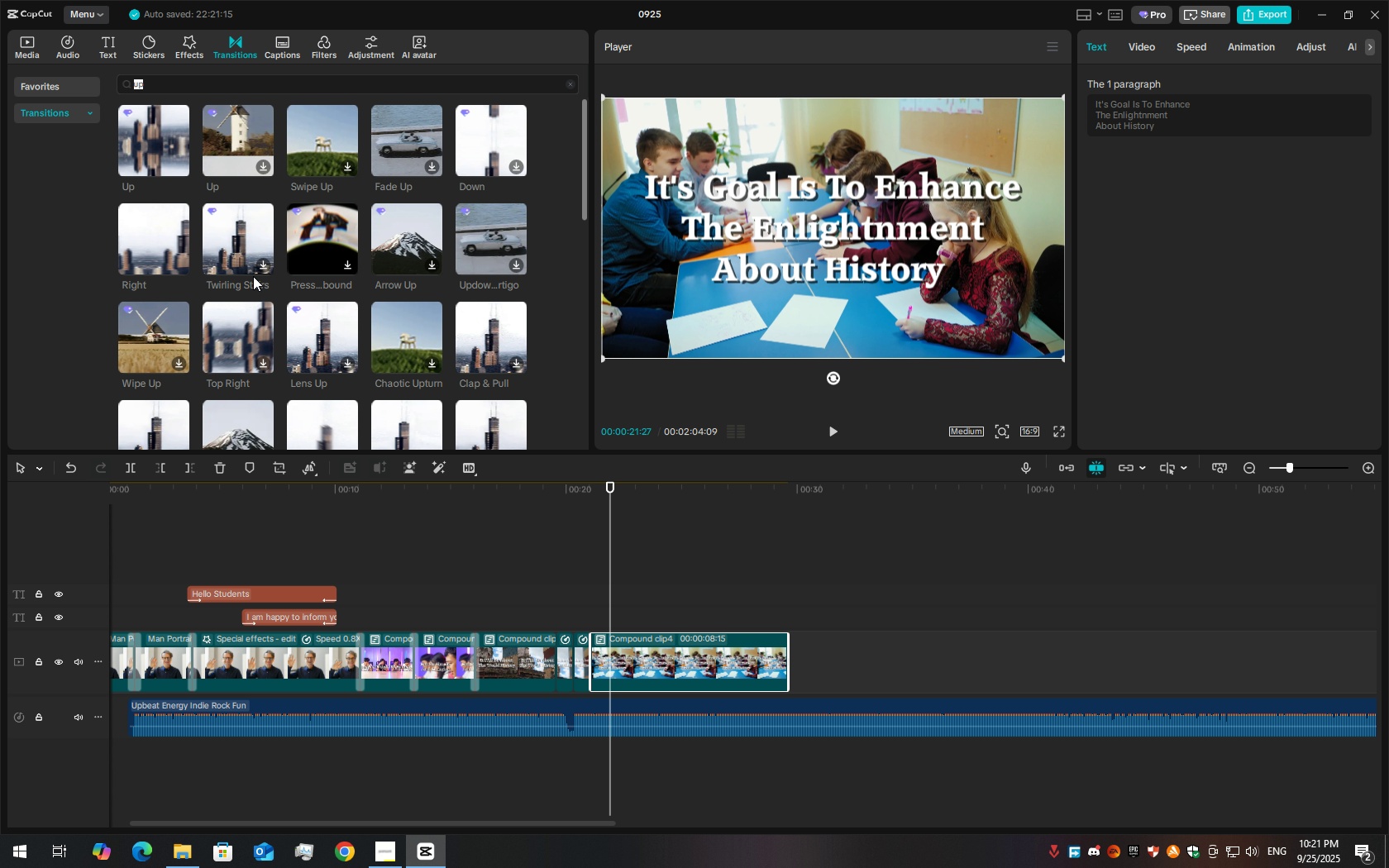 
scroll: coordinate [251, 276], scroll_direction: up, amount: 4.0
 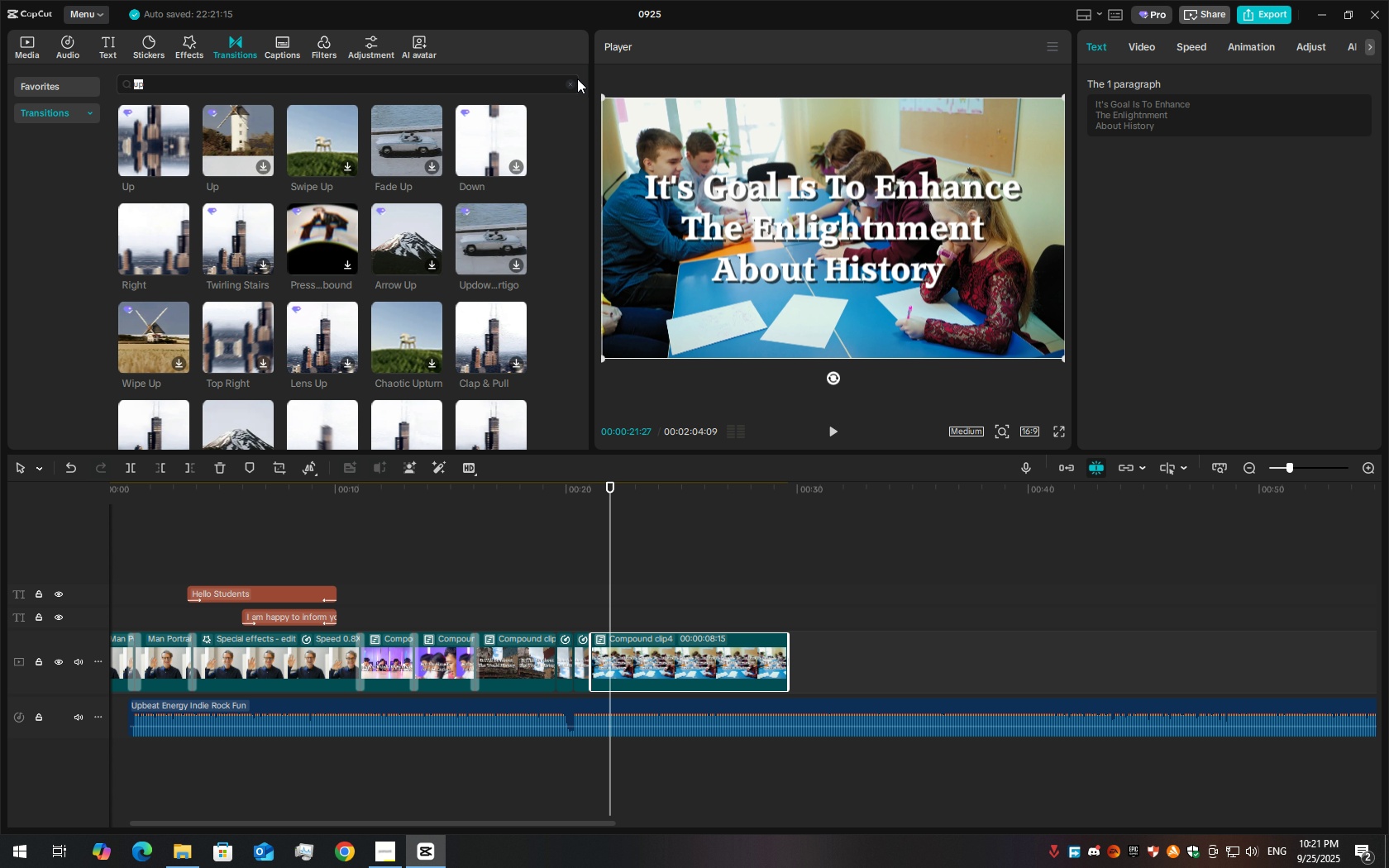 
double_click([572, 83])
 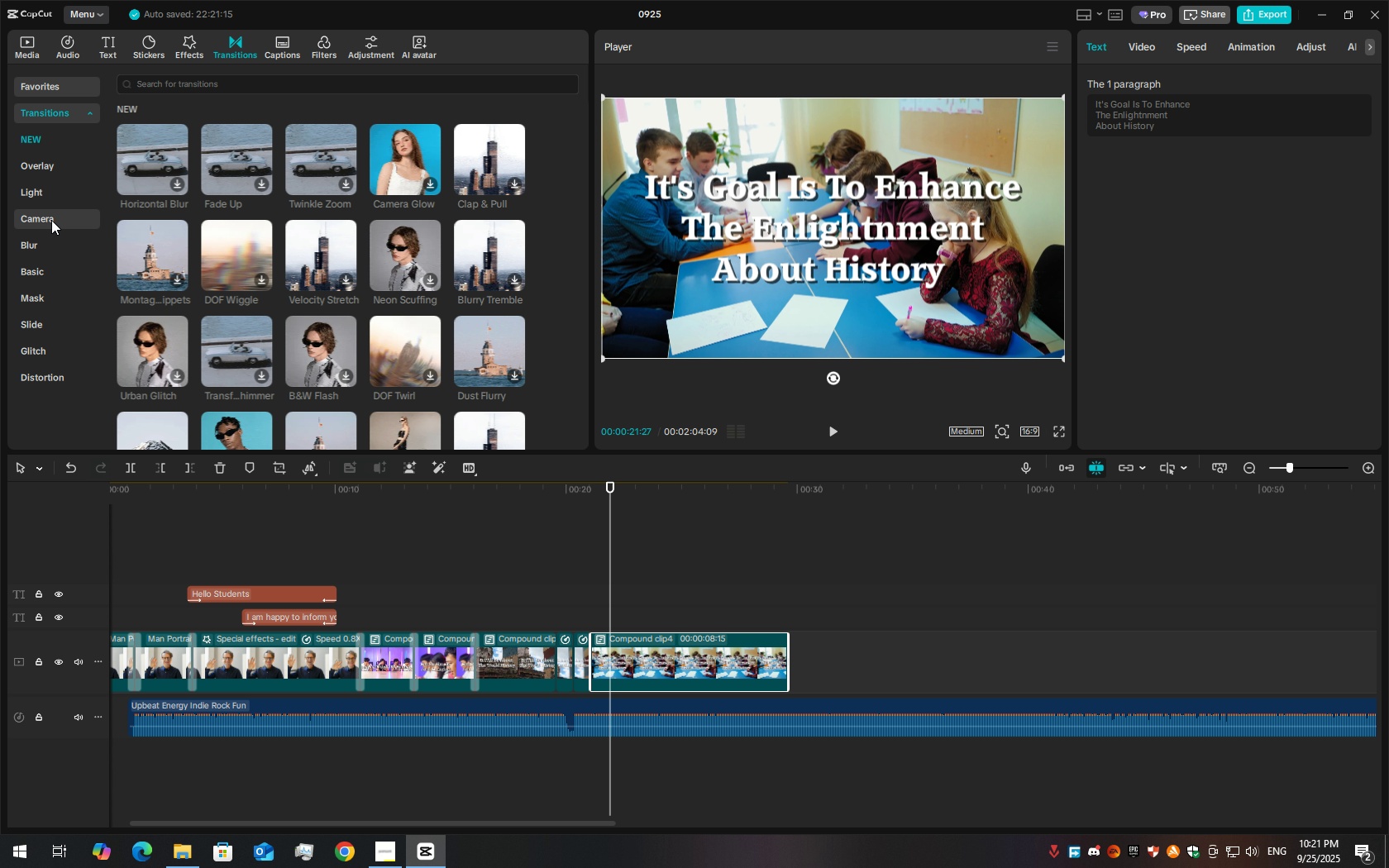 
left_click([51, 220])
 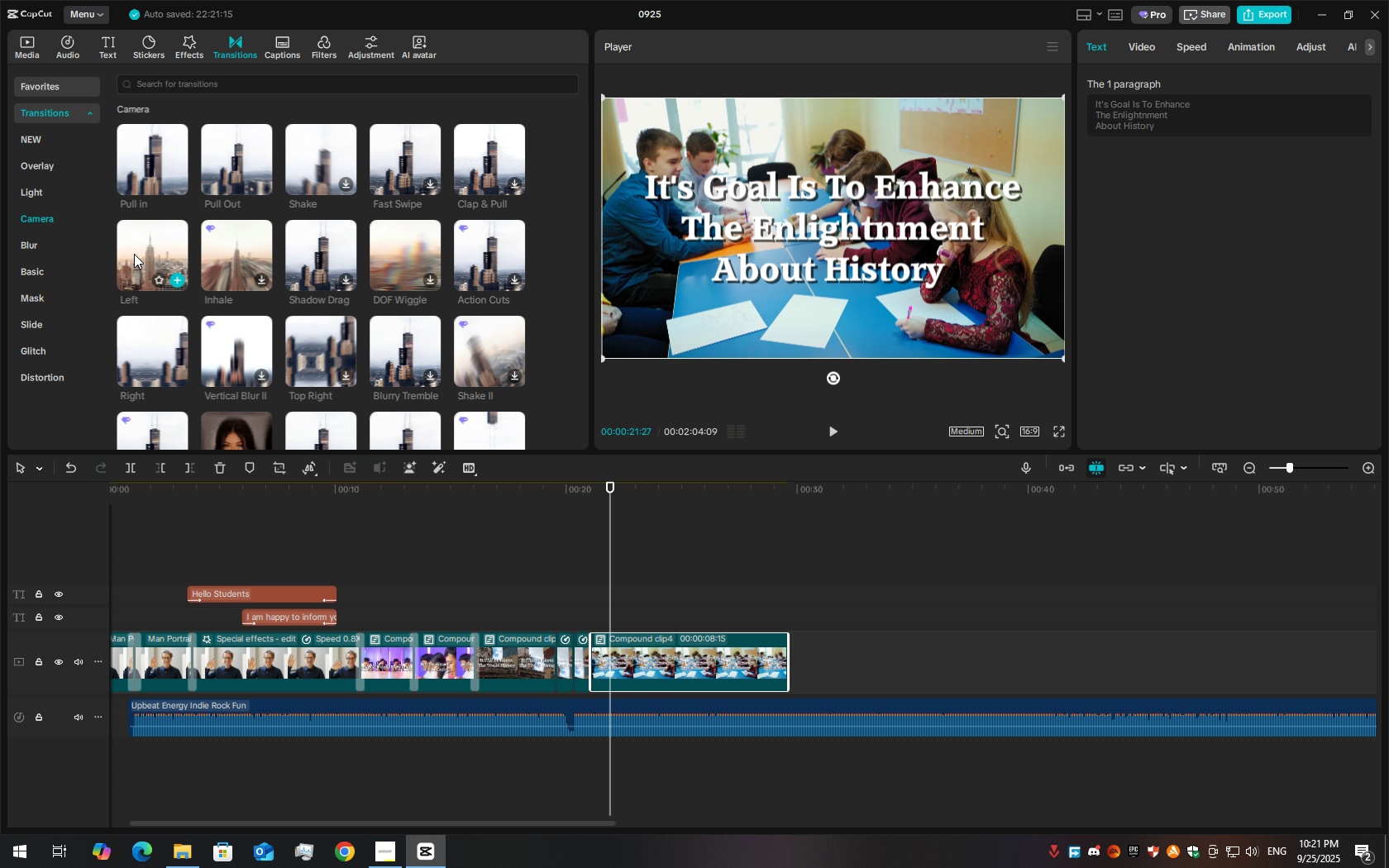 
left_click_drag(start_coordinate=[134, 254], to_coordinate=[583, 658])
 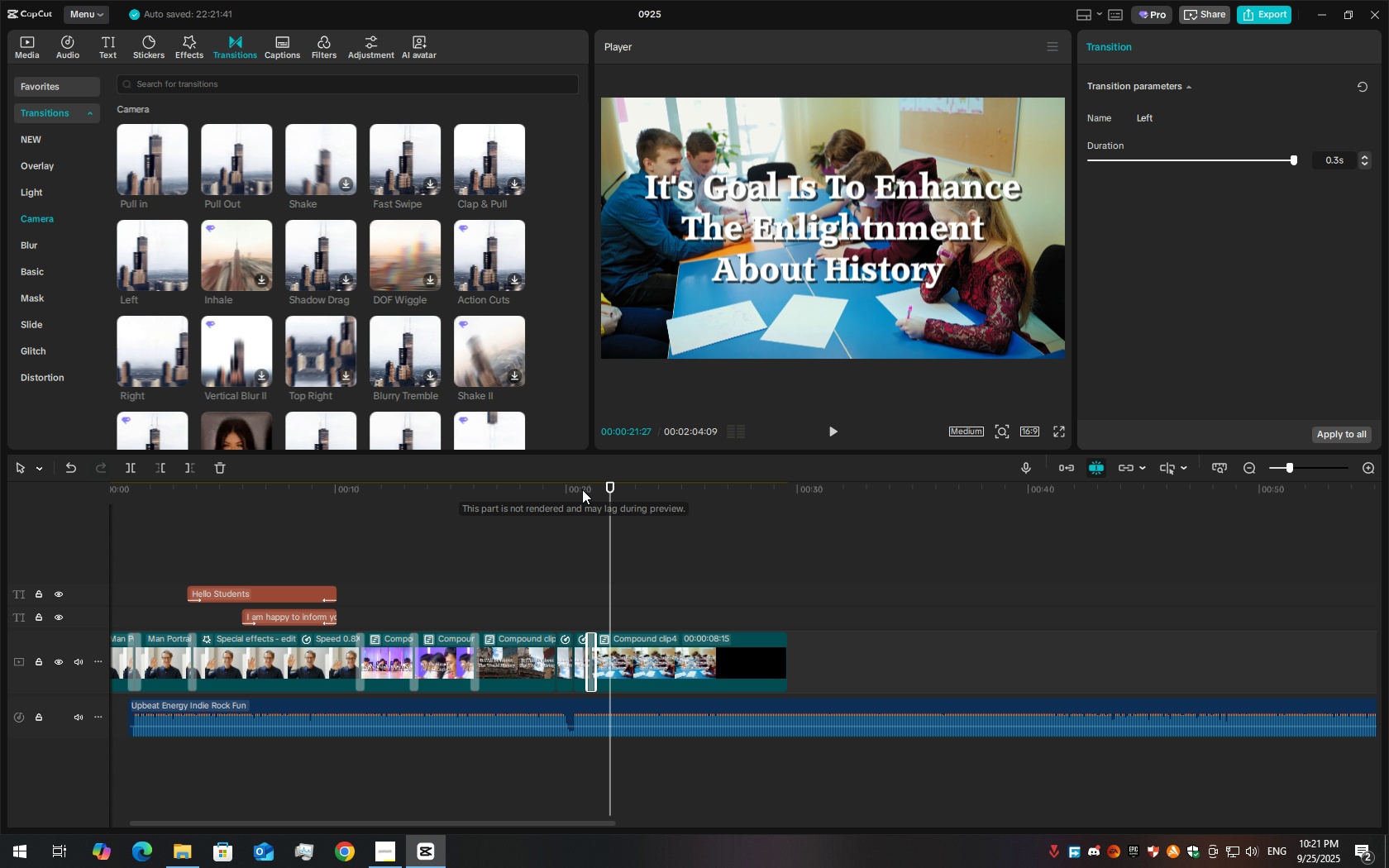 
left_click_drag(start_coordinate=[585, 489], to_coordinate=[563, 489])
 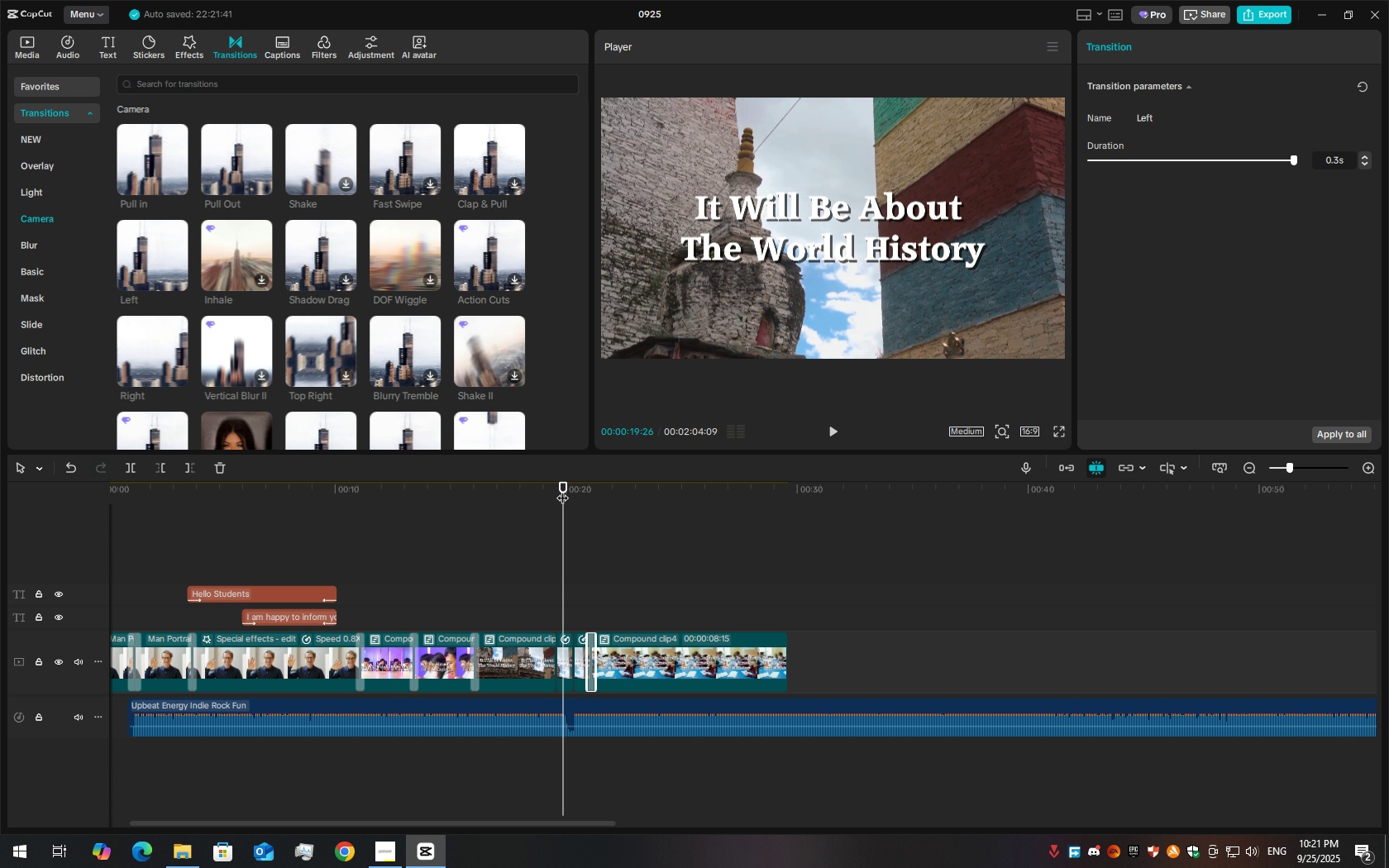 
key(Space)
 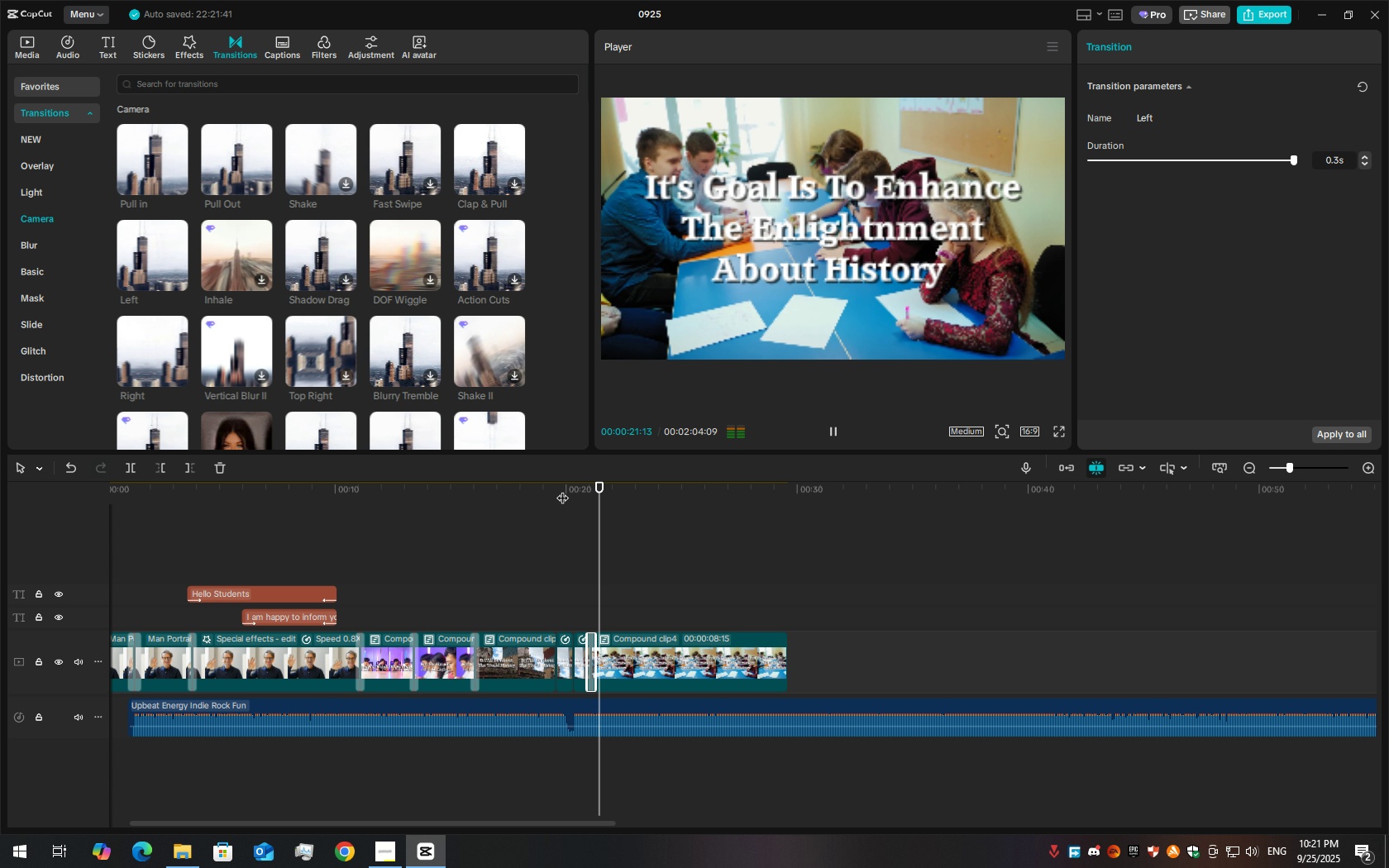 
key(Space)
 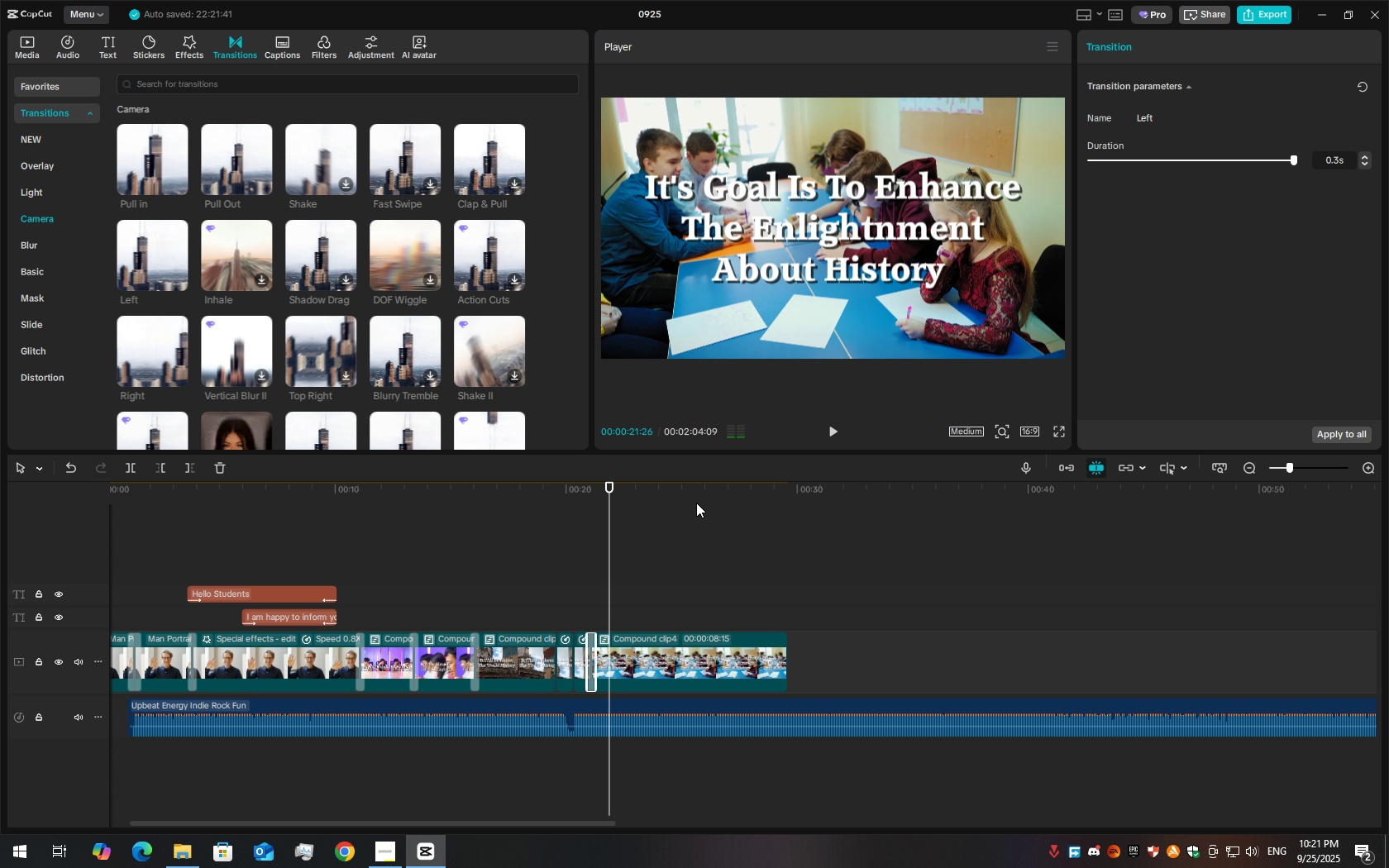 
key(Space)
 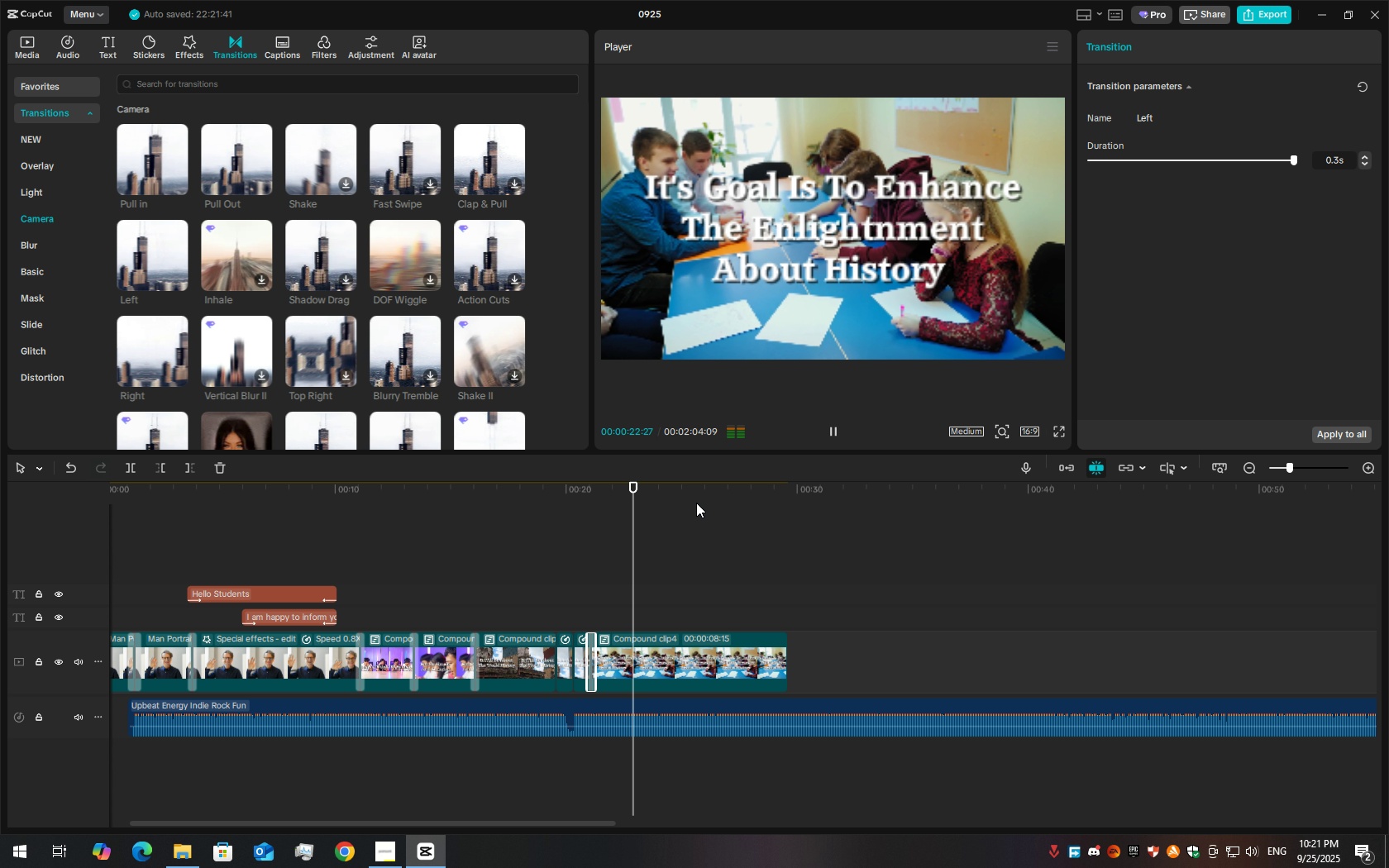 
key(Space)
 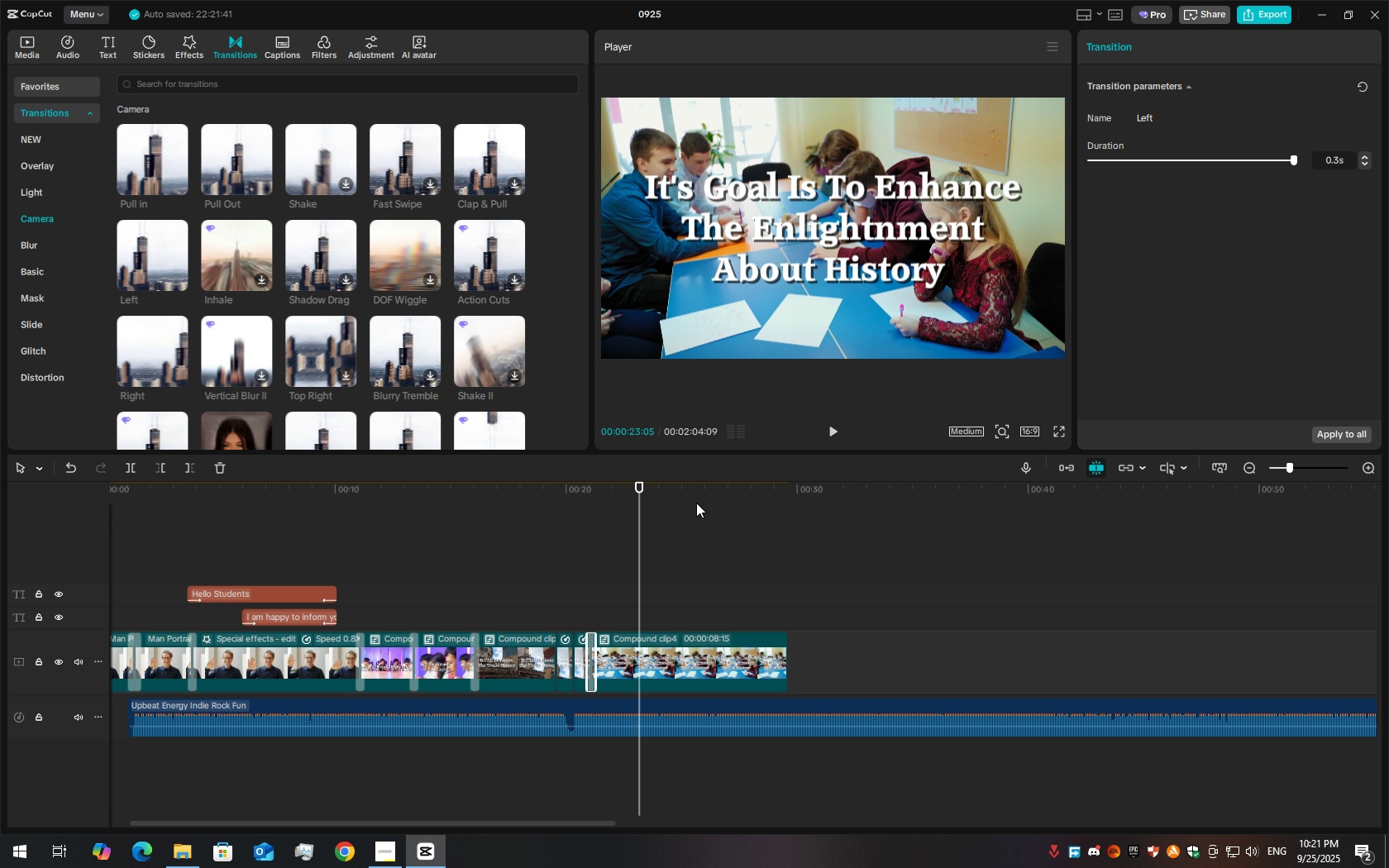 
key(Space)
 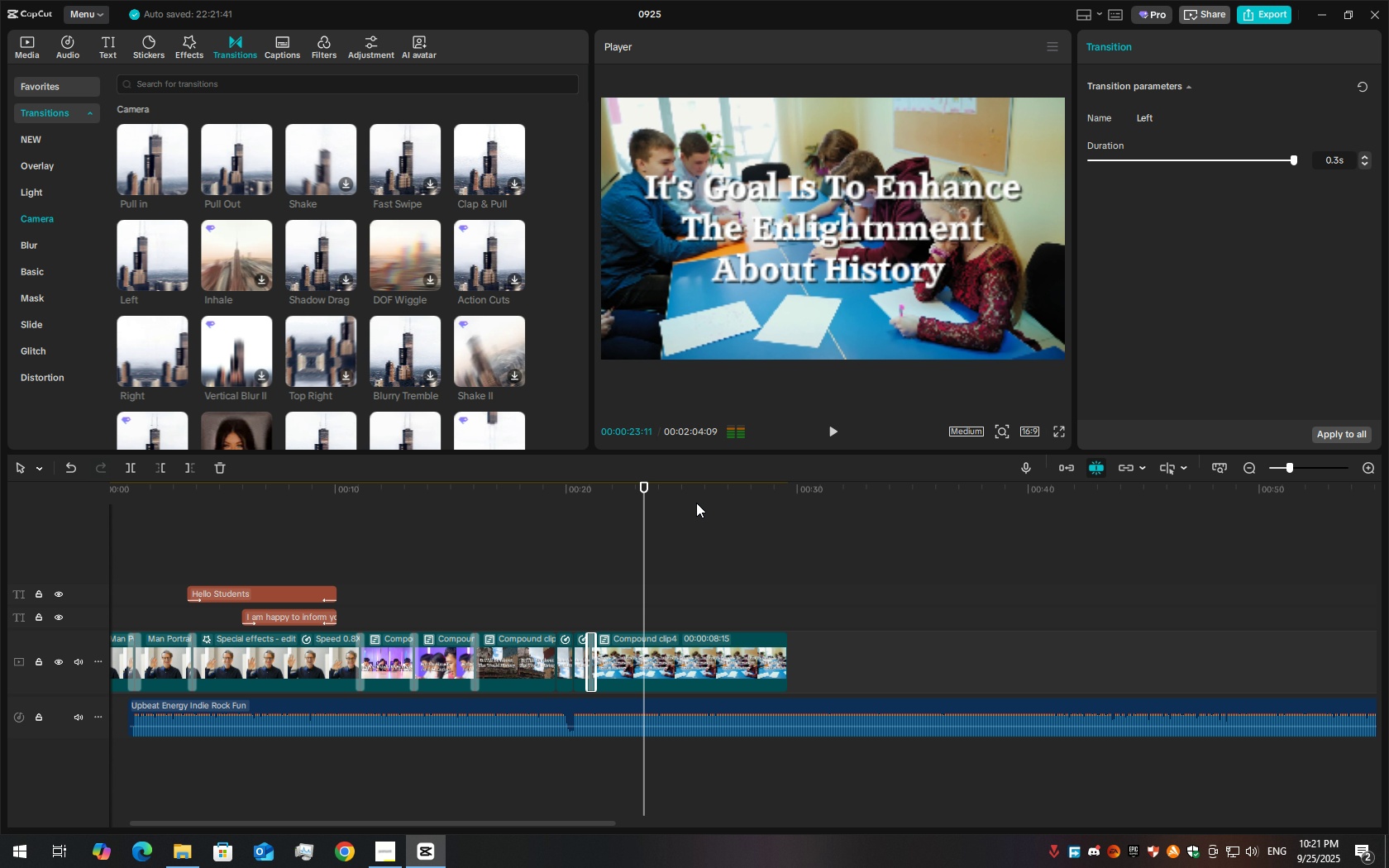 
key(Space)
 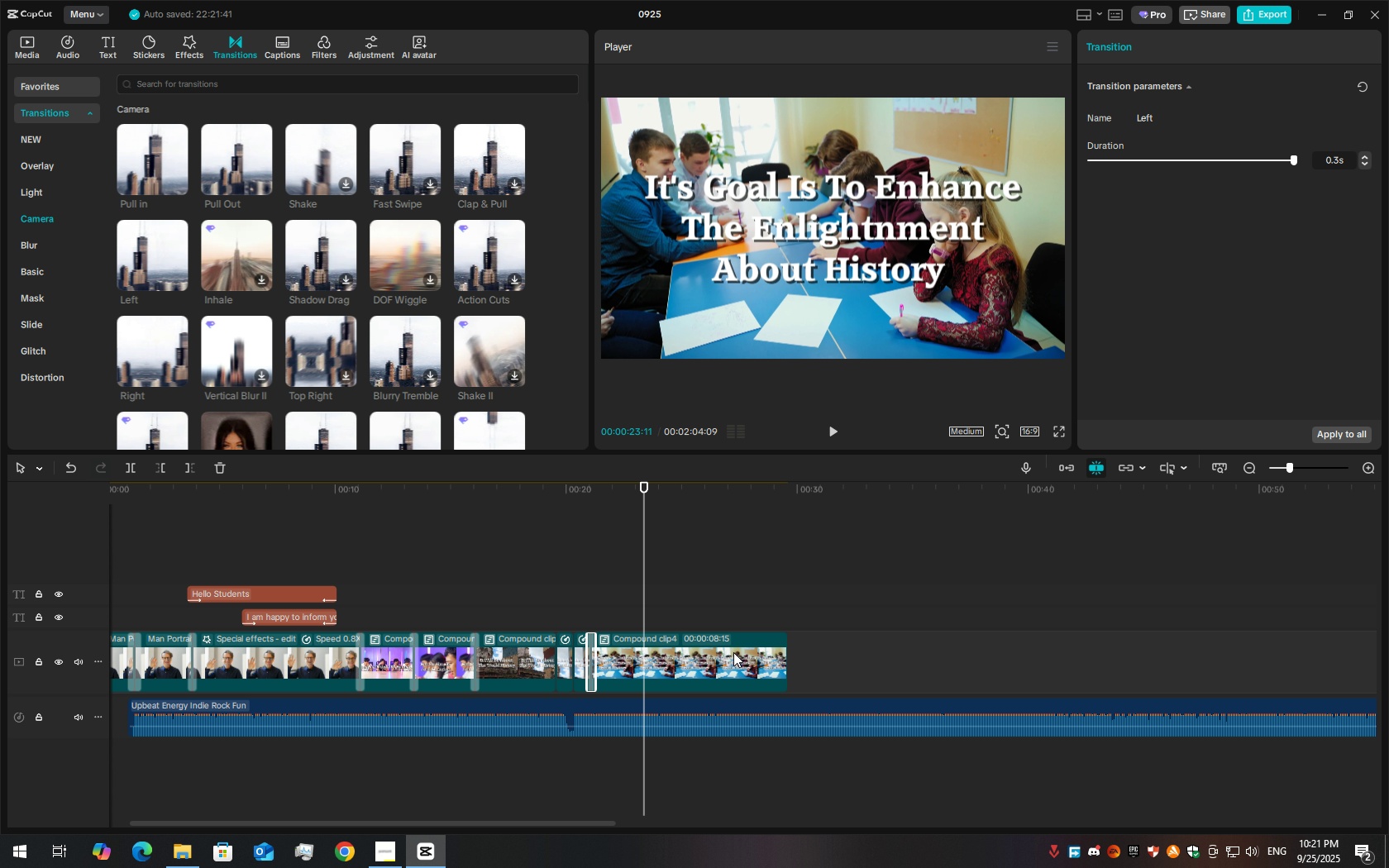 
hold_key(key=ControlLeft, duration=0.38)
 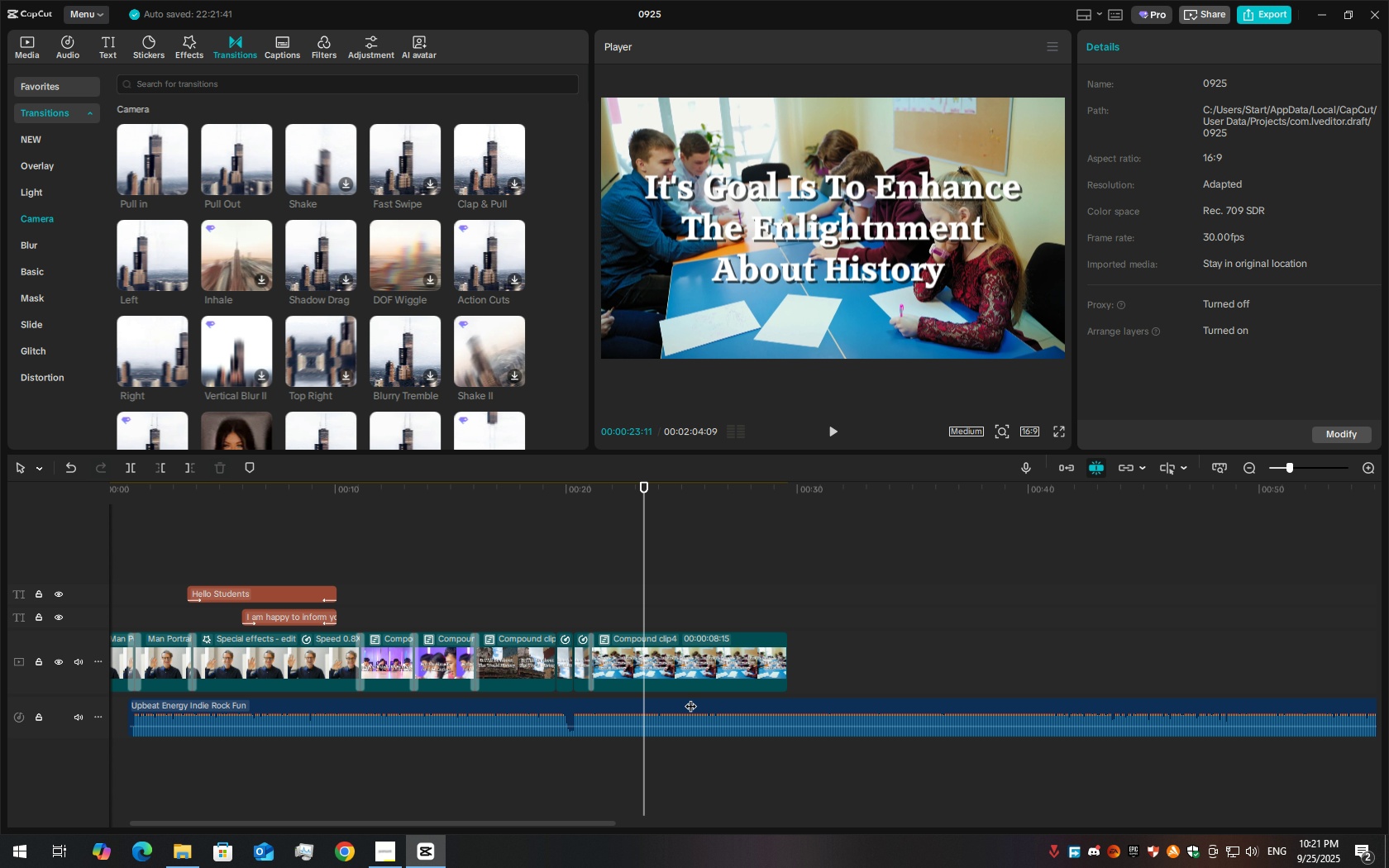 
left_click([690, 698])
 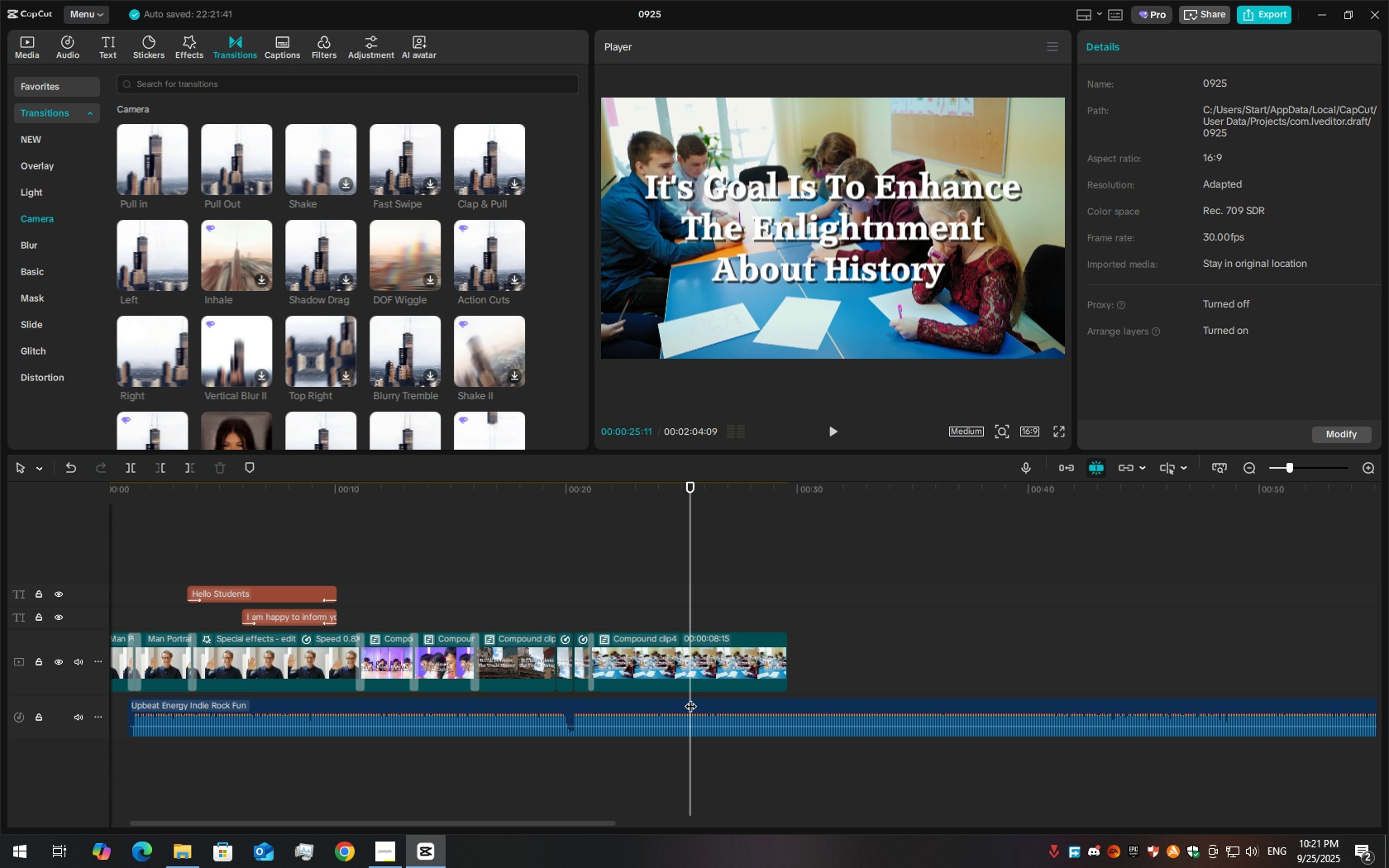 
hold_key(key=ControlLeft, duration=0.54)
 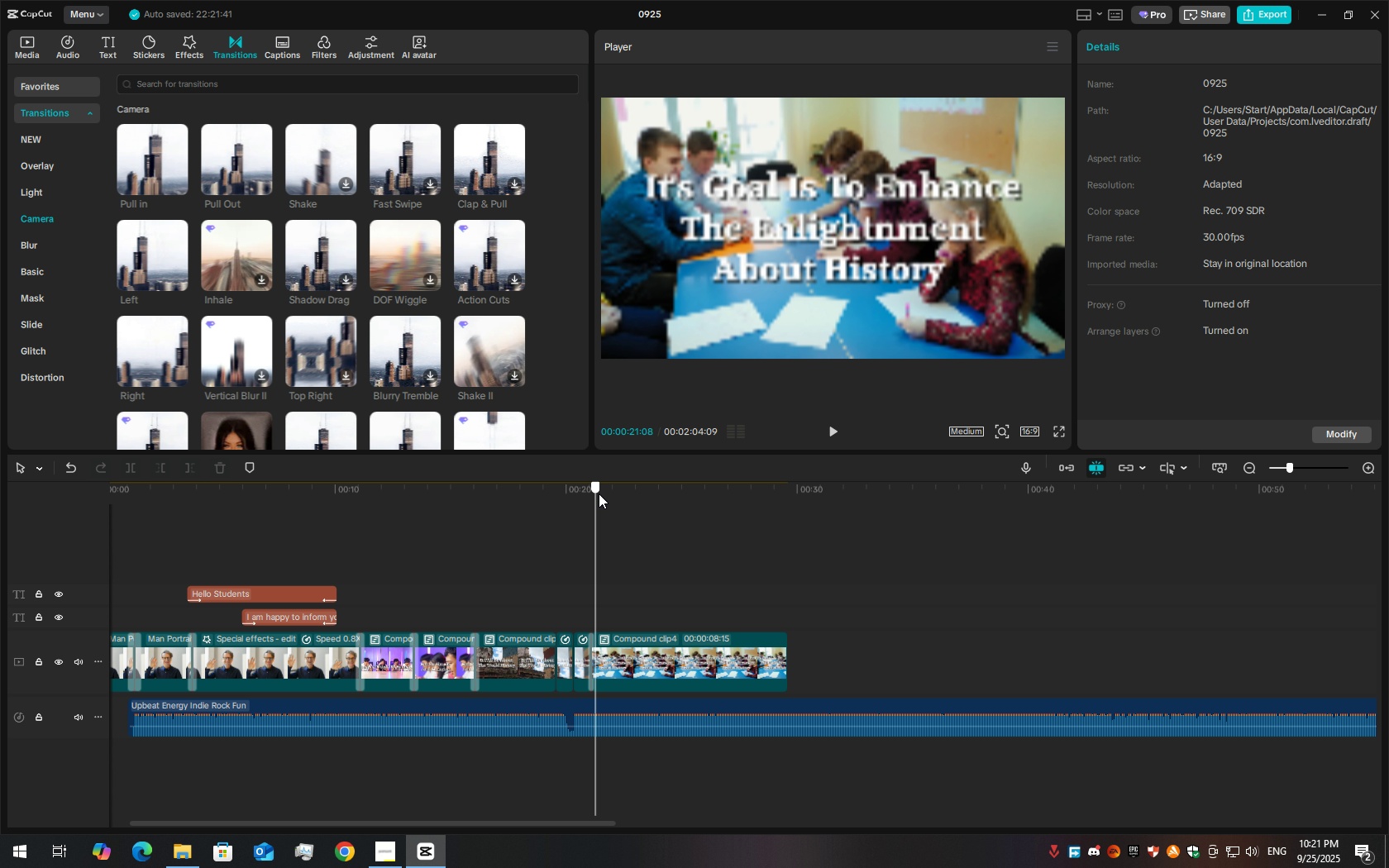 
hold_key(key=ControlLeft, duration=4.15)
 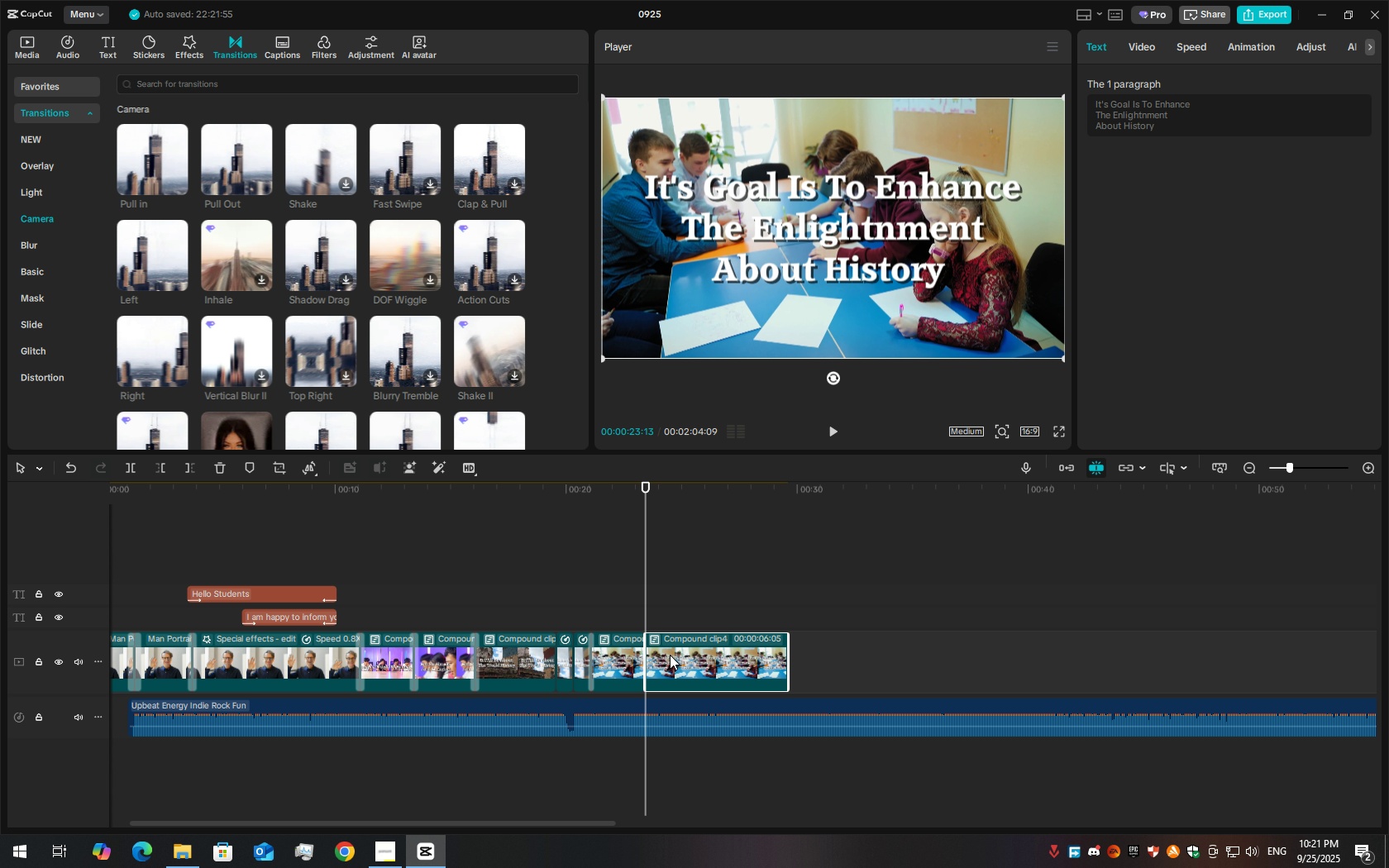 
key(Space)
 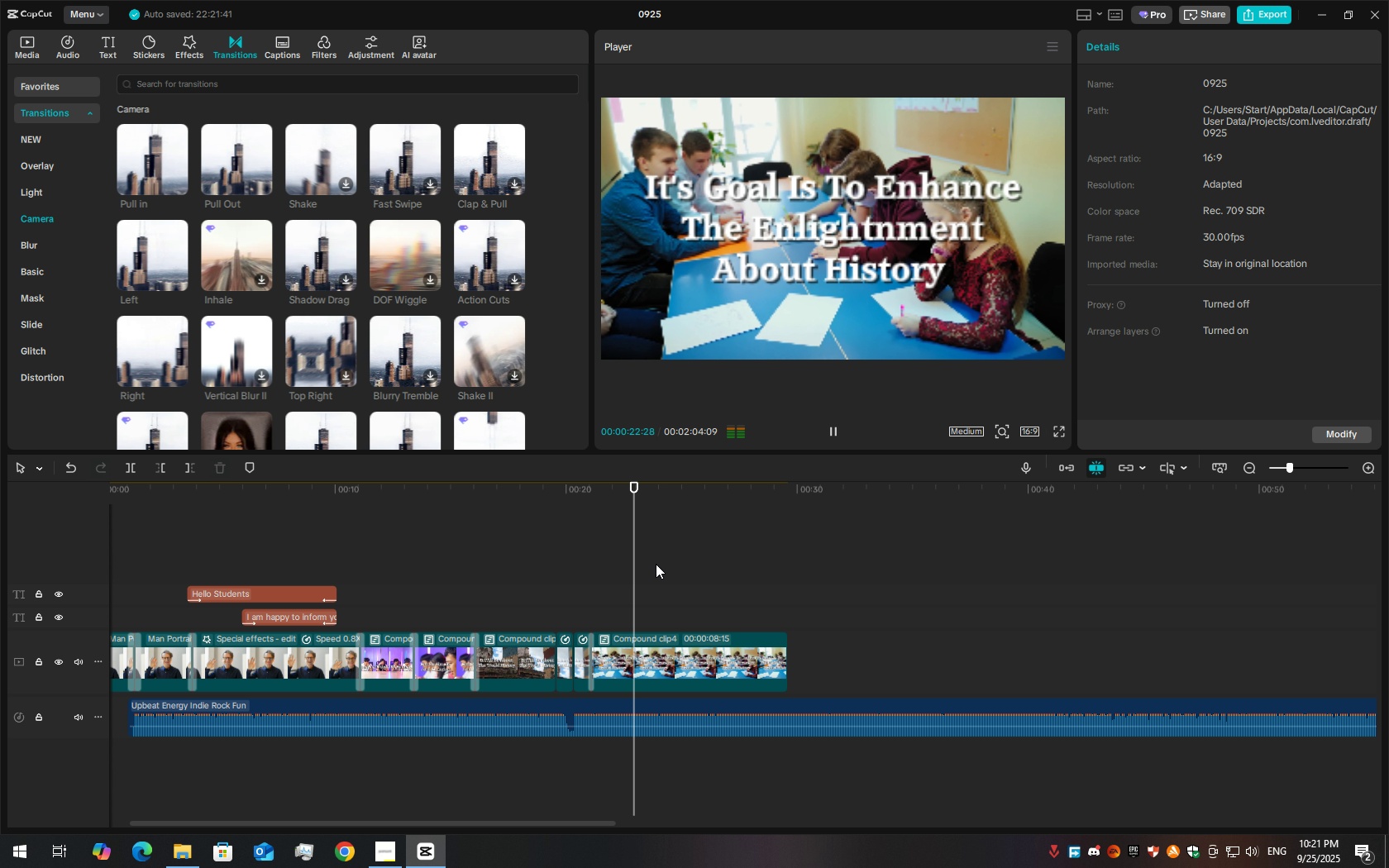 
key(Space)
 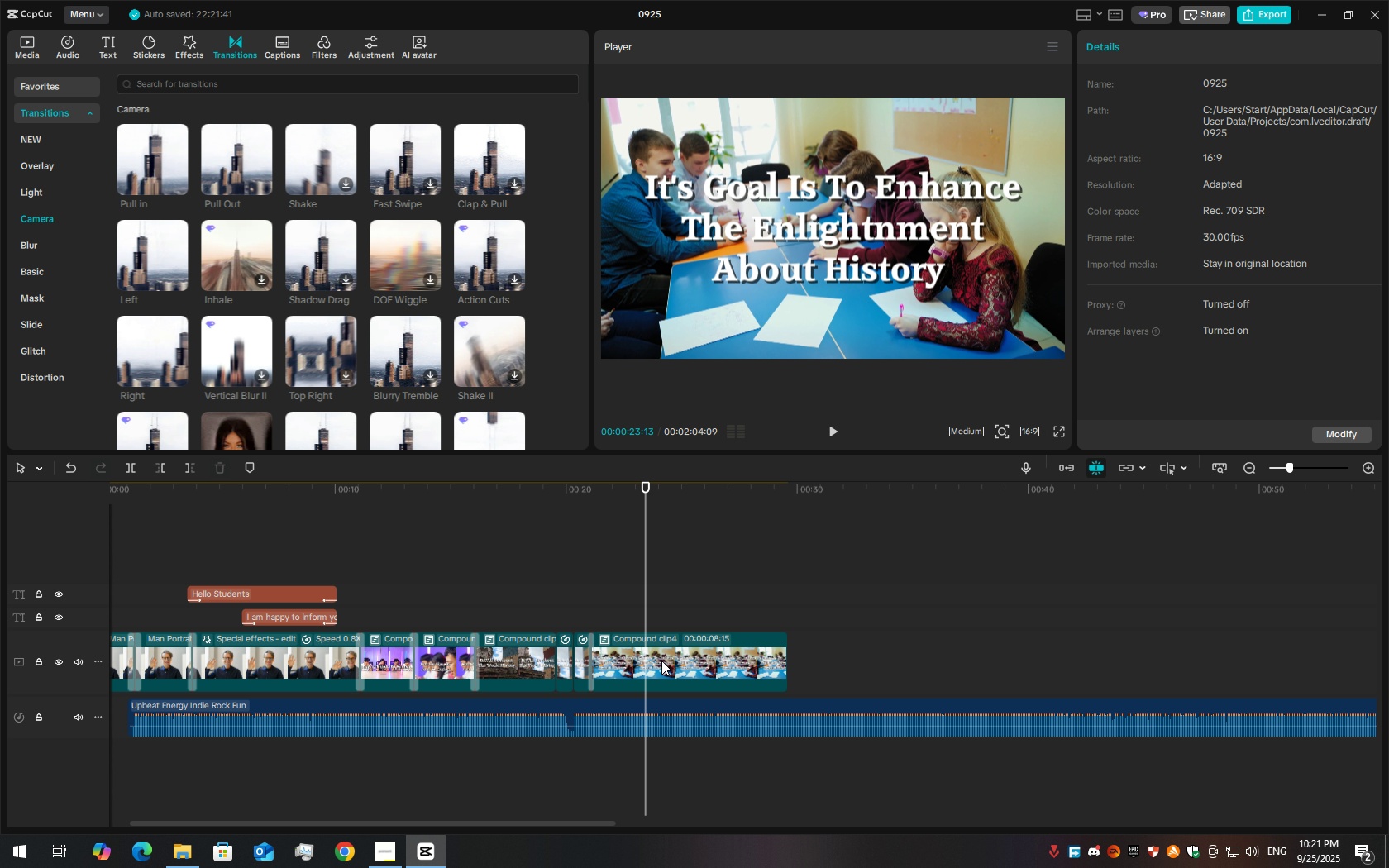 
left_click([661, 661])
 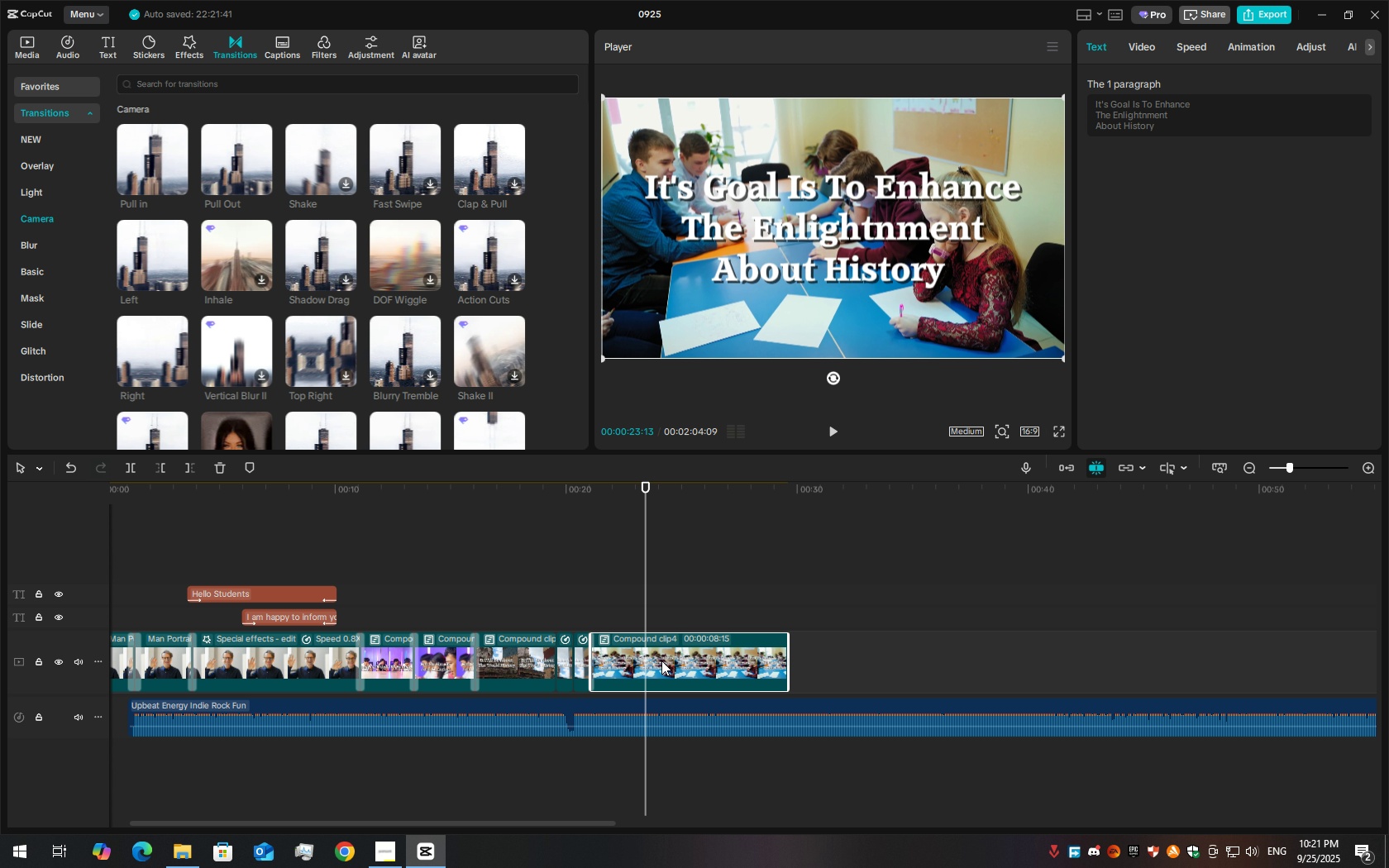 
key(Control+B)
 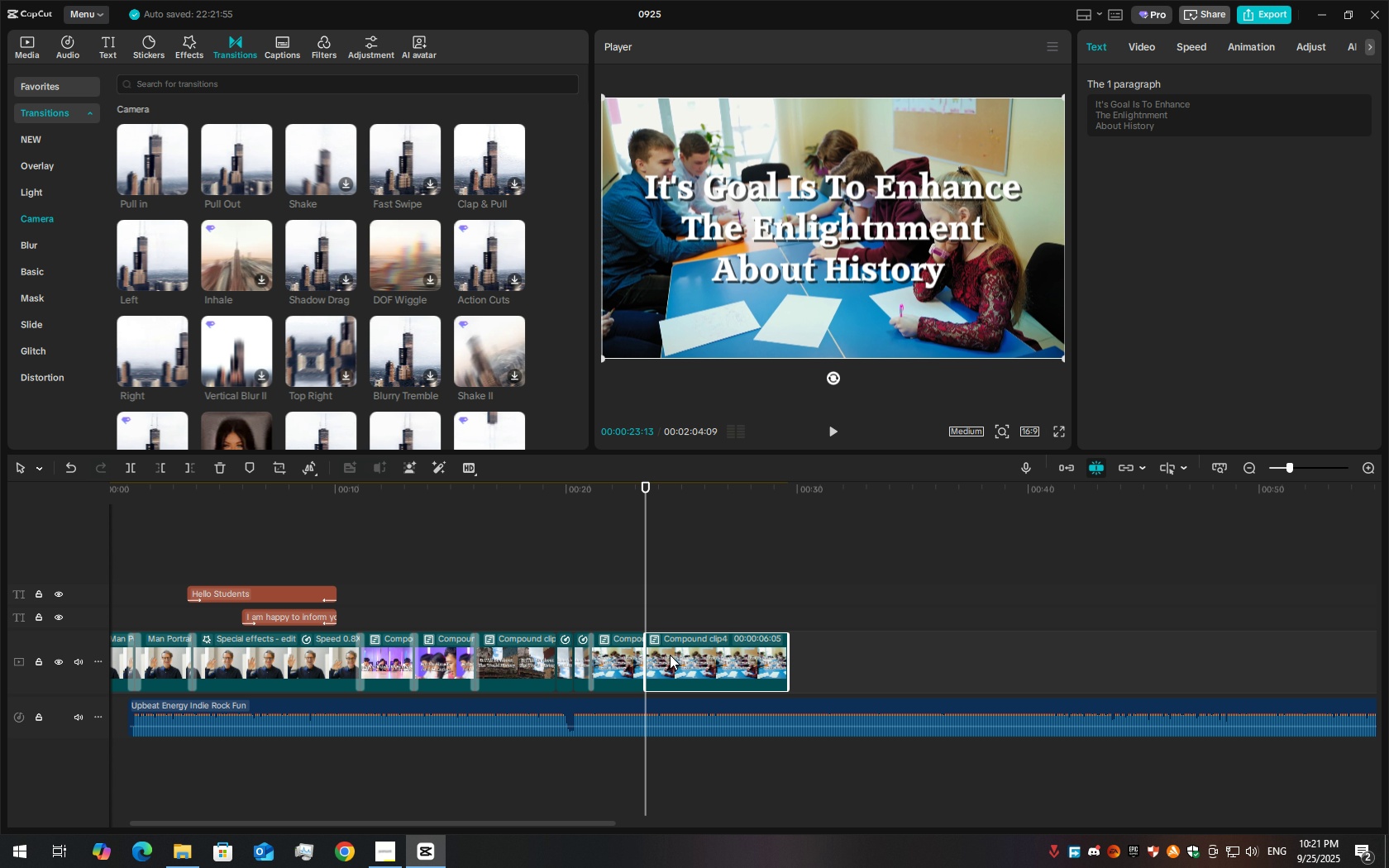 
left_click([670, 655])
 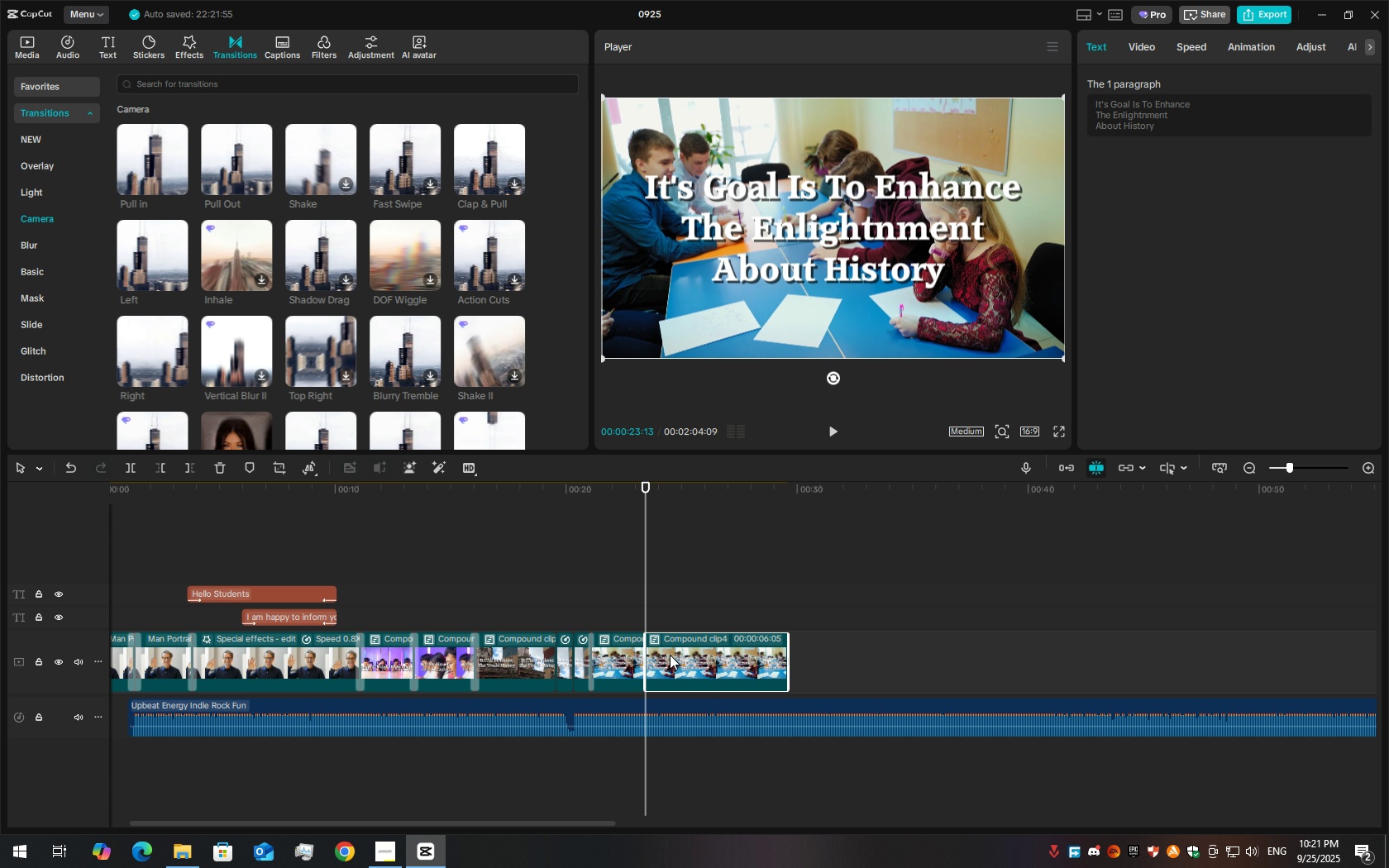 
key(Delete)
 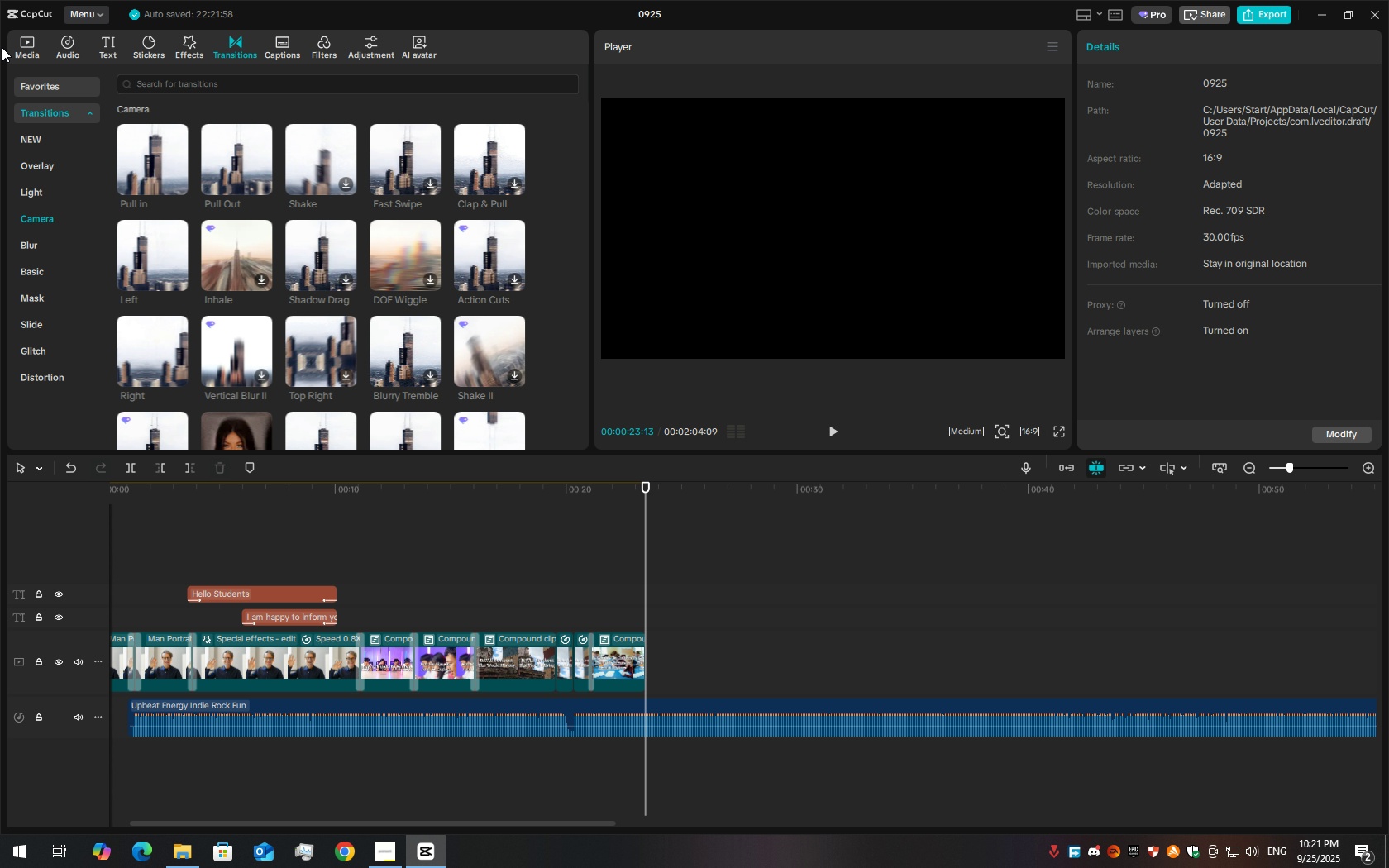 
left_click([17, 46])
 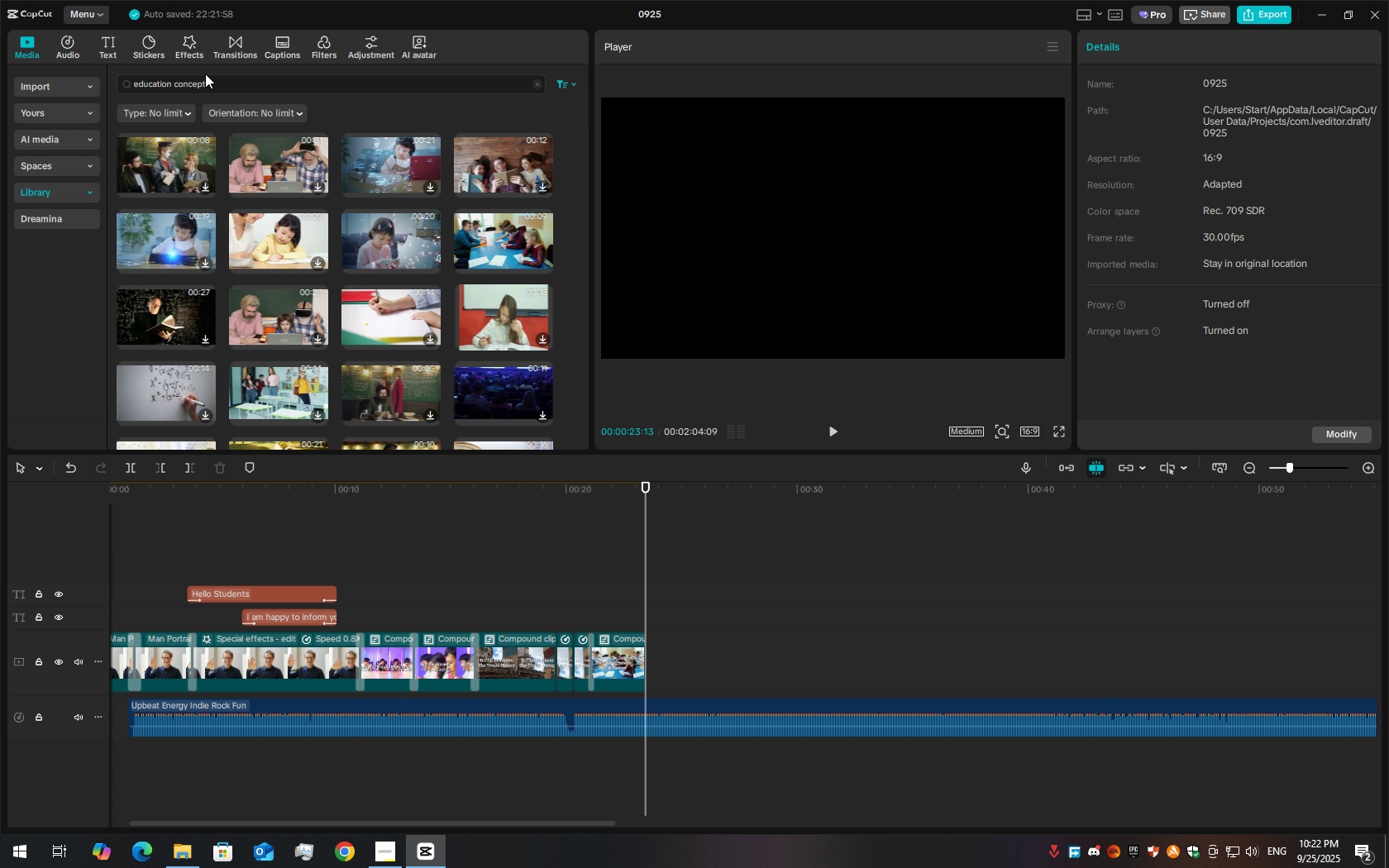 
double_click([195, 86])
 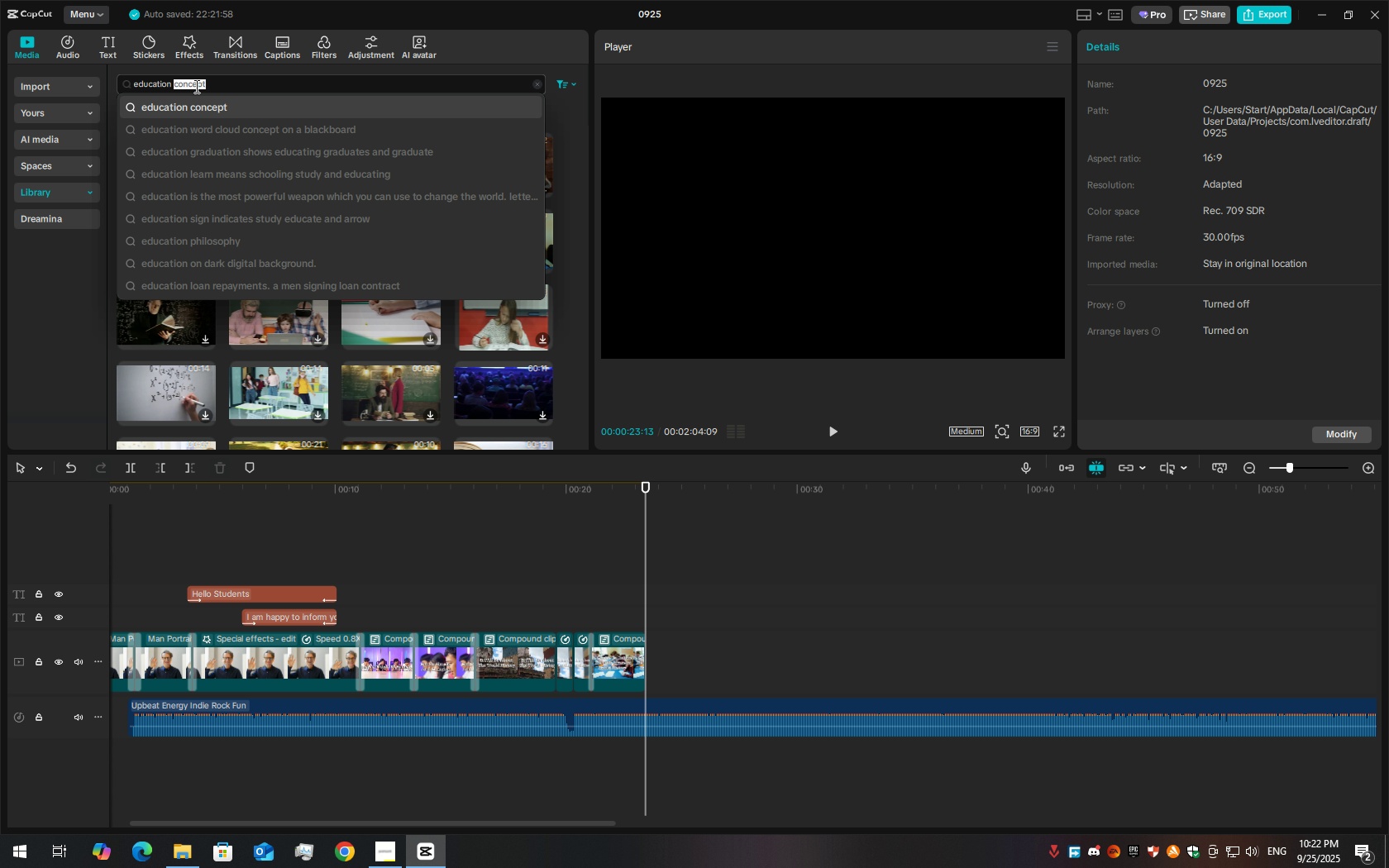 
triple_click([195, 86])
 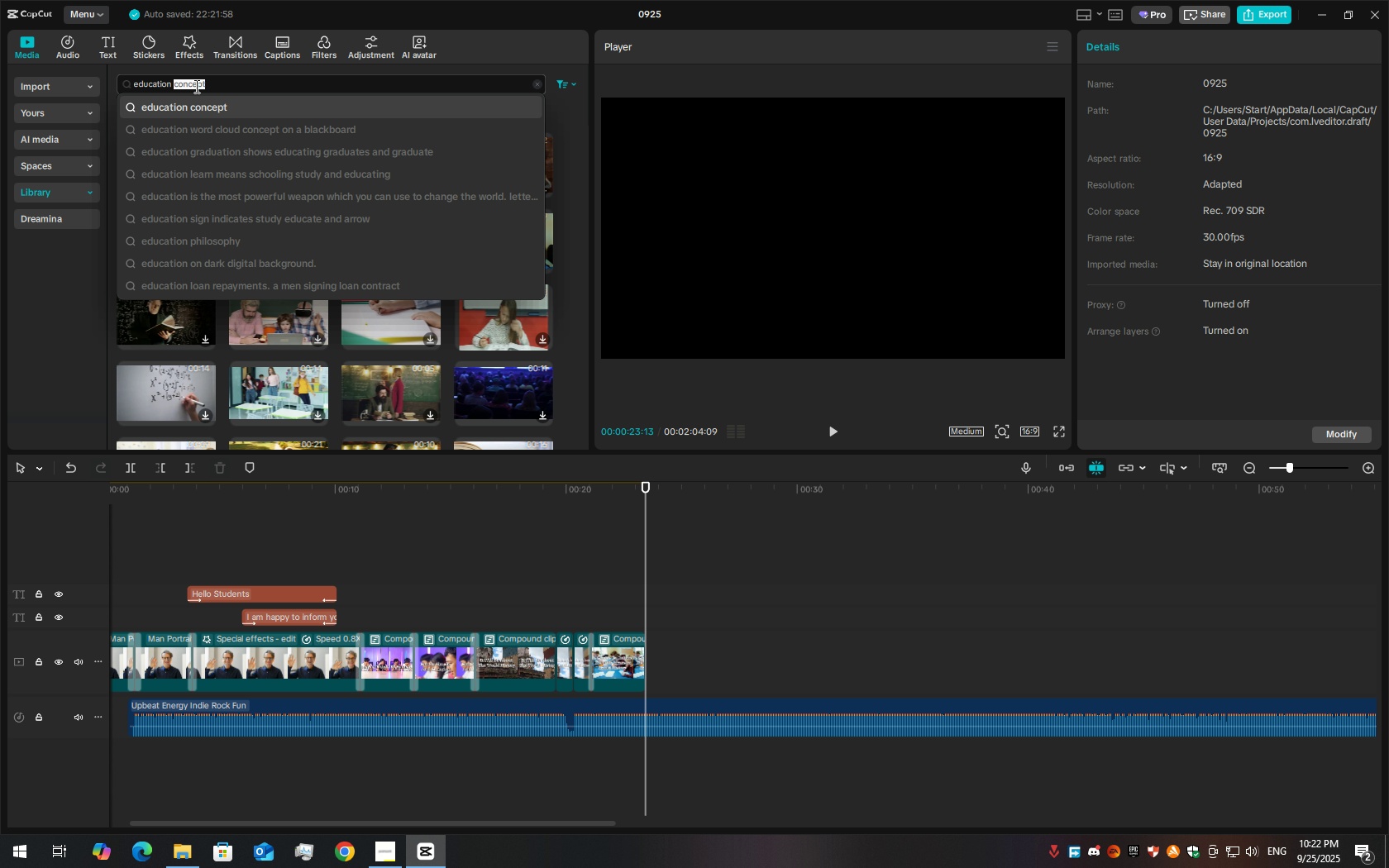 
triple_click([195, 86])
 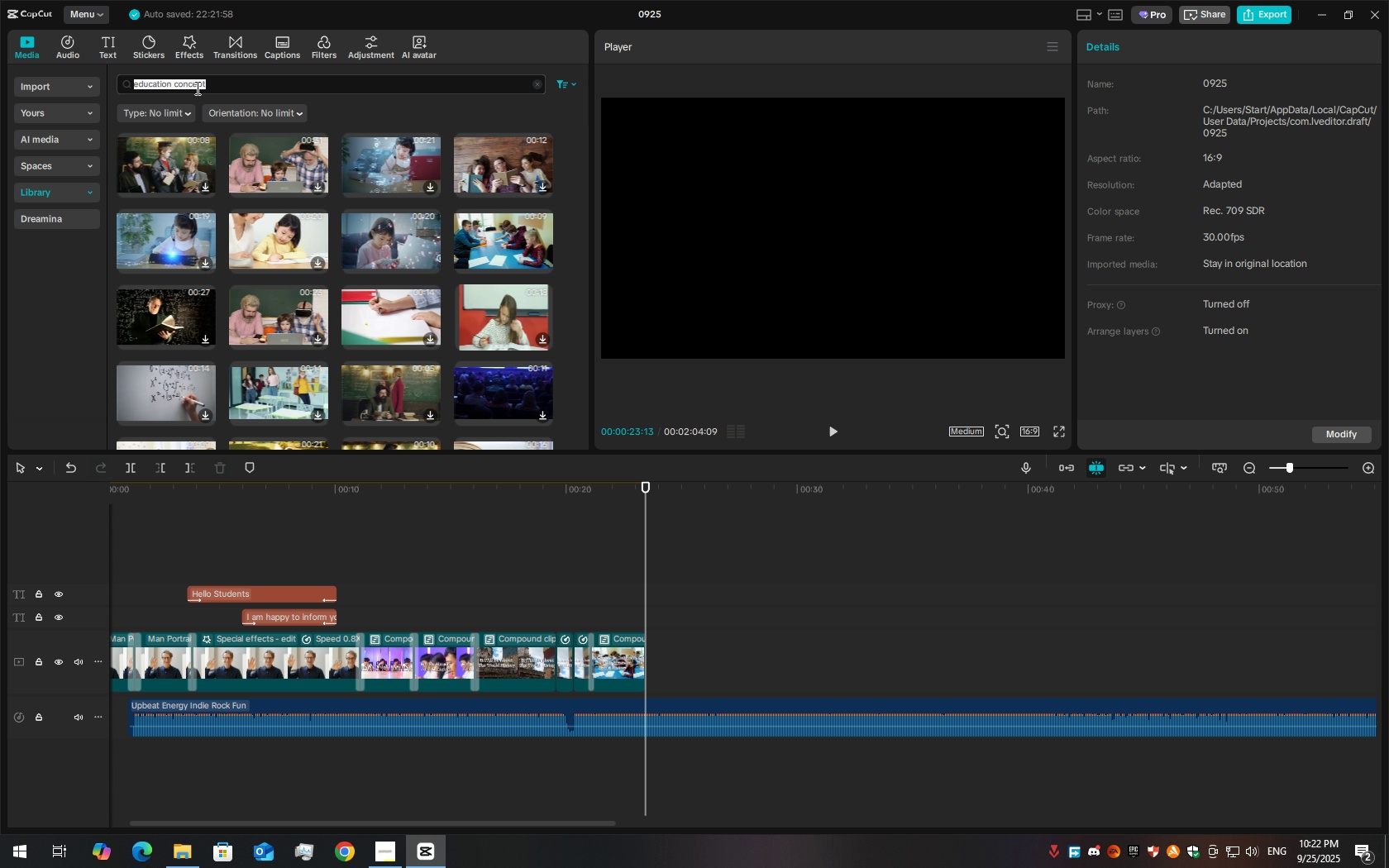 
type(fun)
 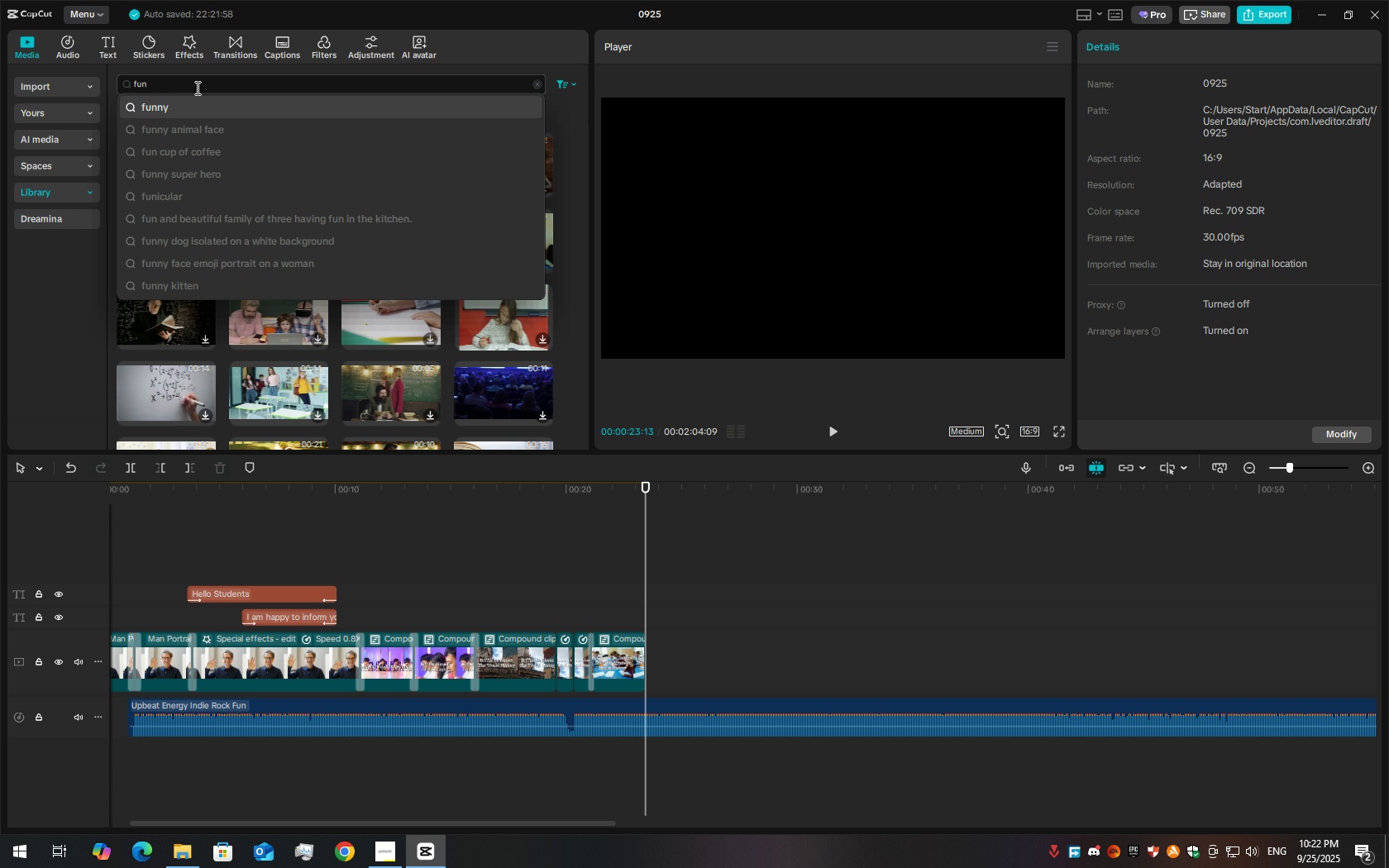 
key(Enter)
 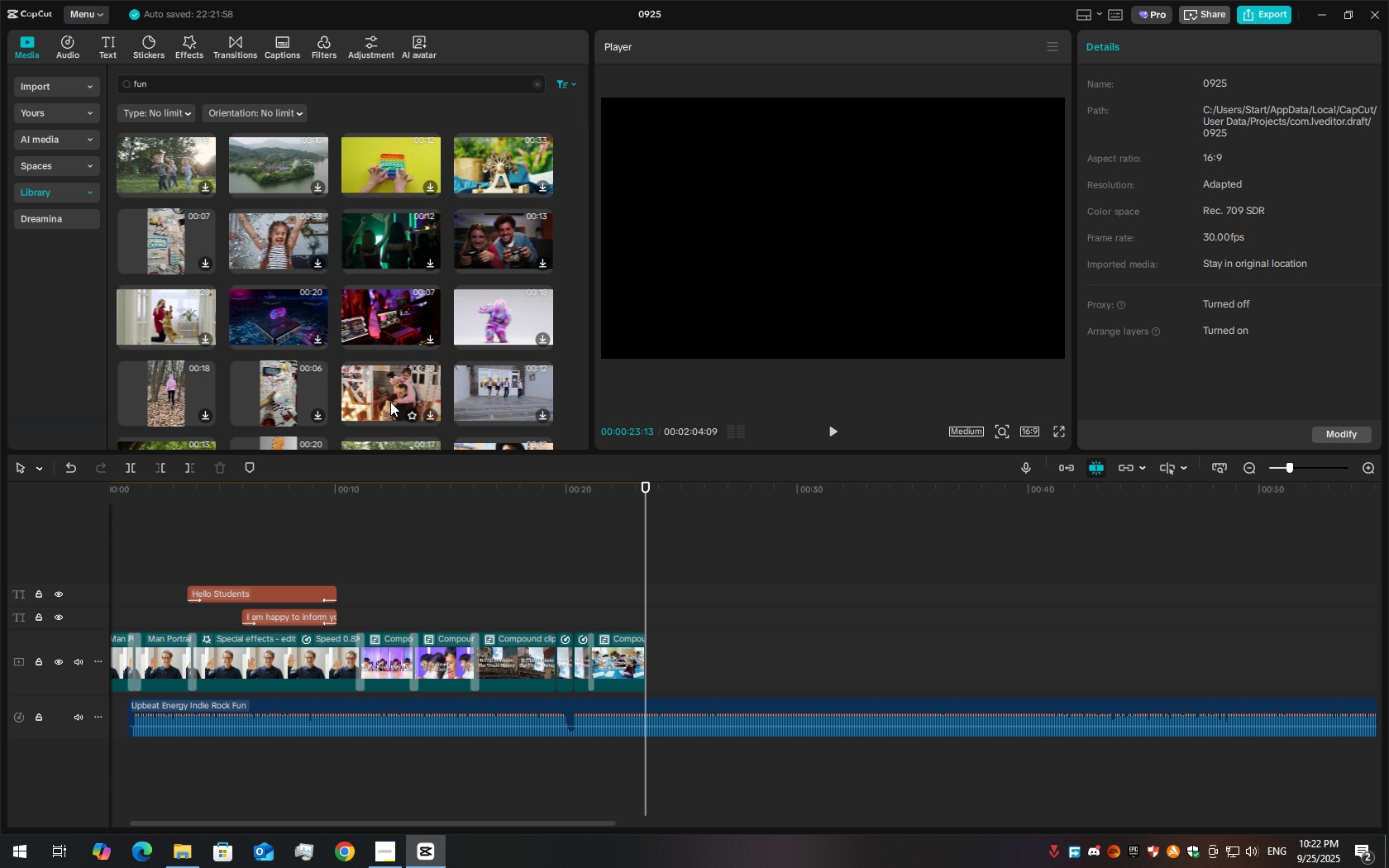 
wait(5.03)
 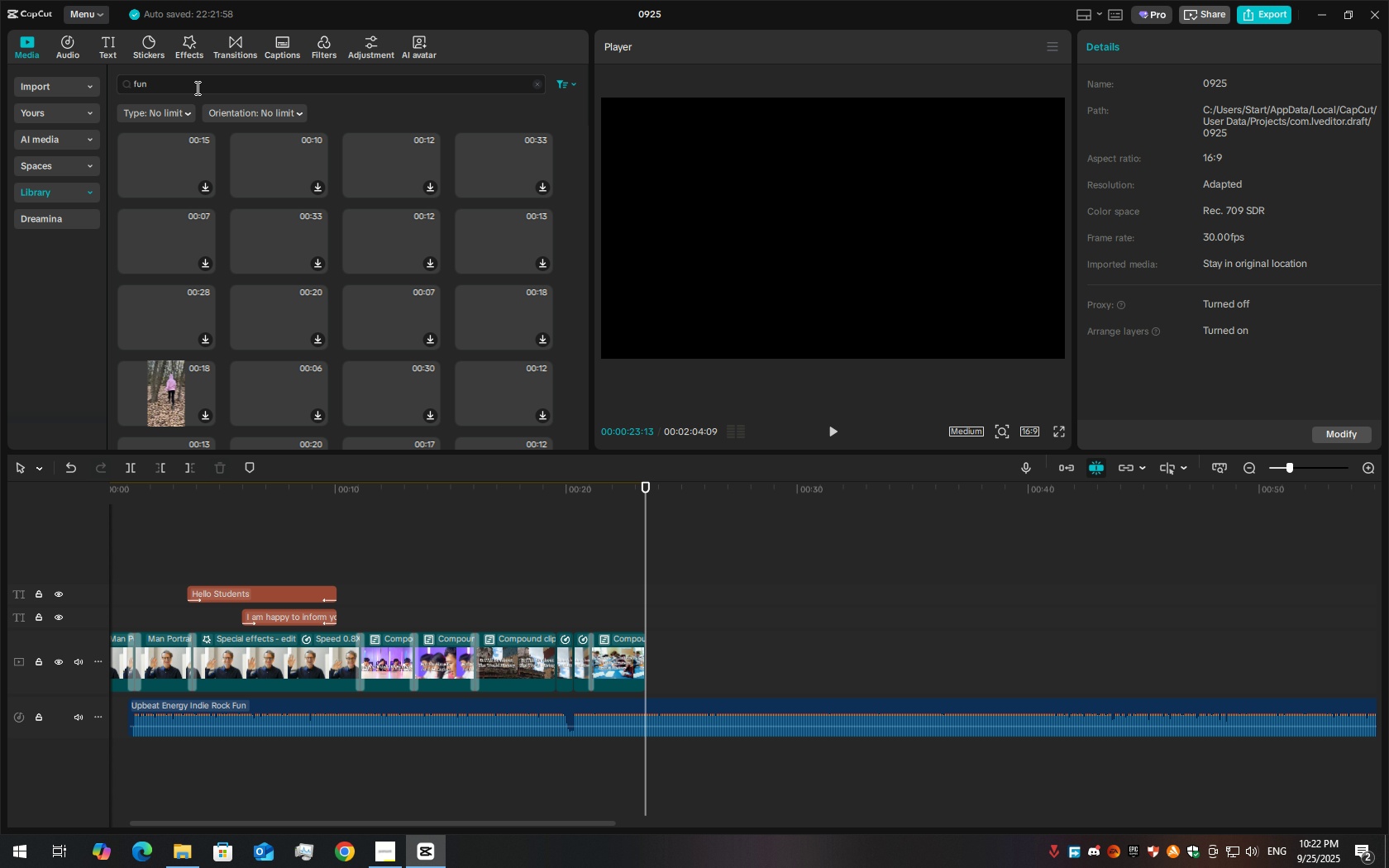 
left_click([390, 399])
 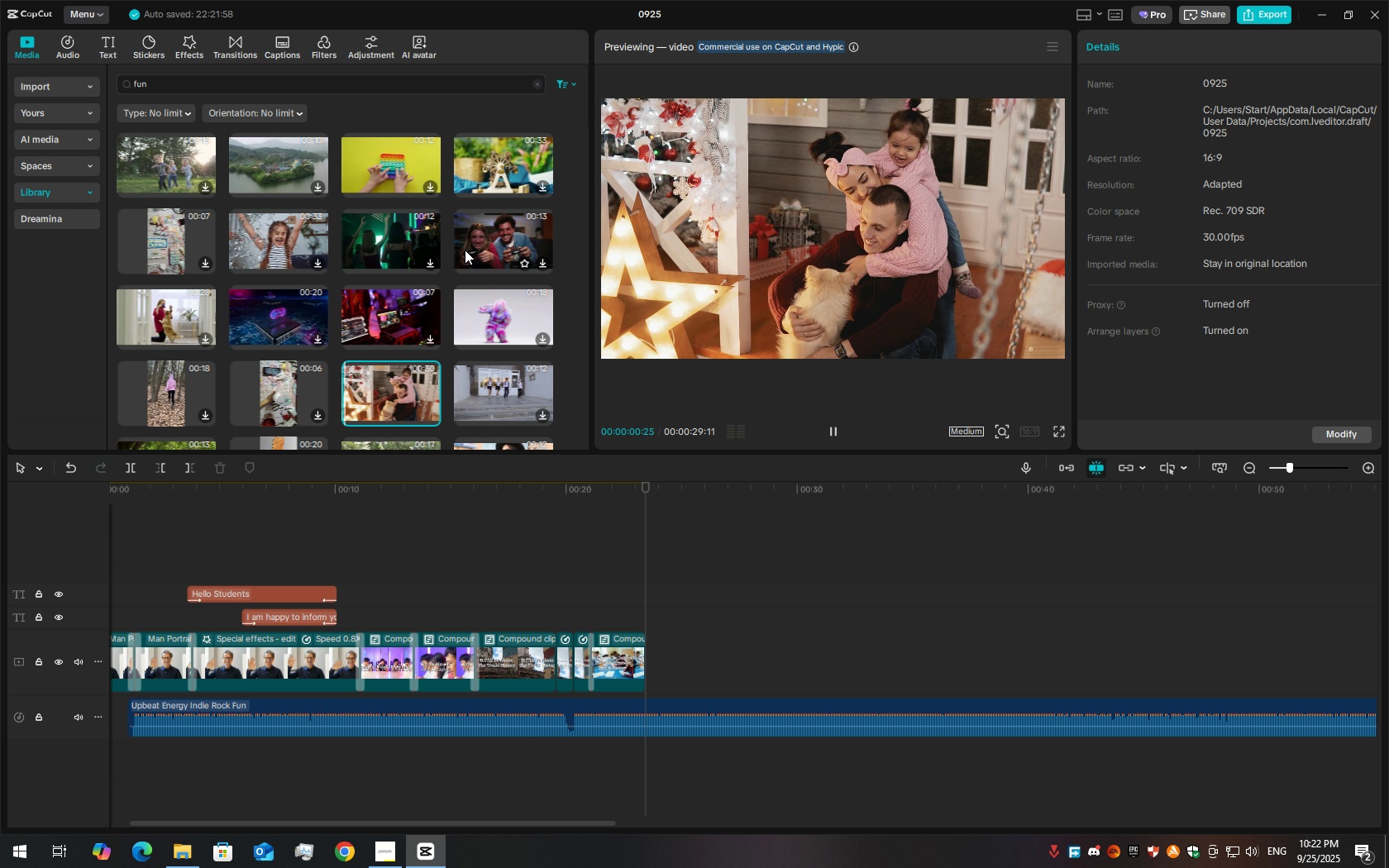 
wait(5.84)
 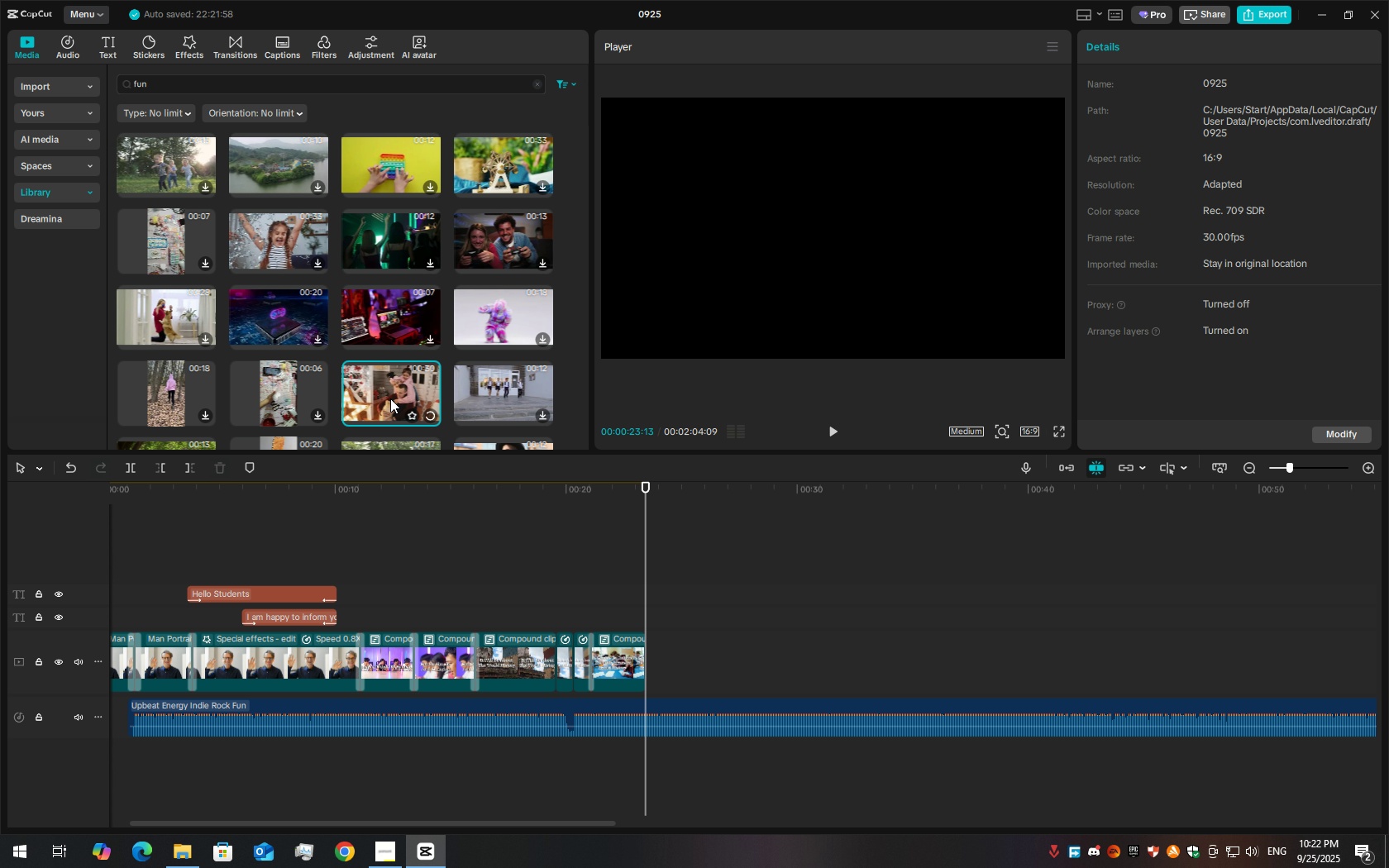 
scroll: coordinate [224, 265], scroll_direction: down, amount: 5.0
 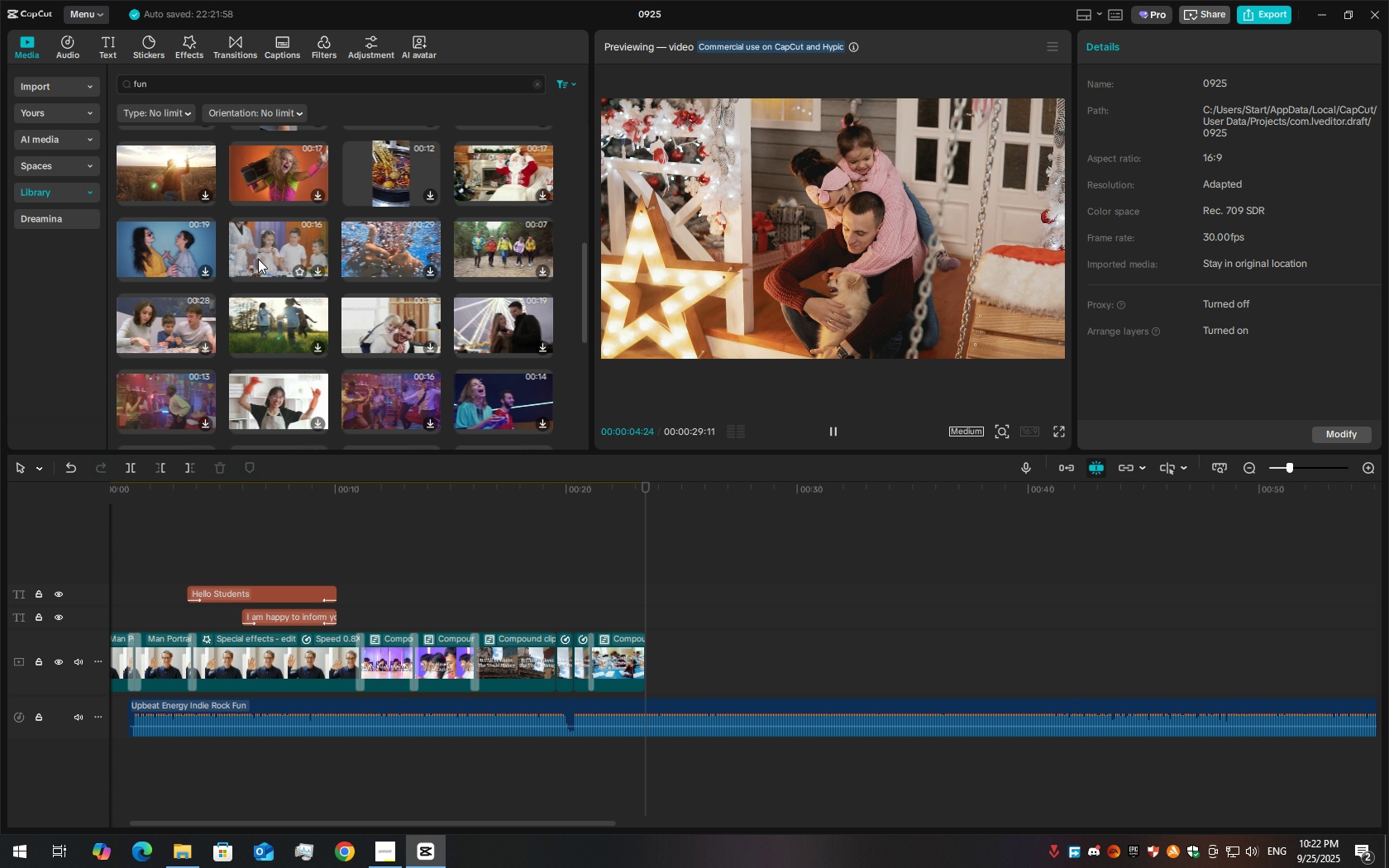 
left_click([258, 259])
 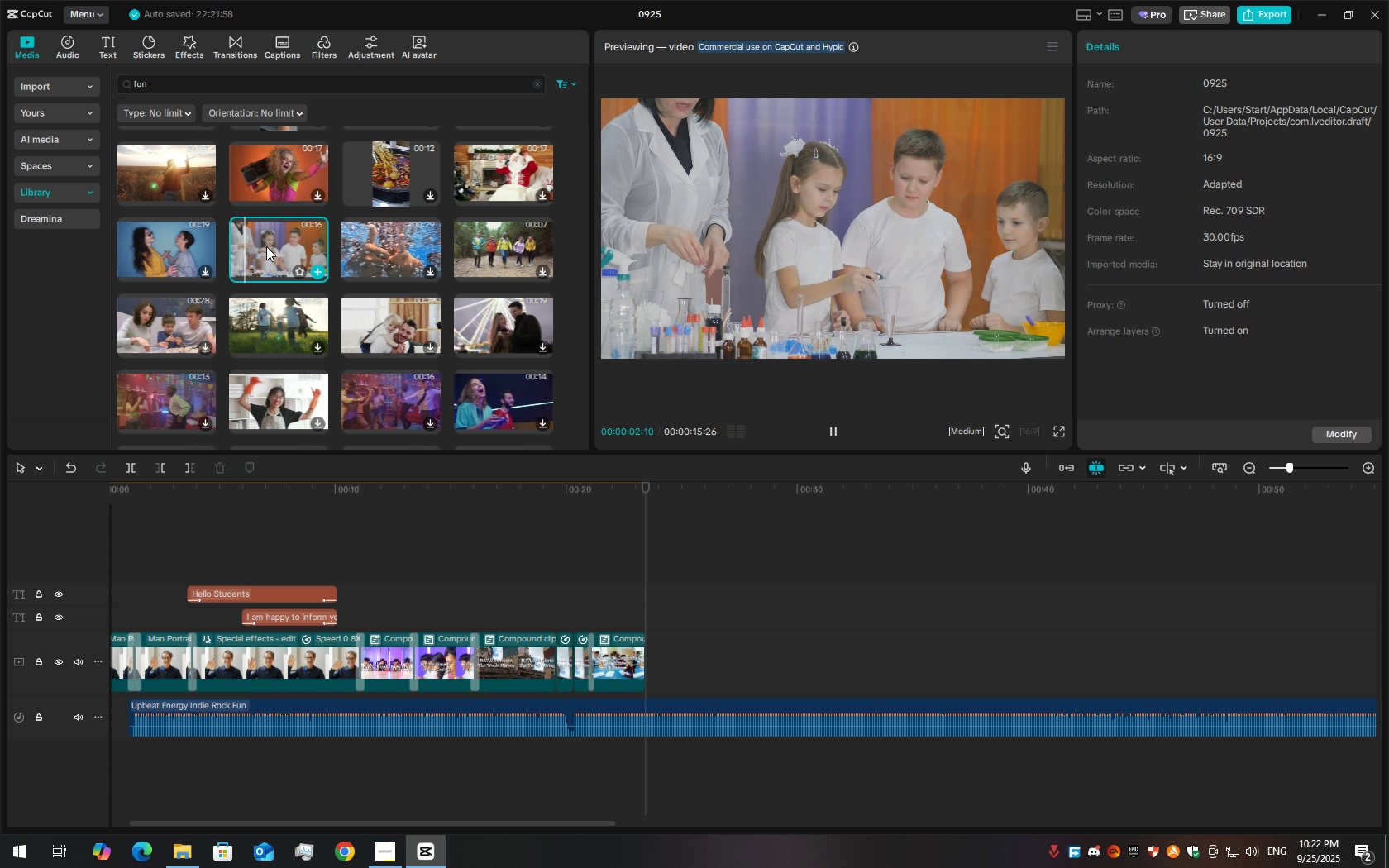 
wait(5.88)
 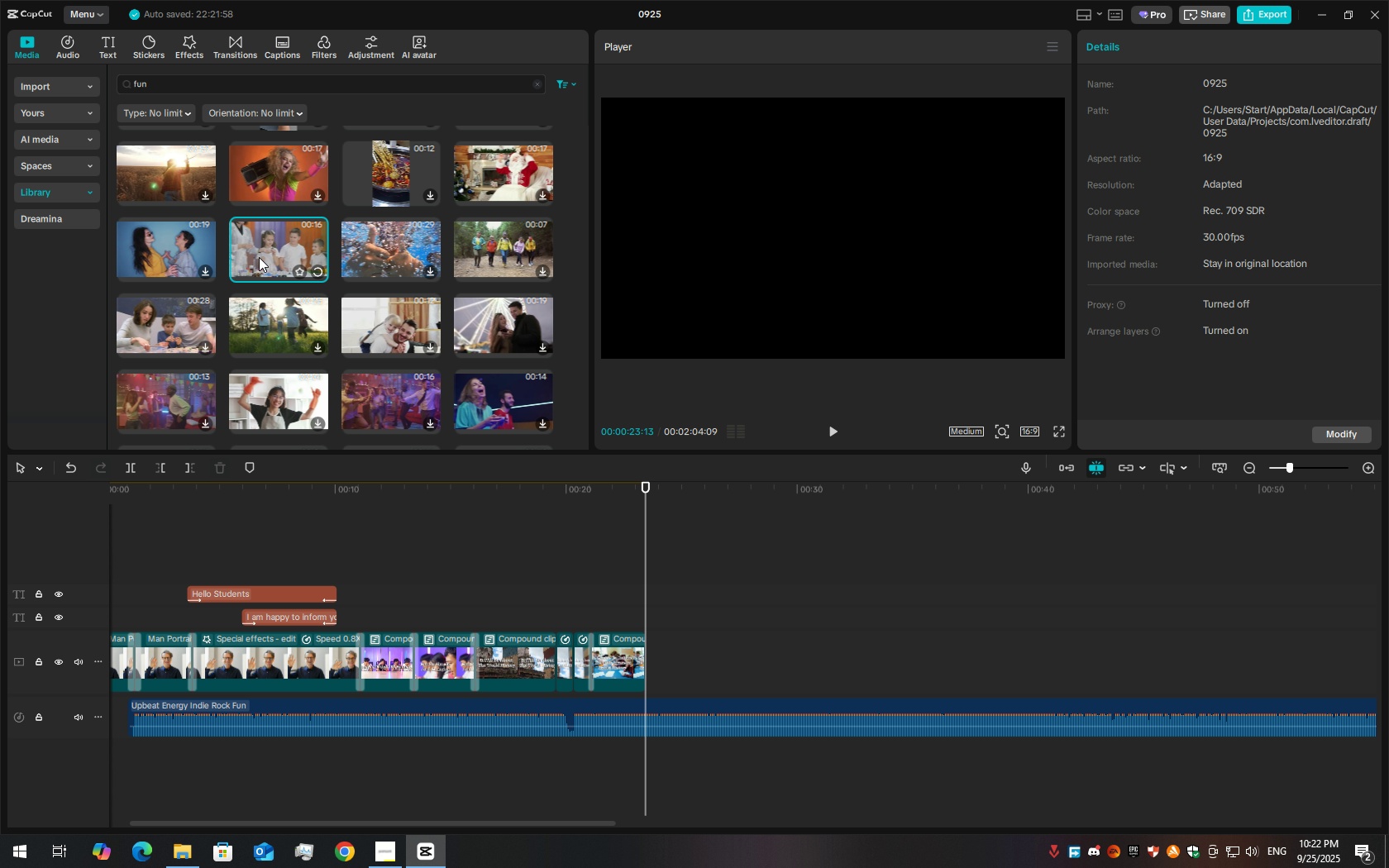 
left_click([182, 325])
 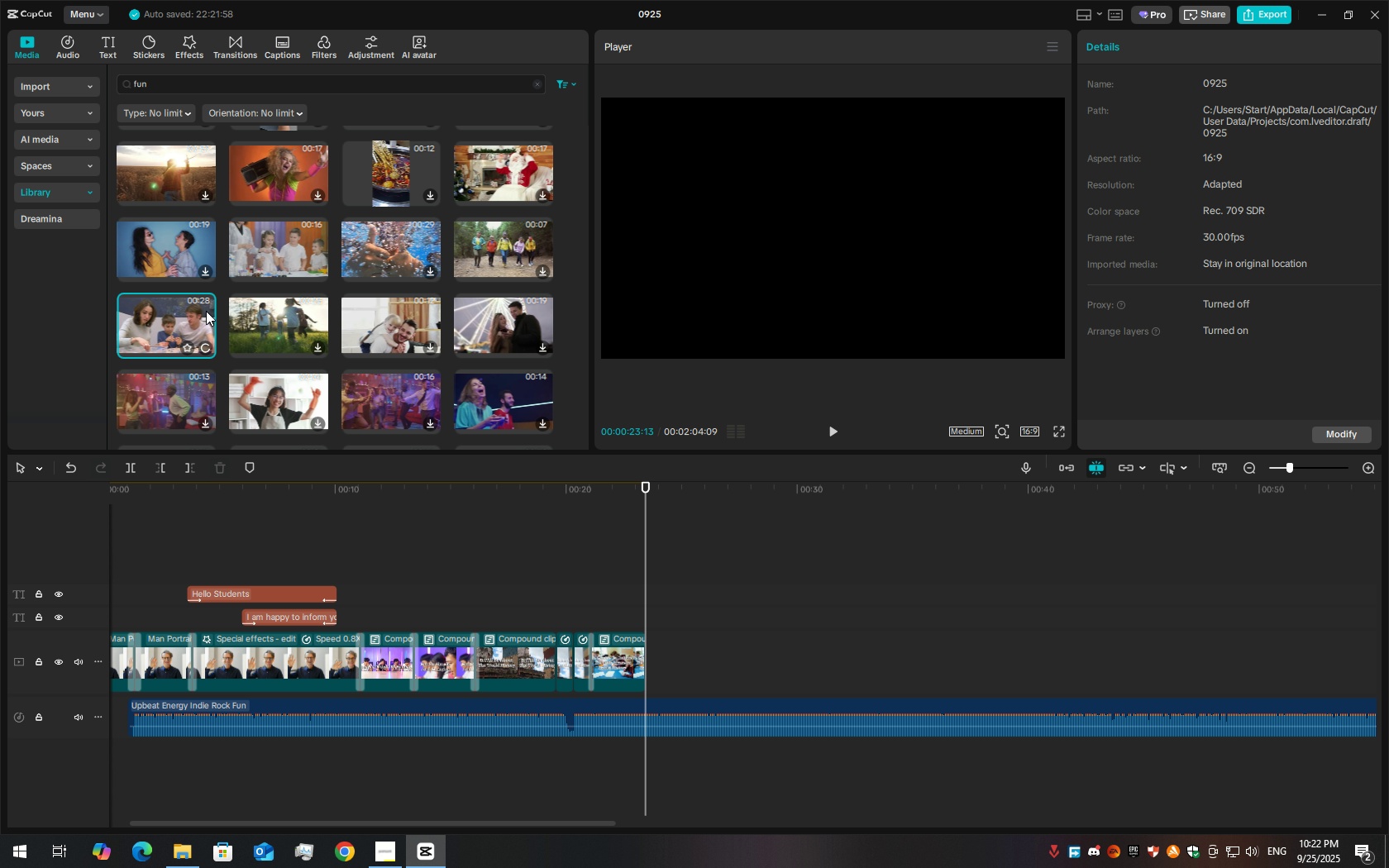 
mouse_move([255, 301])
 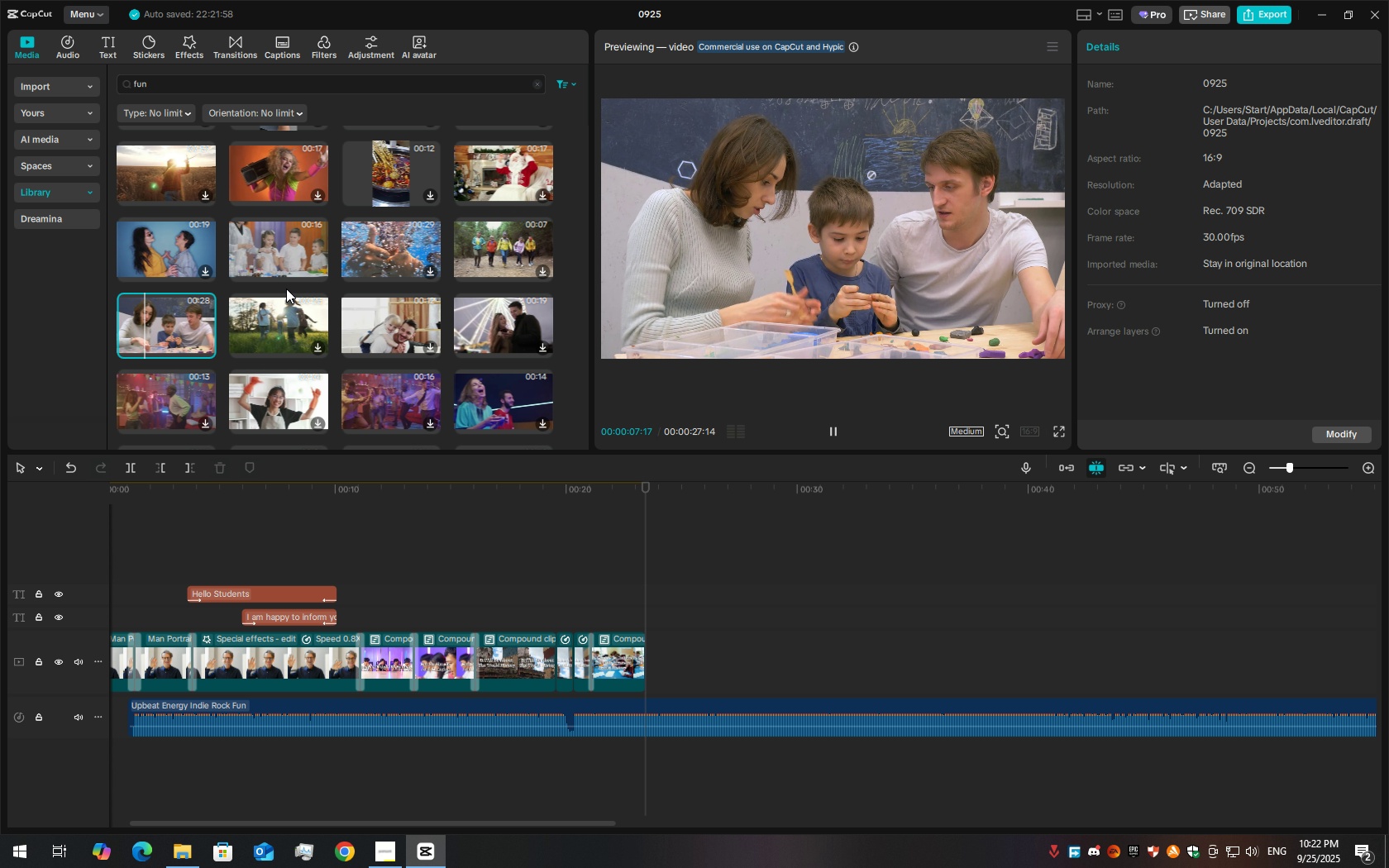 
scroll: coordinate [260, 363], scroll_direction: down, amount: 9.0
 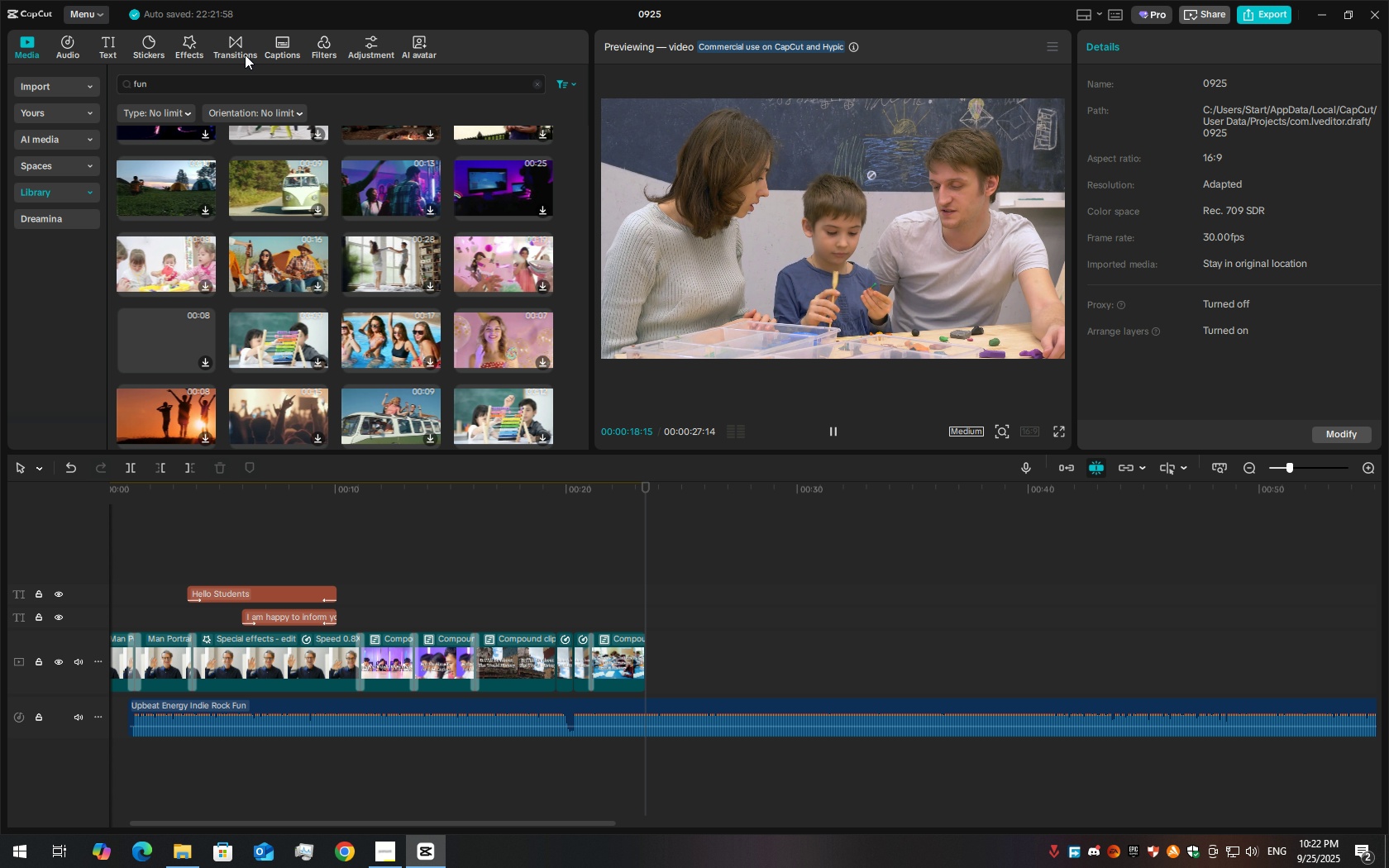 
double_click([230, 75])
 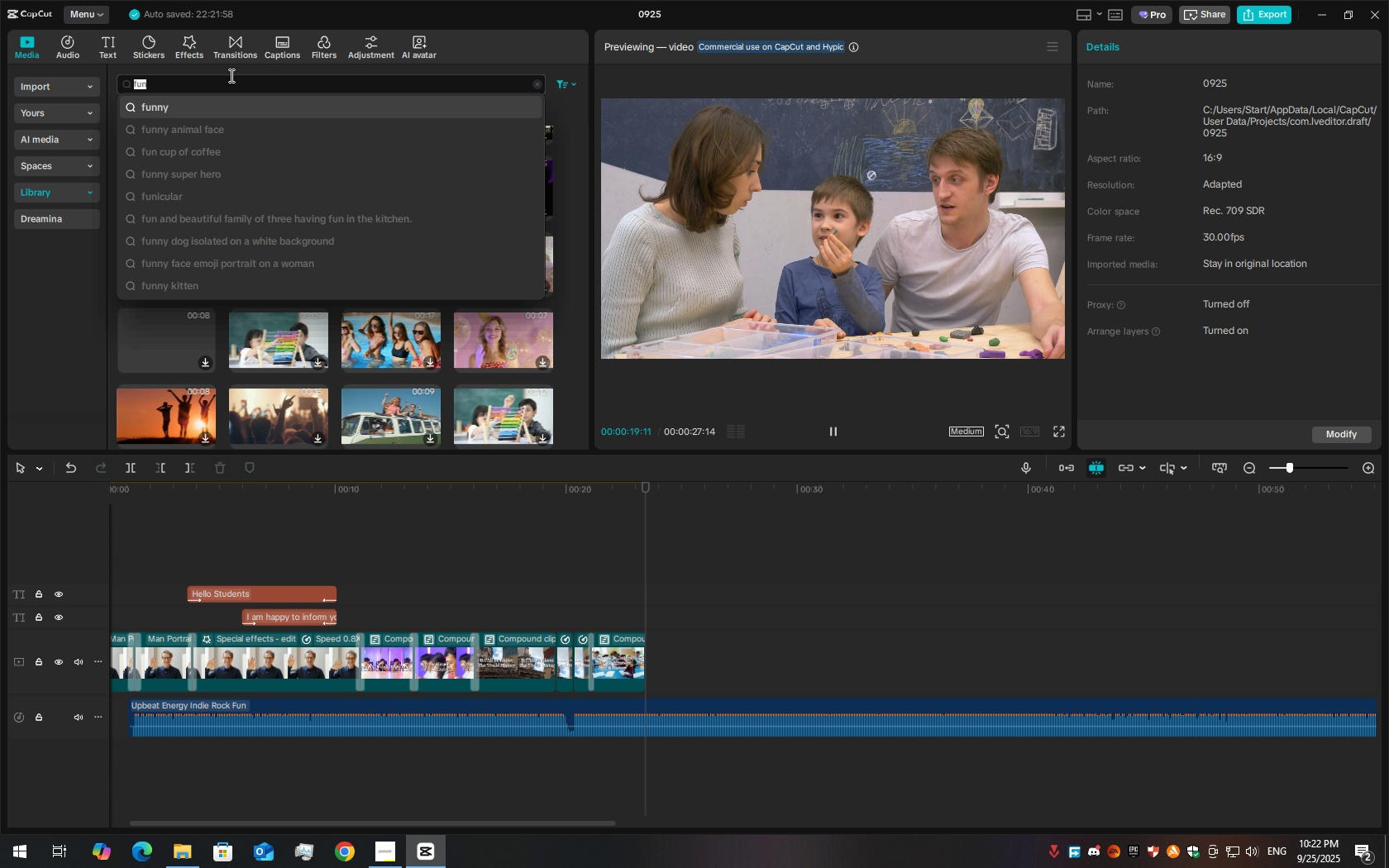 
triple_click([230, 75])
 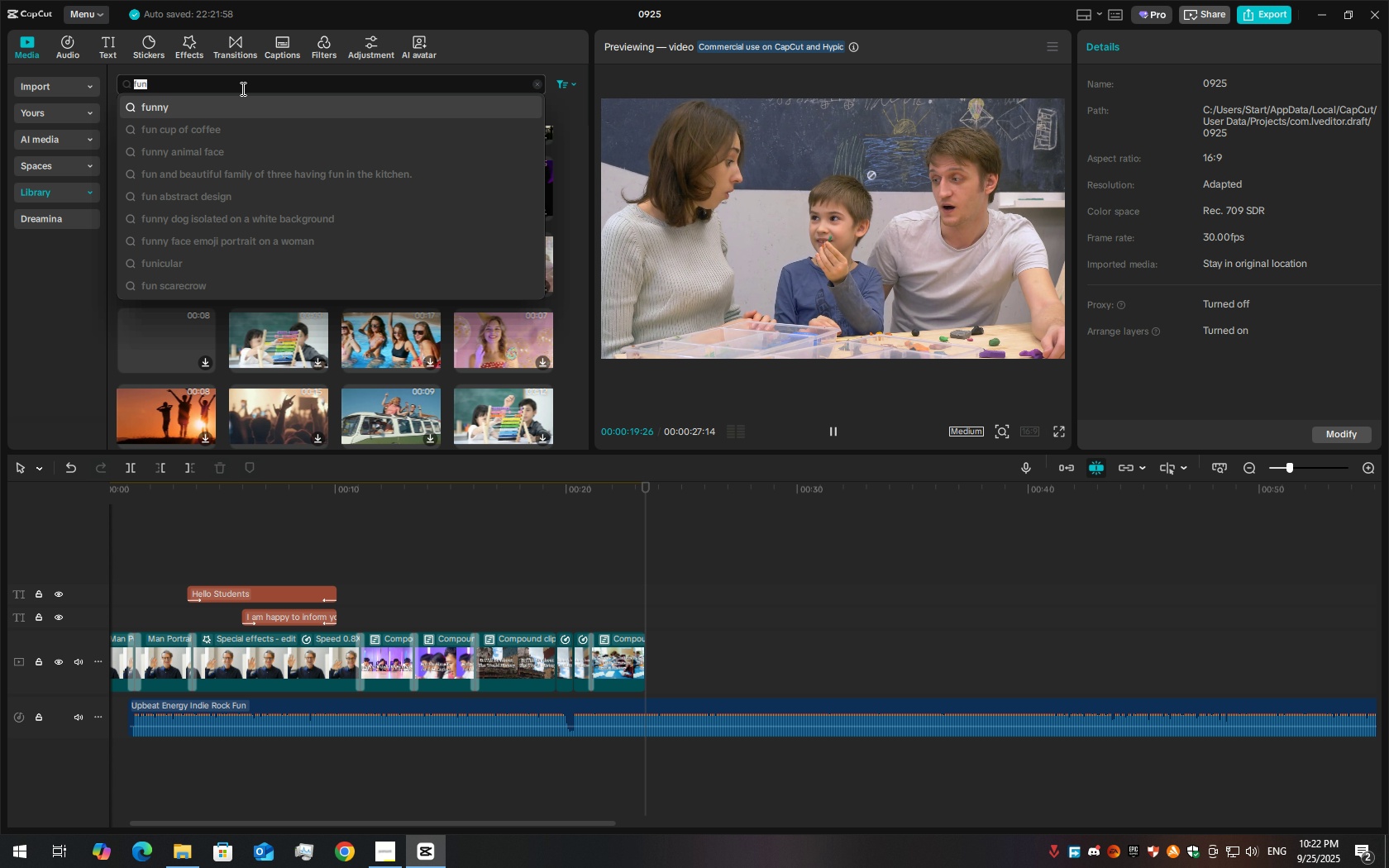 
type(having fun)
 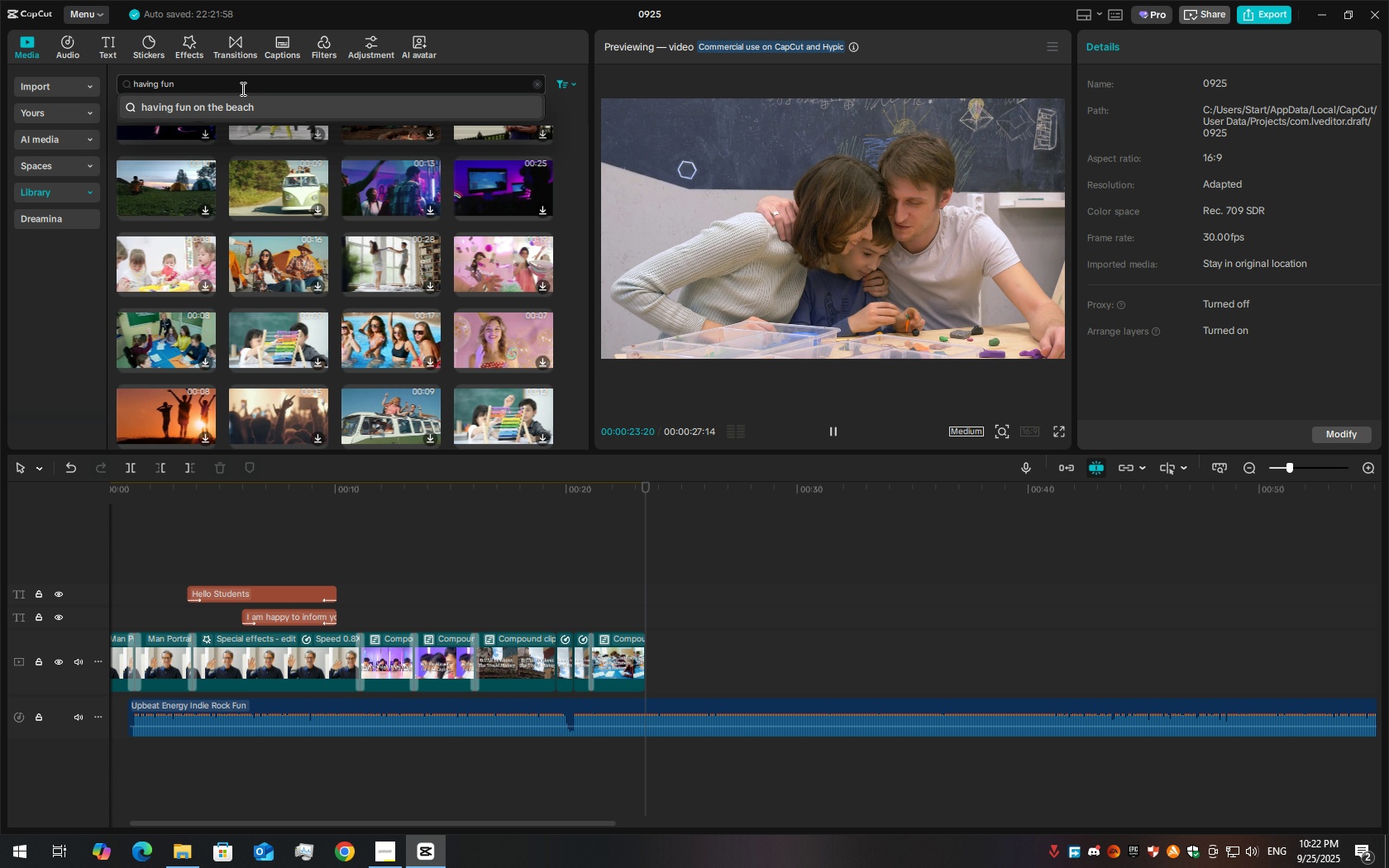 
key(Enter)
 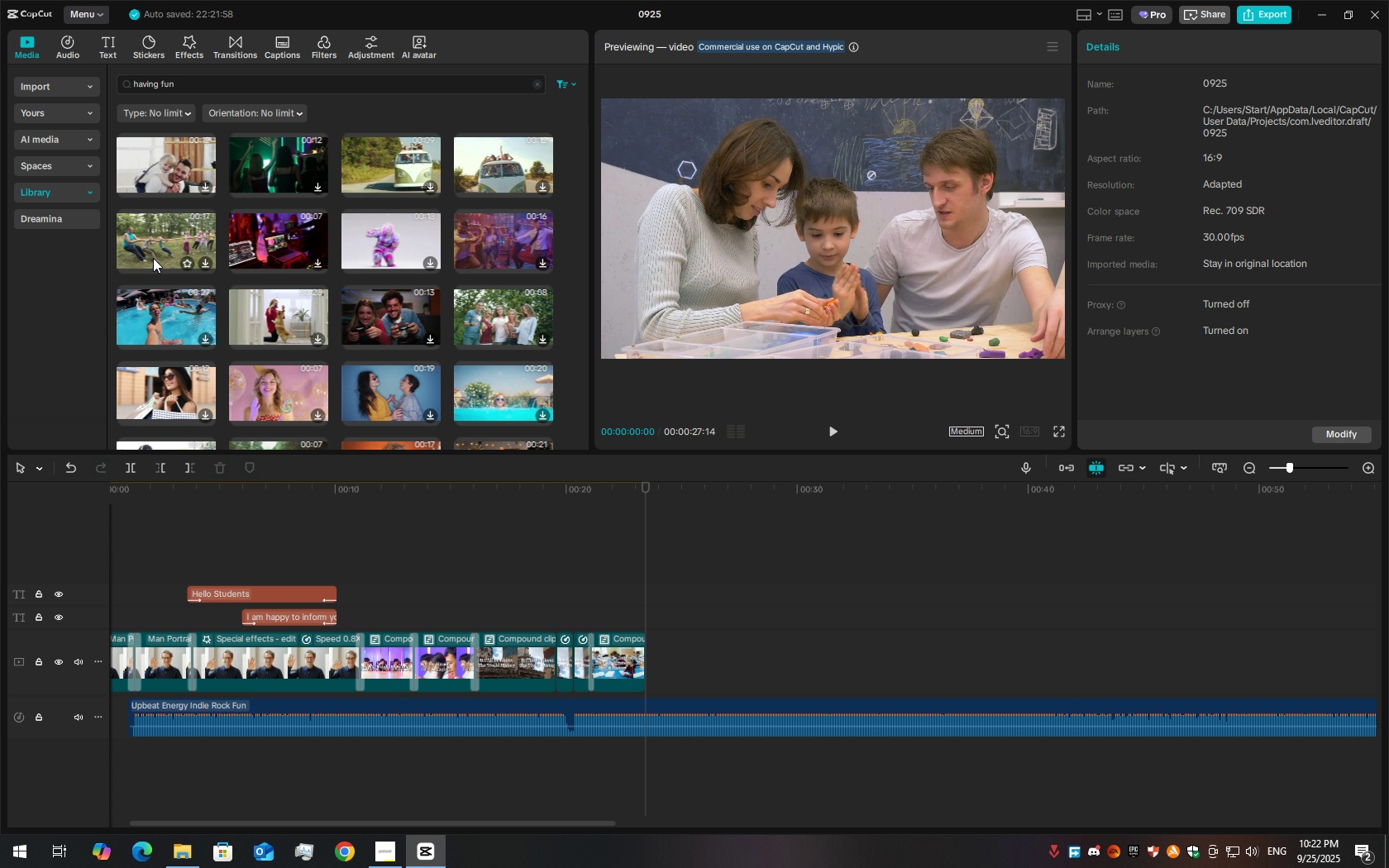 
wait(5.65)
 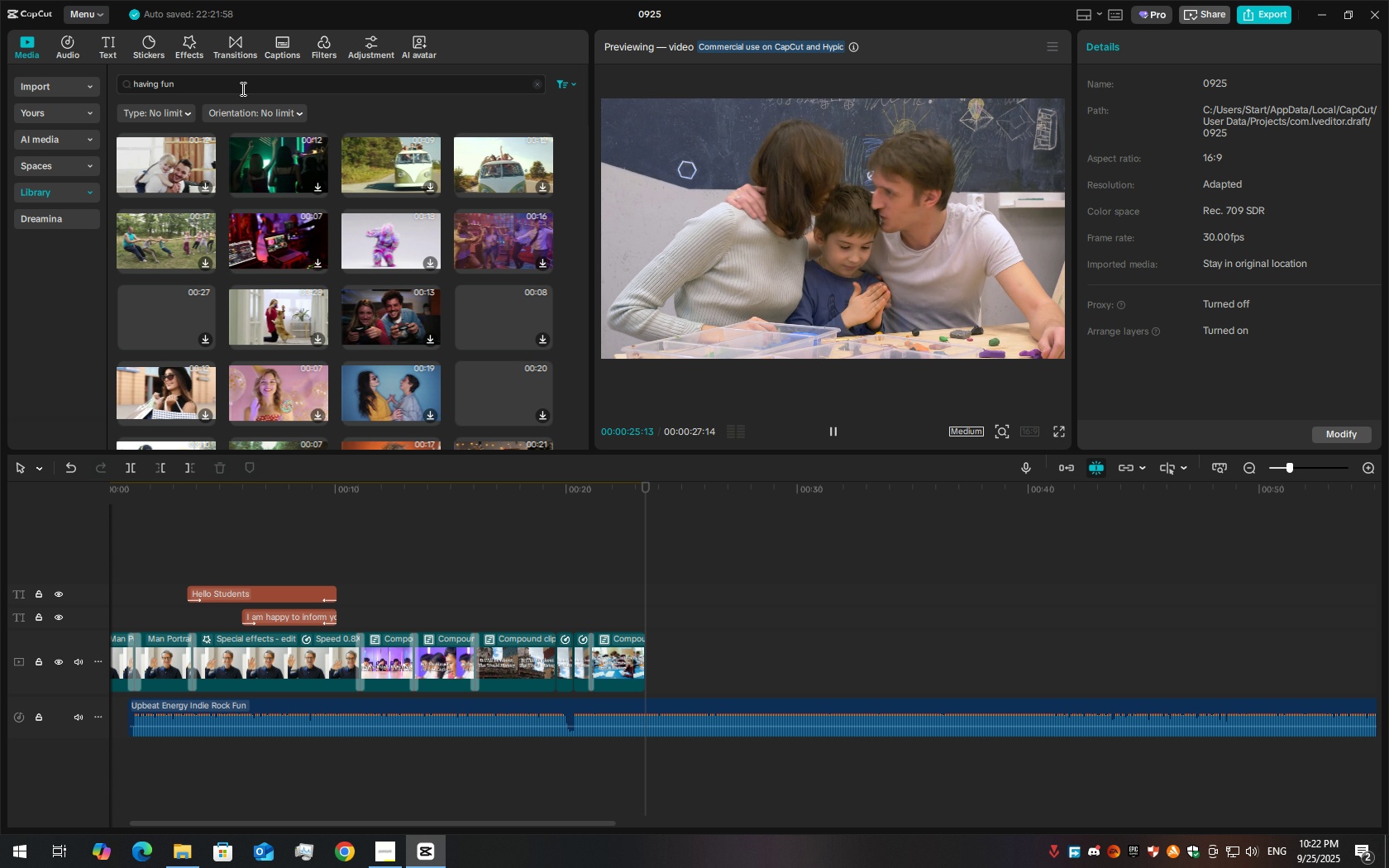 
scroll: coordinate [247, 347], scroll_direction: down, amount: 4.0
 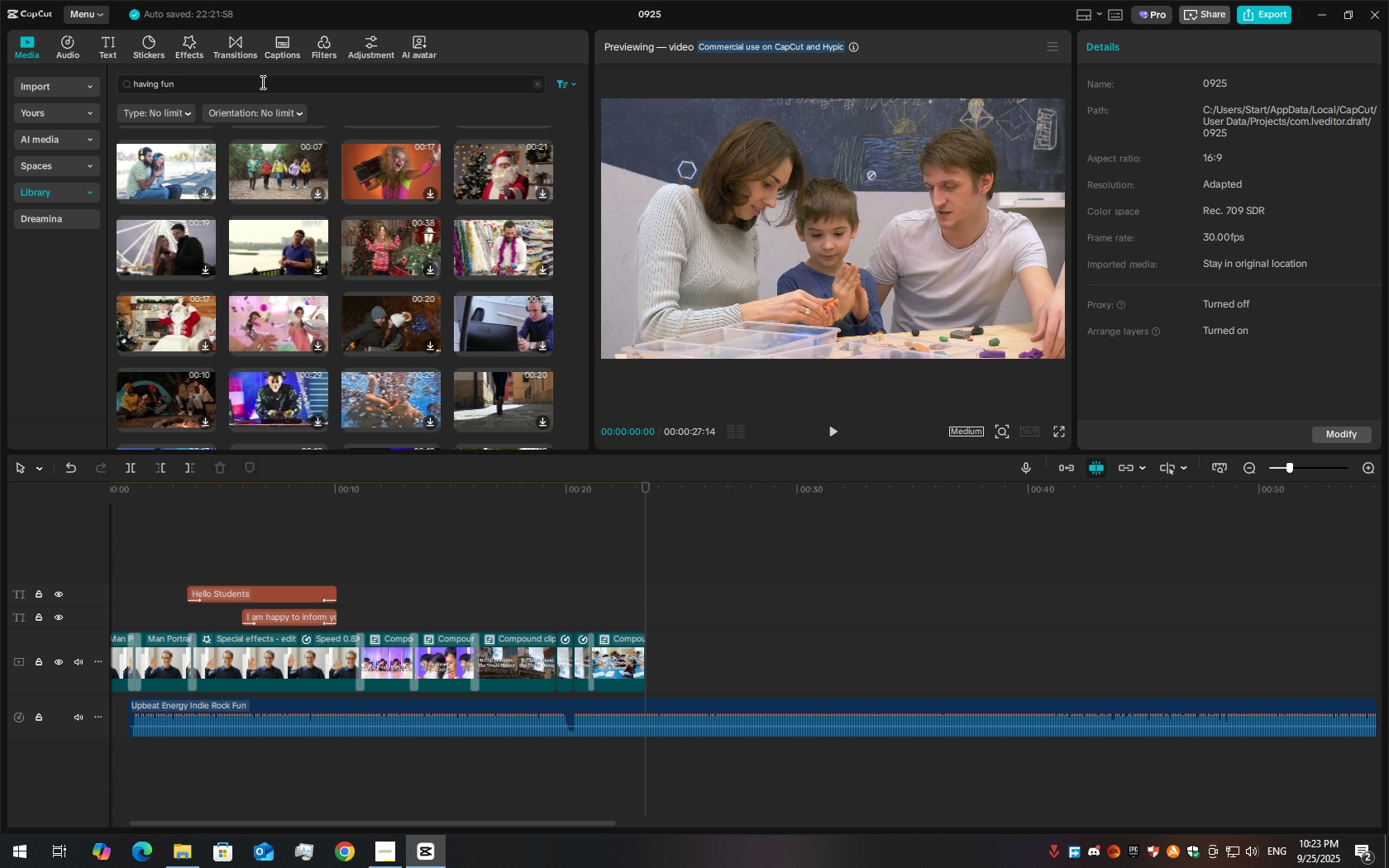 
double_click([261, 84])
 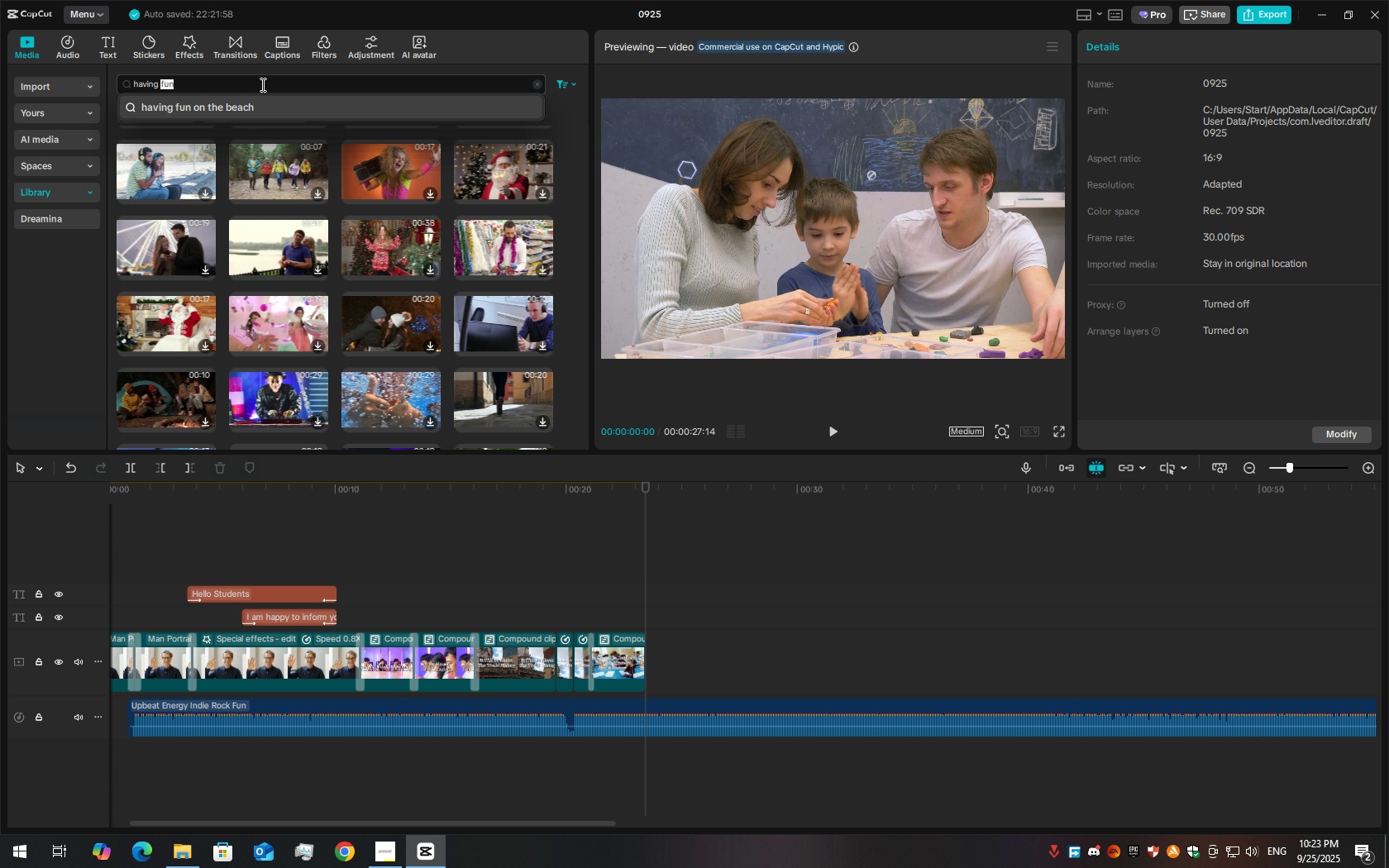 
triple_click([261, 84])
 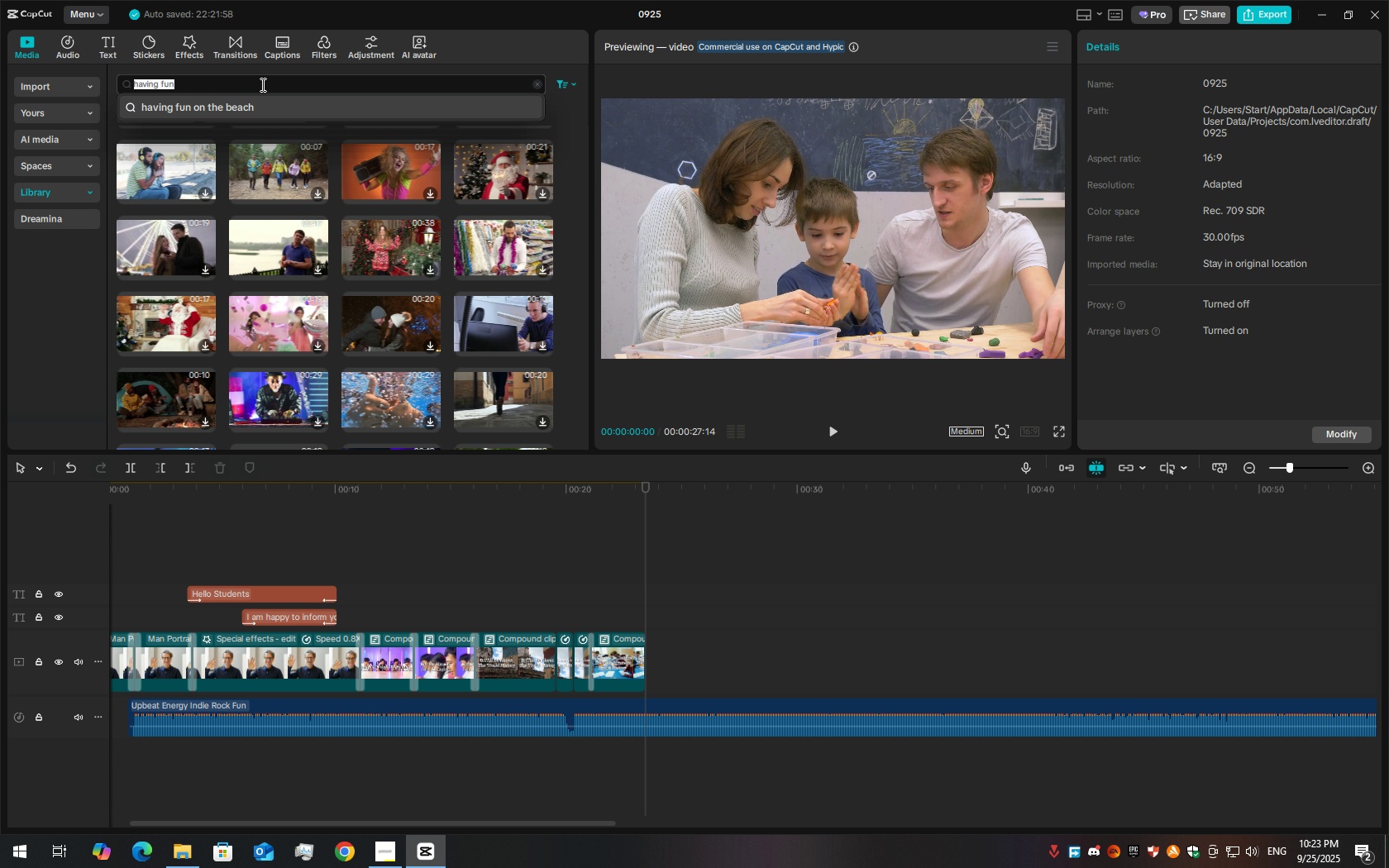 
type(smiling kid)
 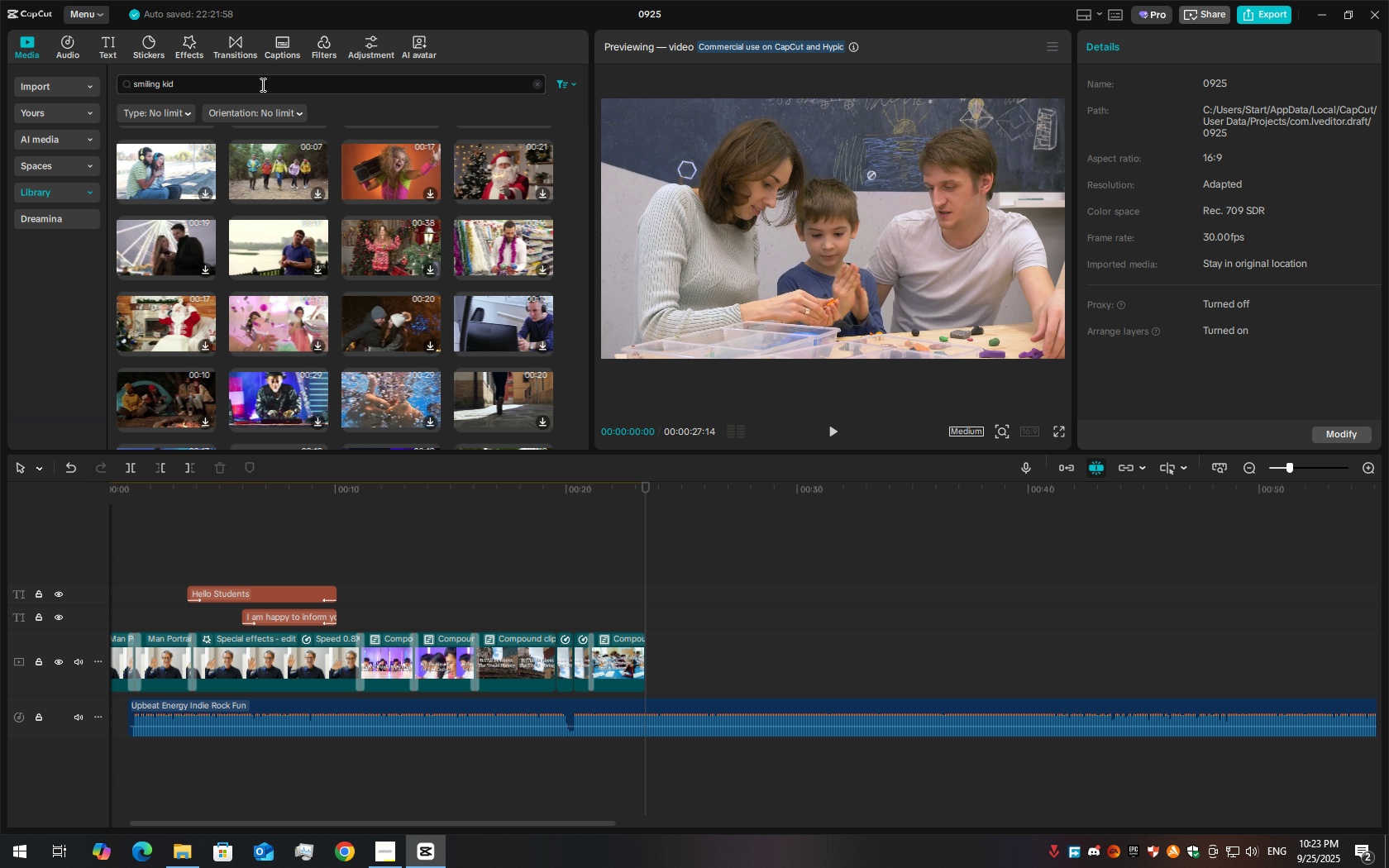 
key(Enter)
 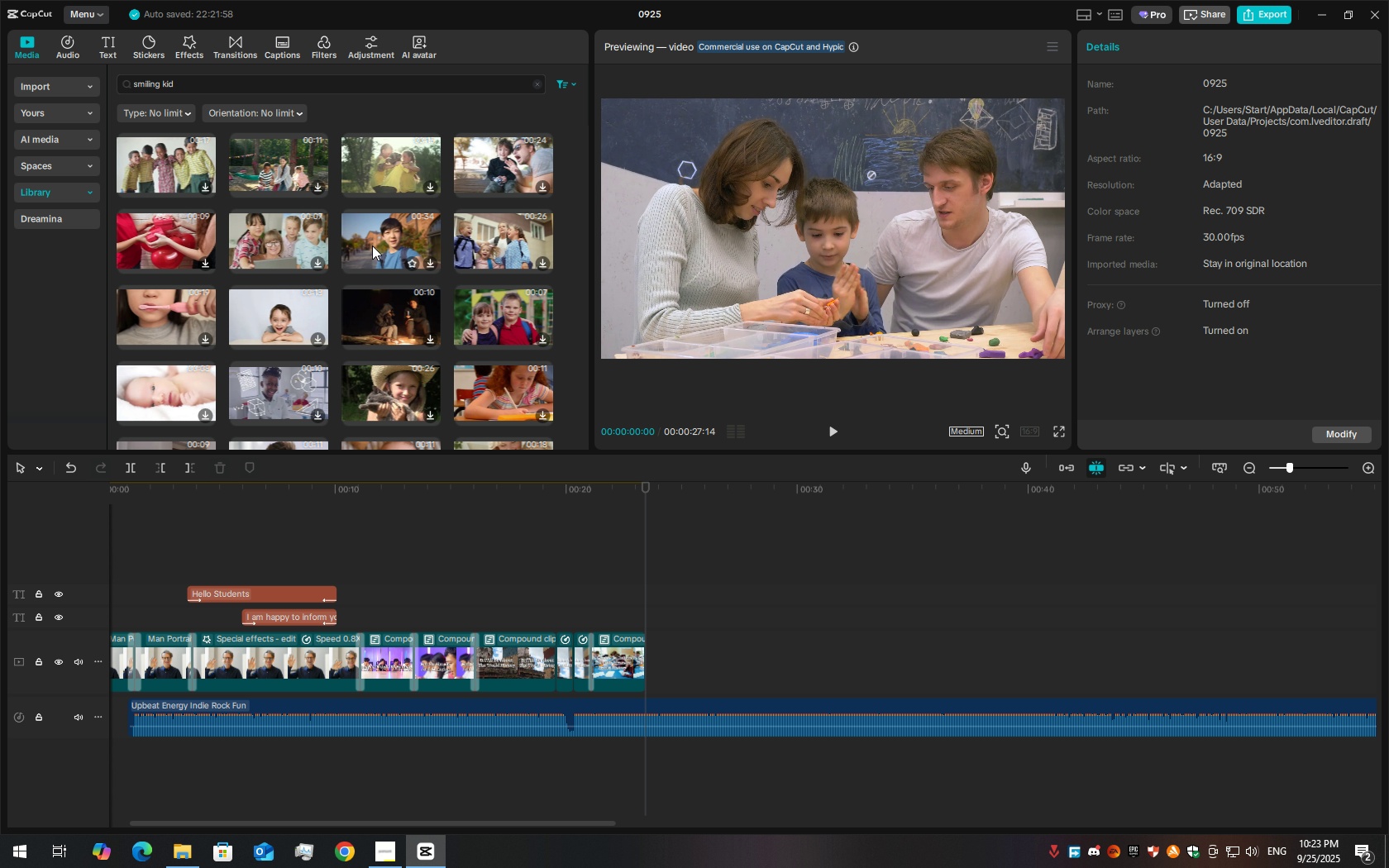 
wait(6.05)
 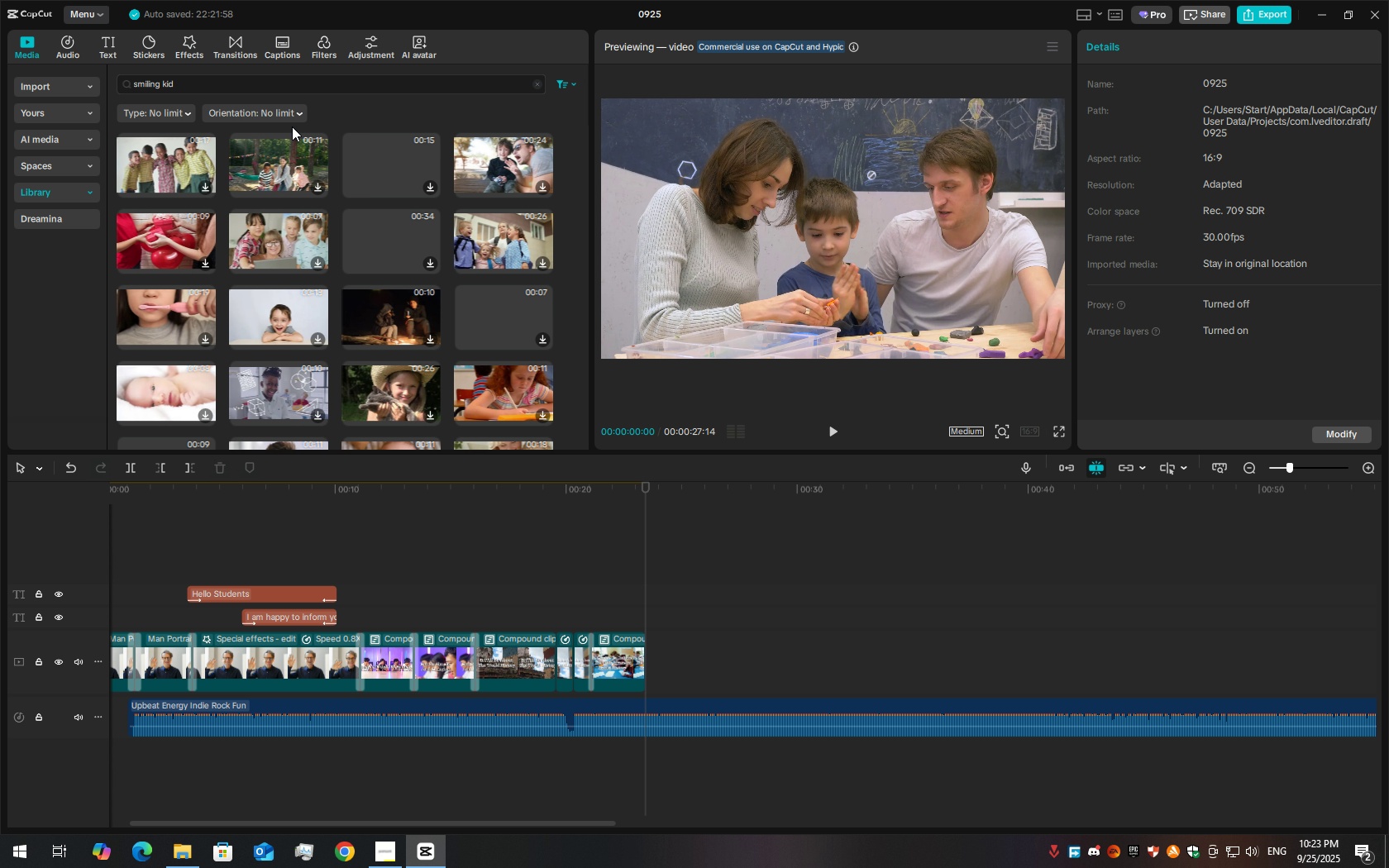 
left_click([369, 240])
 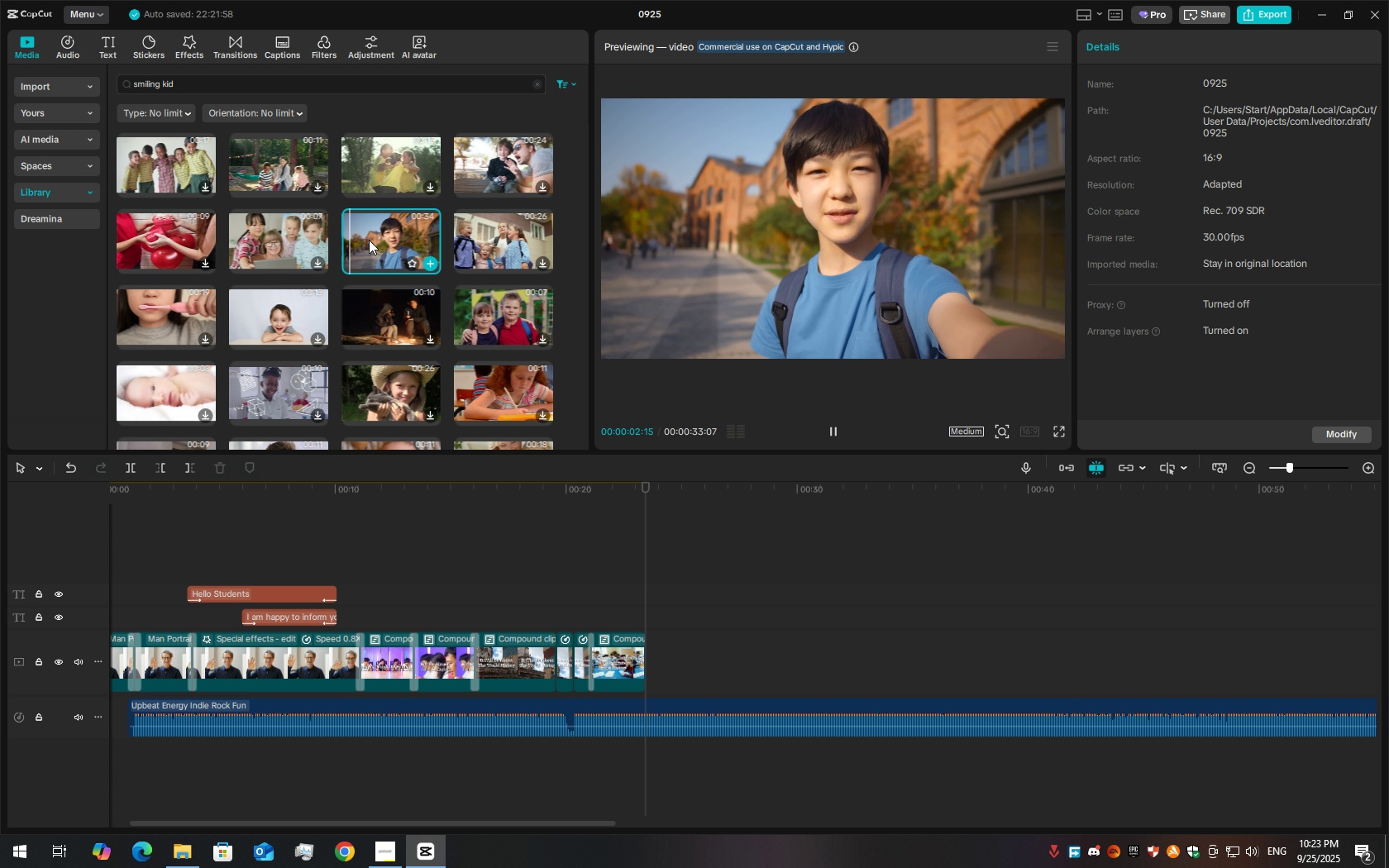 
wait(6.74)
 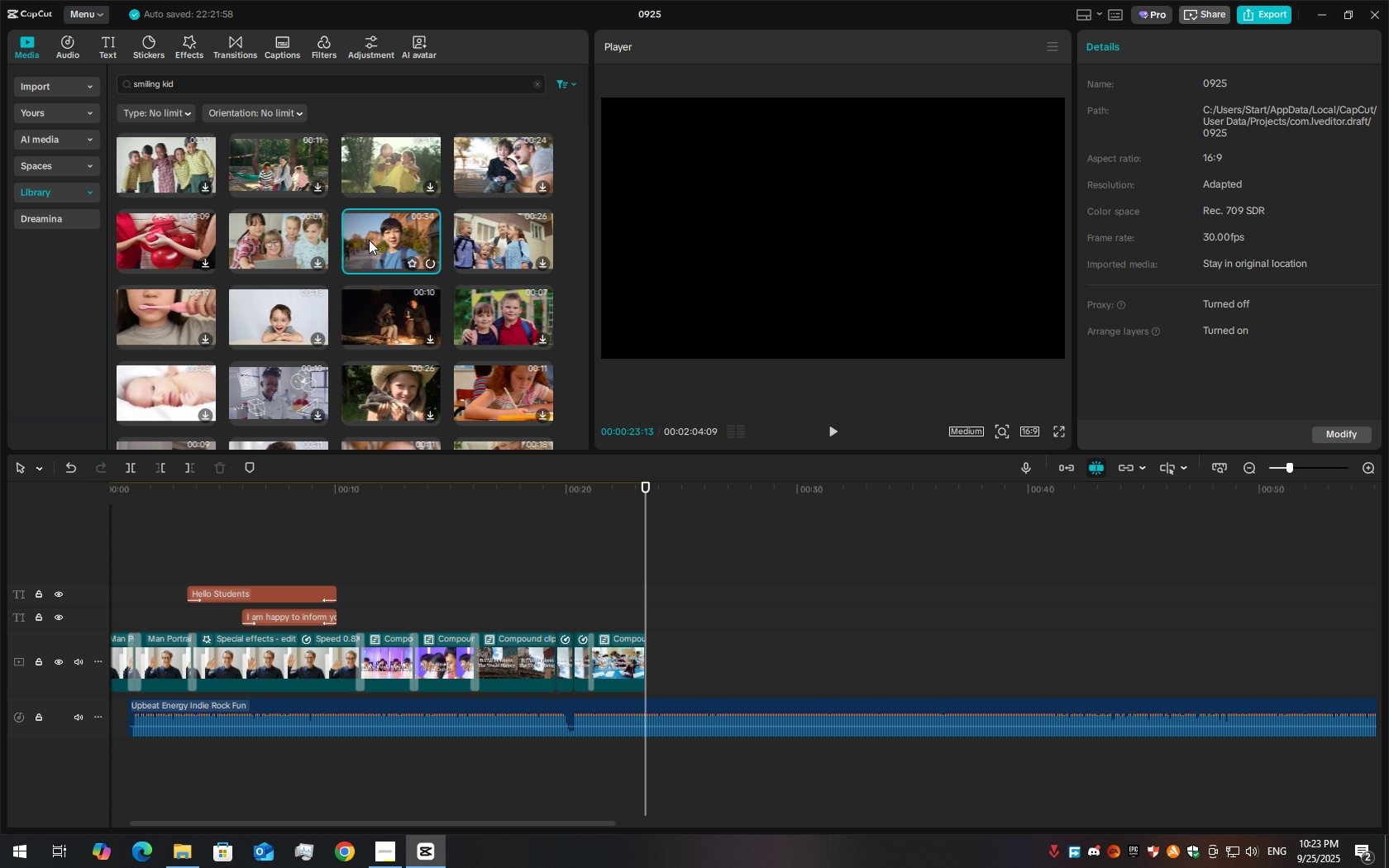 
left_click([270, 322])
 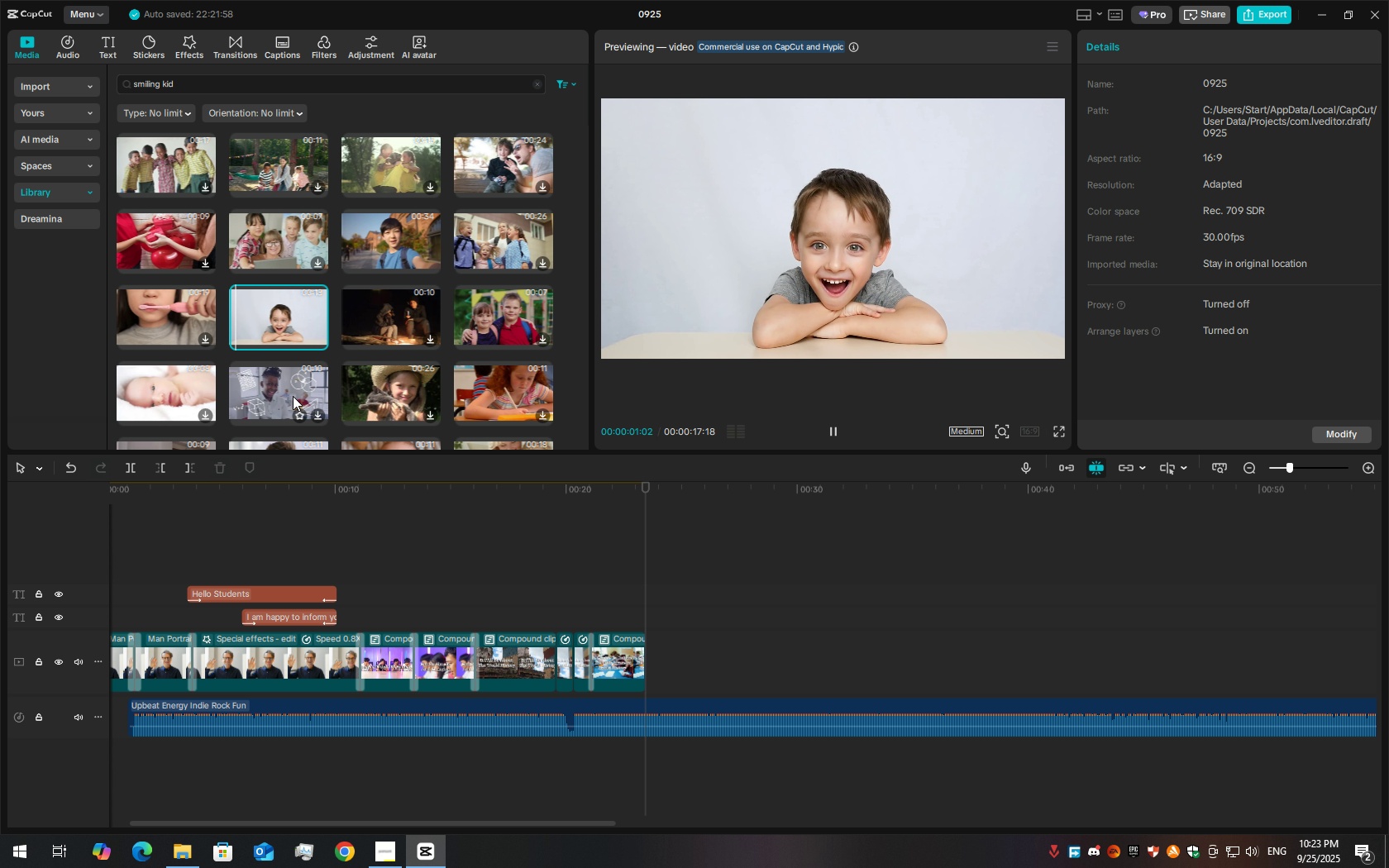 
scroll: coordinate [317, 360], scroll_direction: down, amount: 3.0
 